 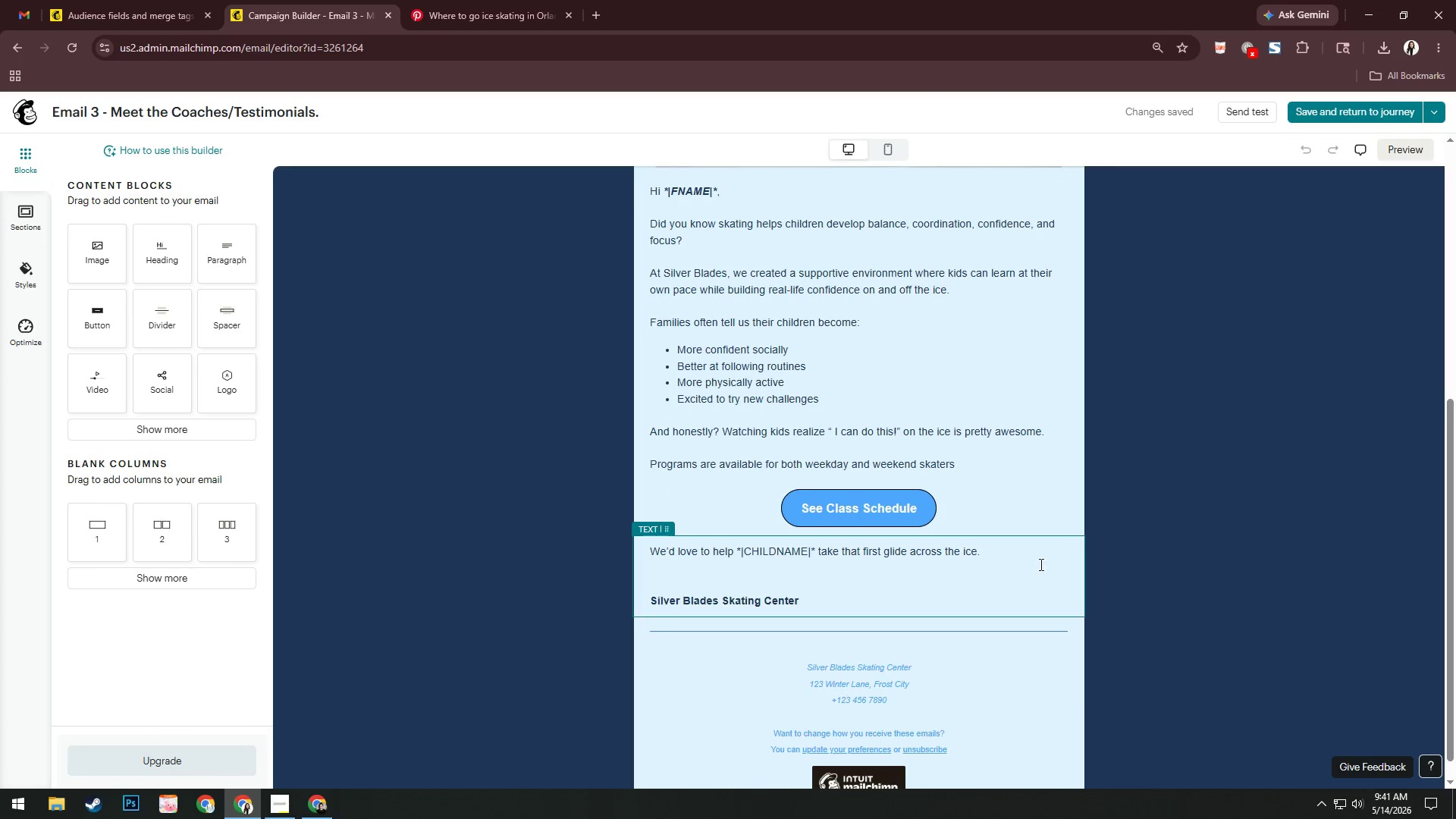 
scroll: coordinate [1090, 329], scroll_direction: up, amount: 7.0
 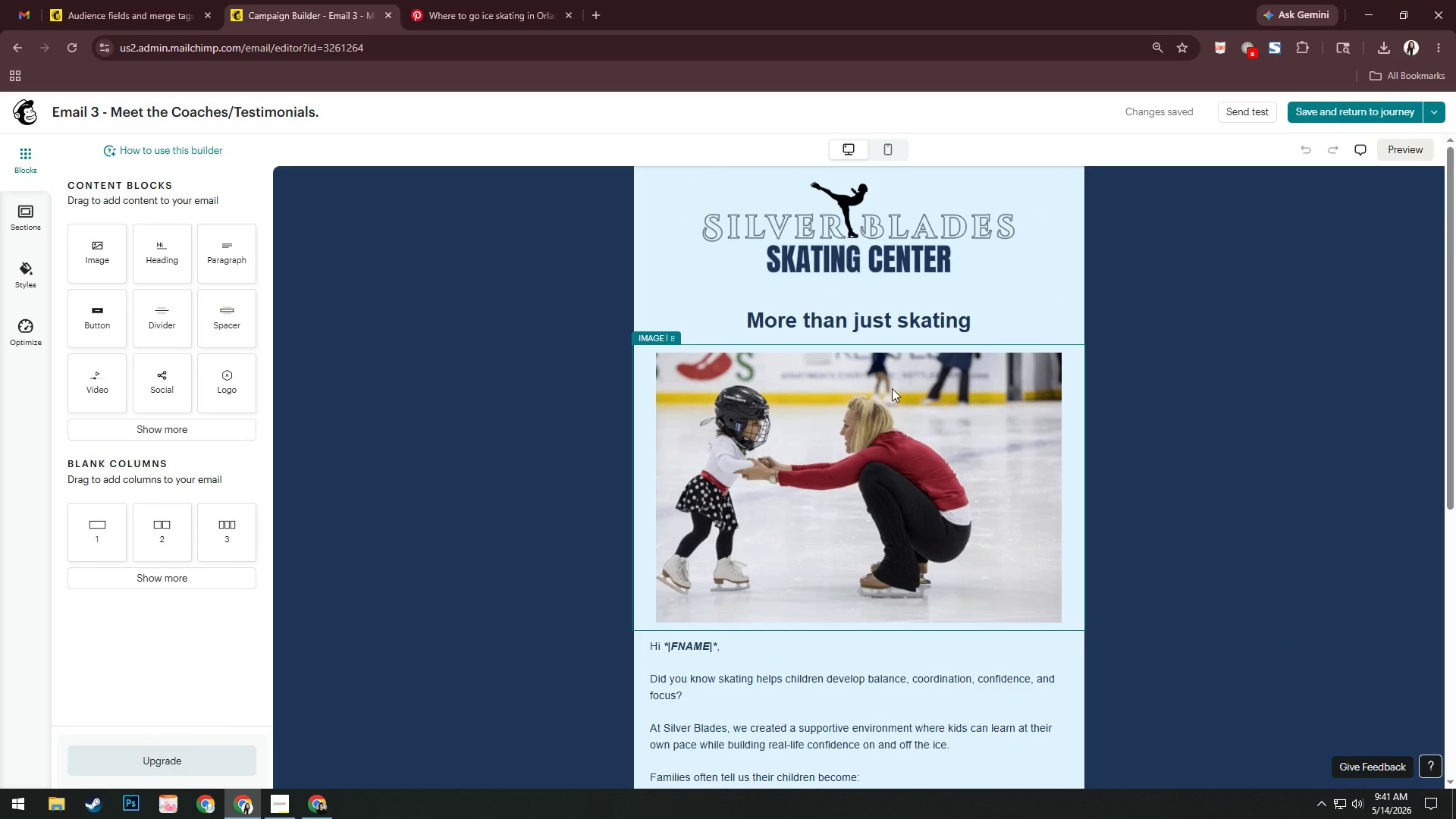 
left_click([896, 316])
 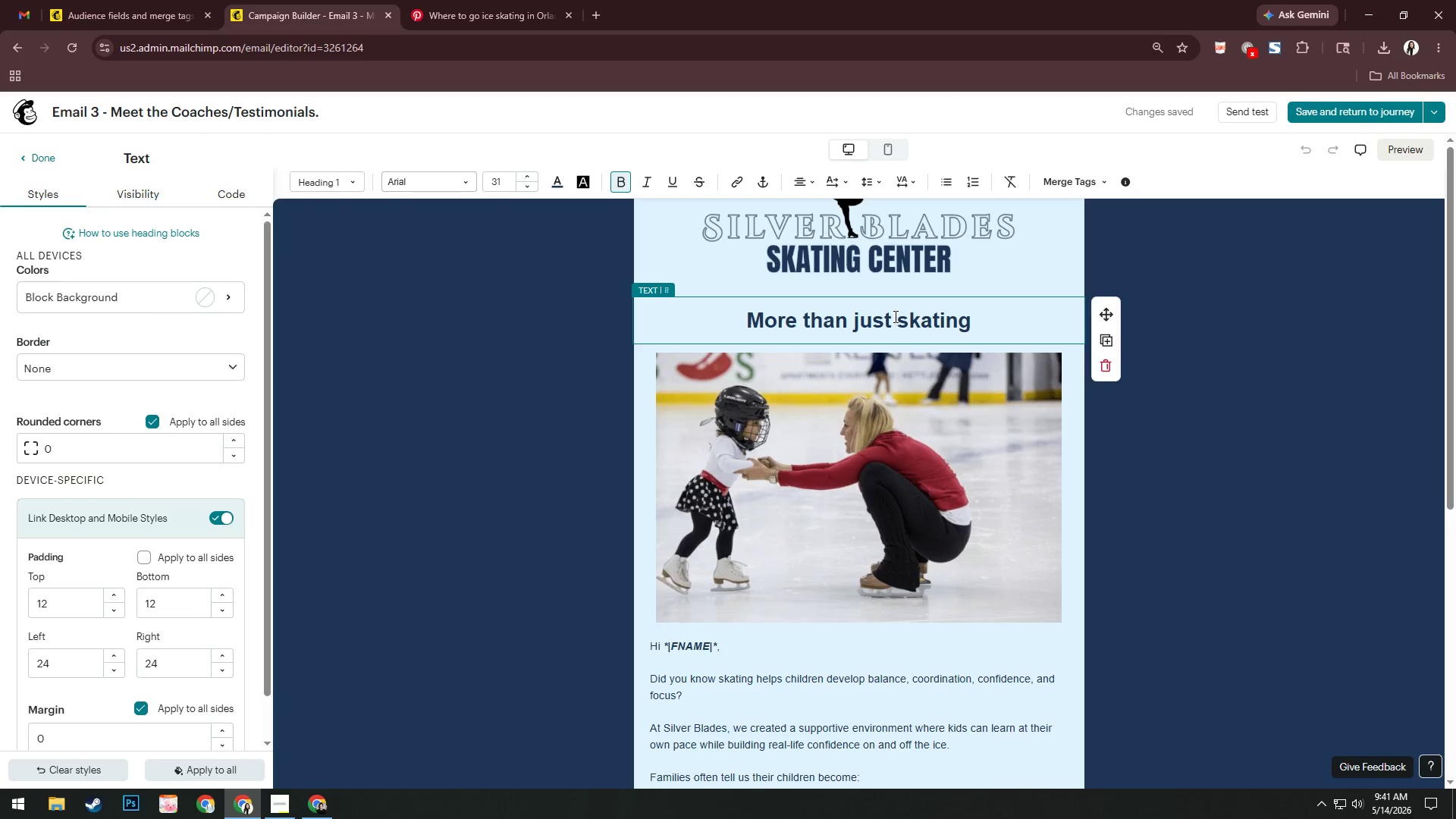 
left_click_drag(start_coordinate=[774, 322], to_coordinate=[987, 319])
 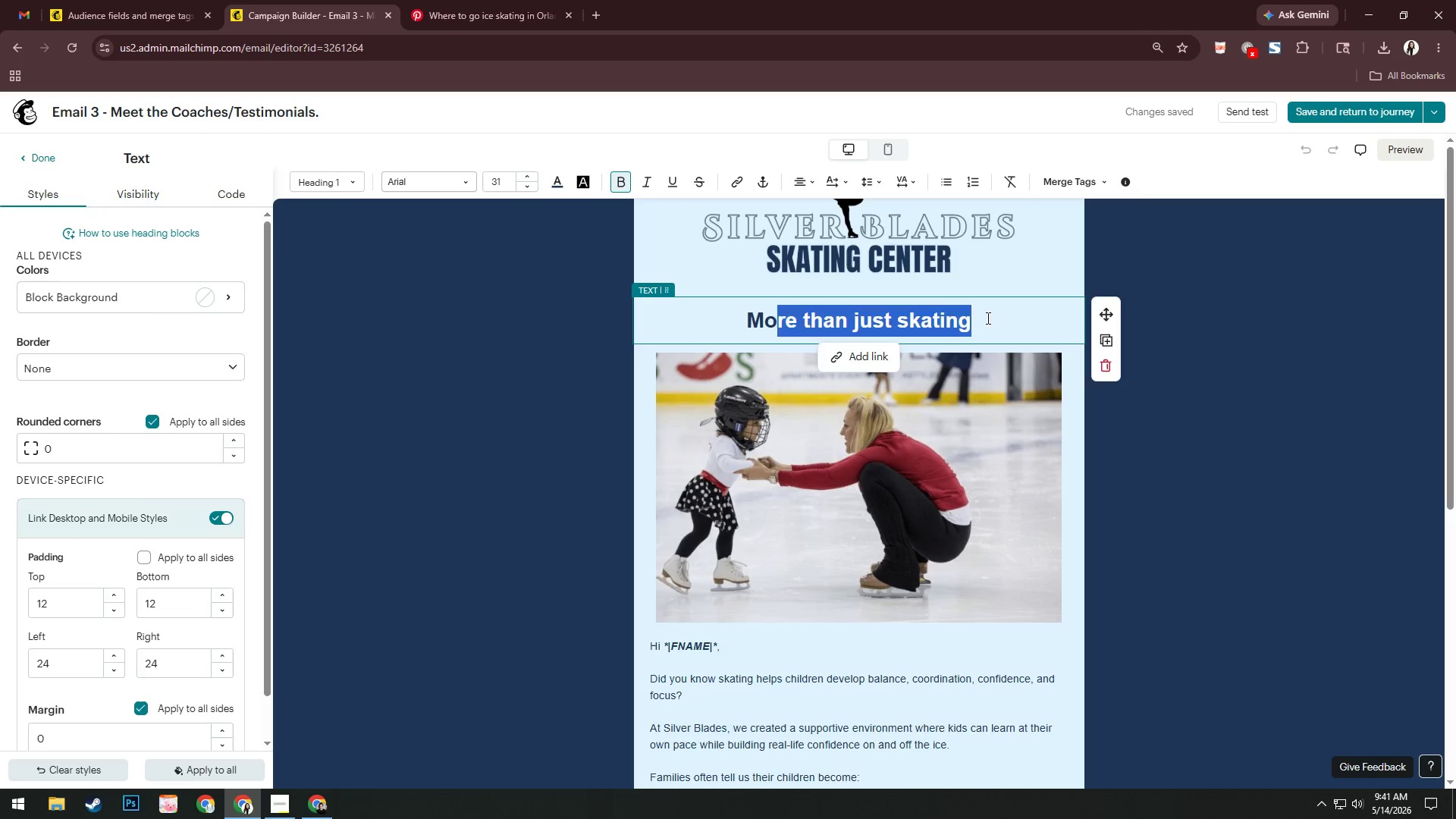 
key(Backspace)
key(Backspace)
key(Backspace)
type(Friensl)
key(Backspace)
key(Backspace)
type(dly Coaches, Happy Famul)
key(Backspace)
key(Backspace)
type(ily)
 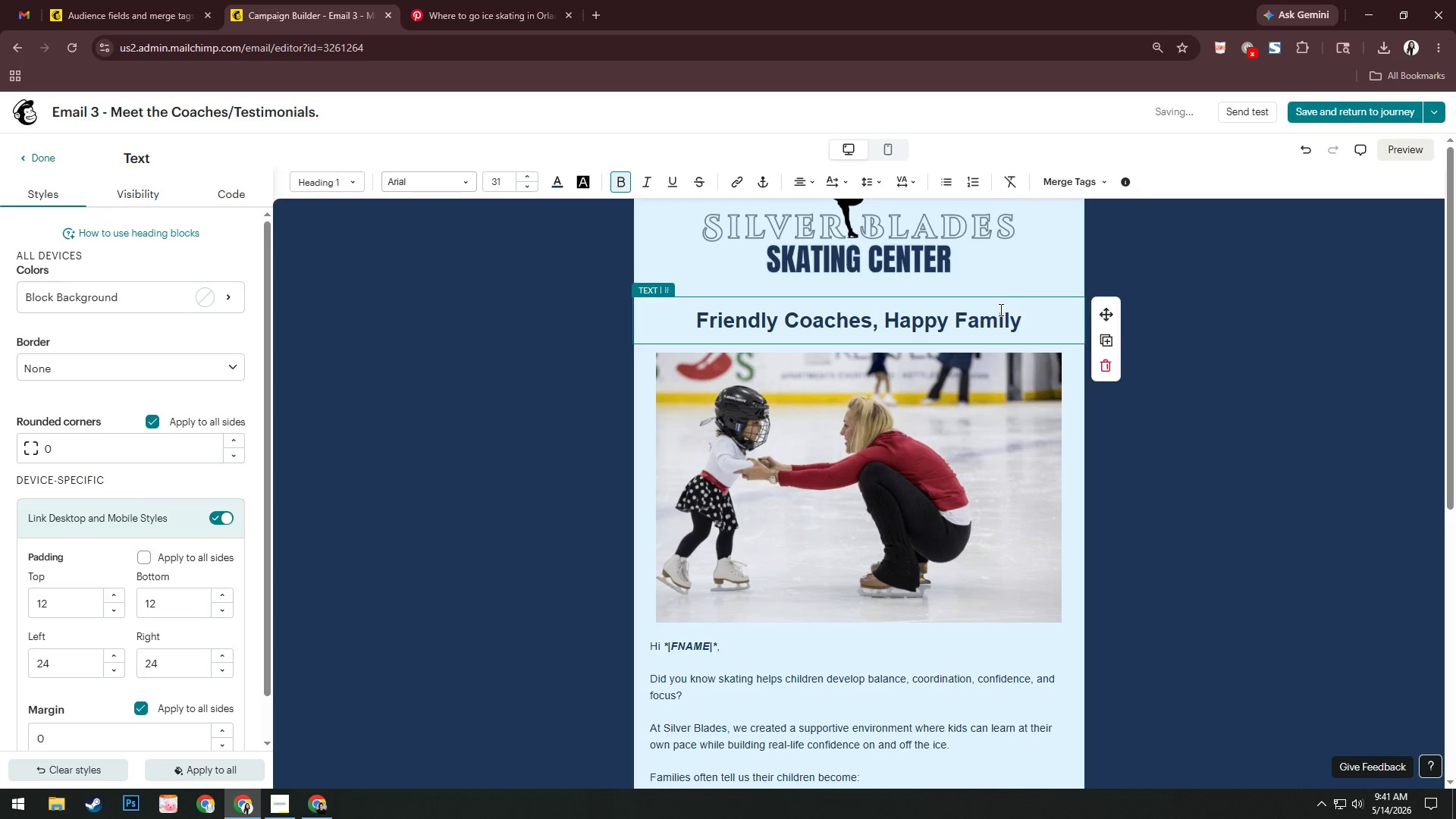 
left_click([856, 428])
 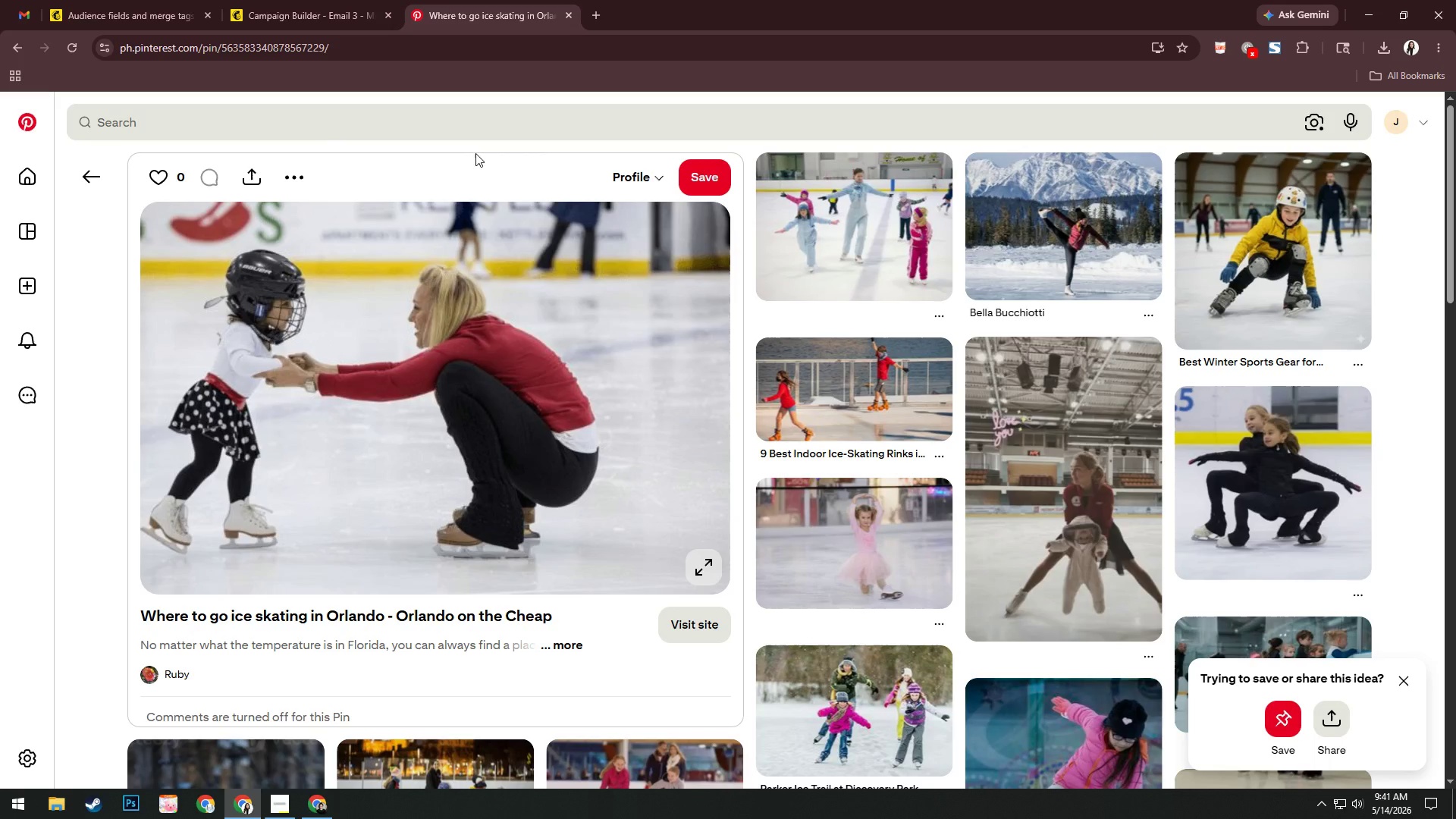 
left_click([416, 119])
 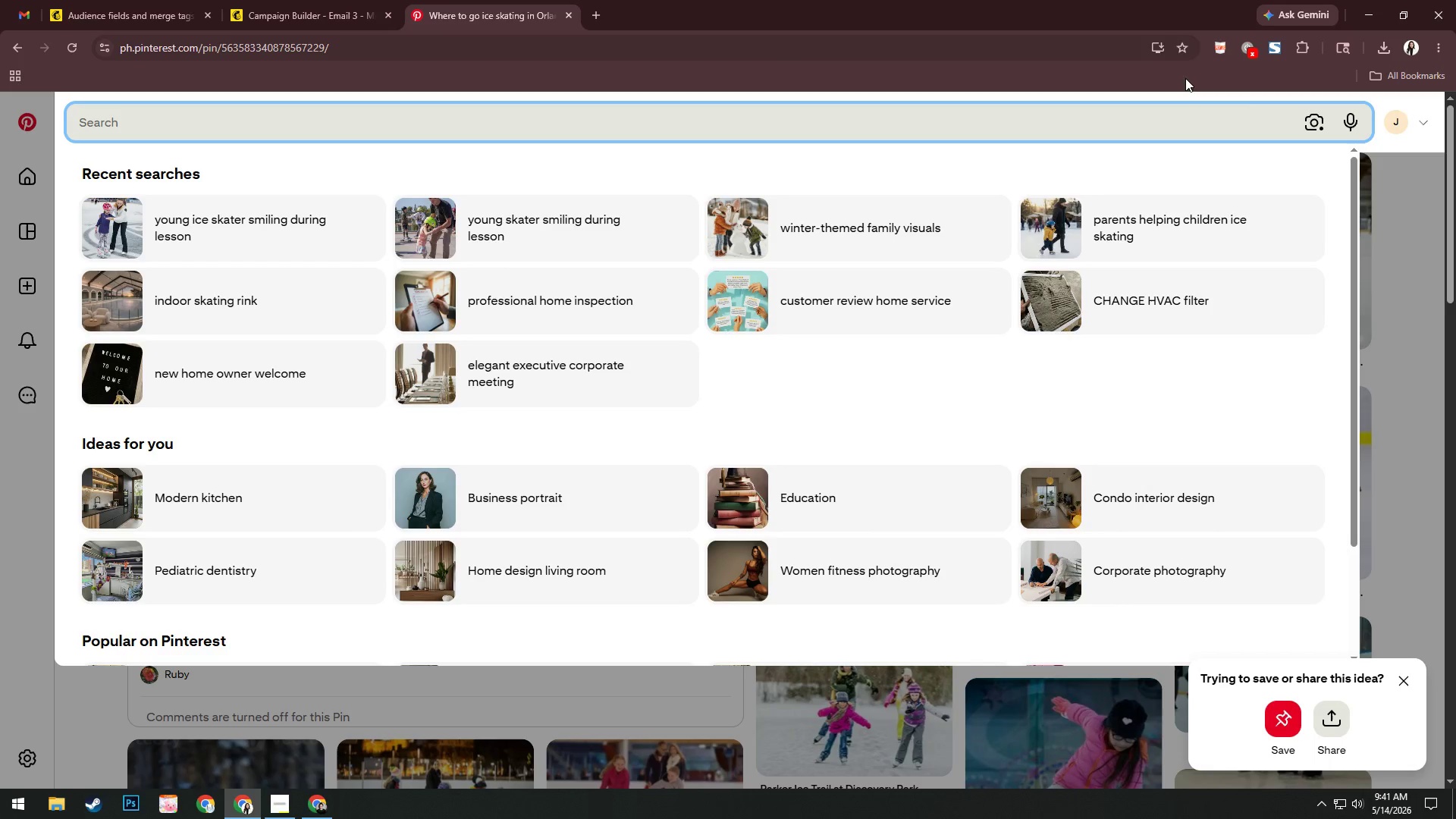 
left_click([1413, 215])
 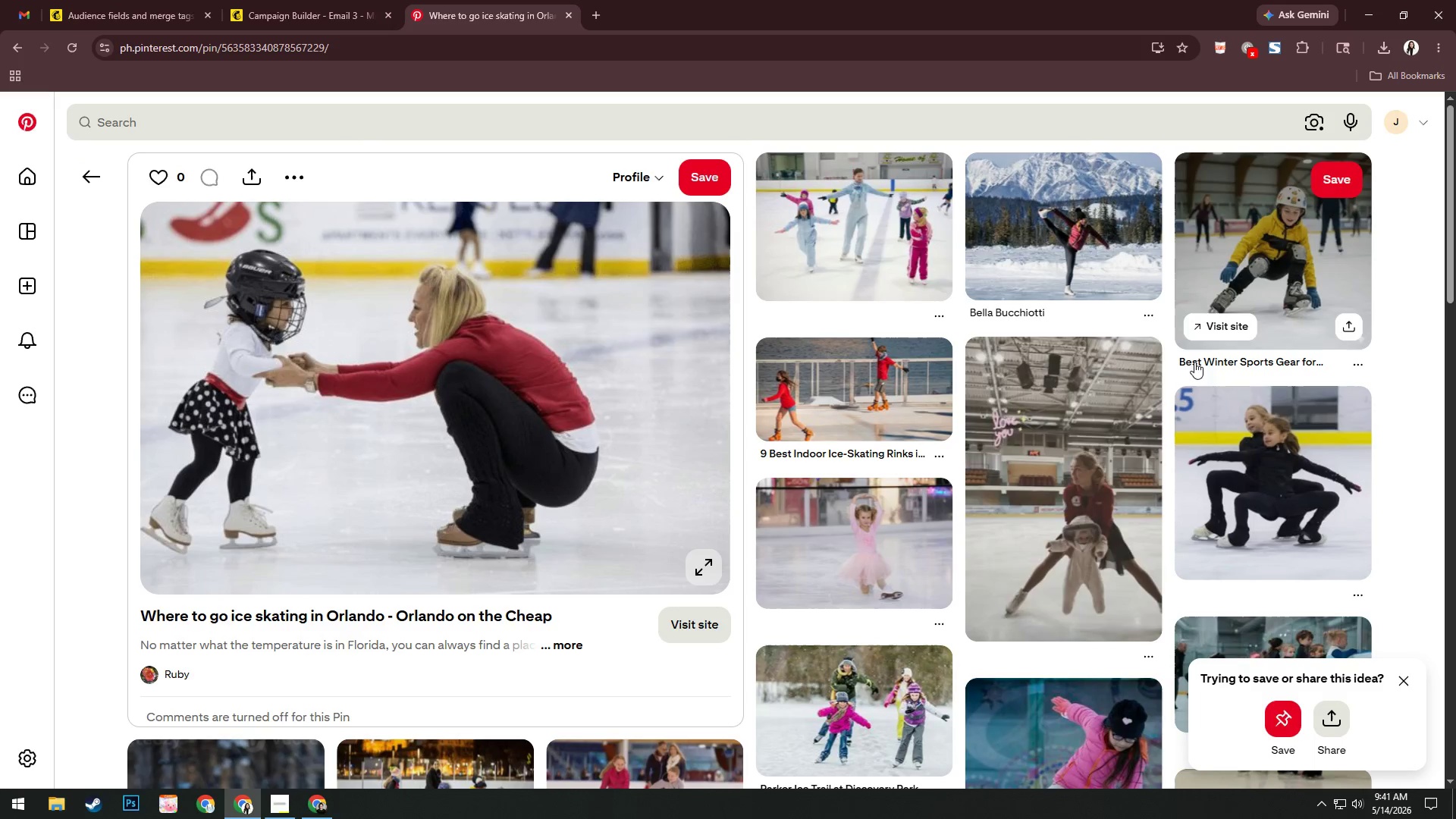 
scroll: coordinate [1112, 408], scroll_direction: down, amount: 12.0
 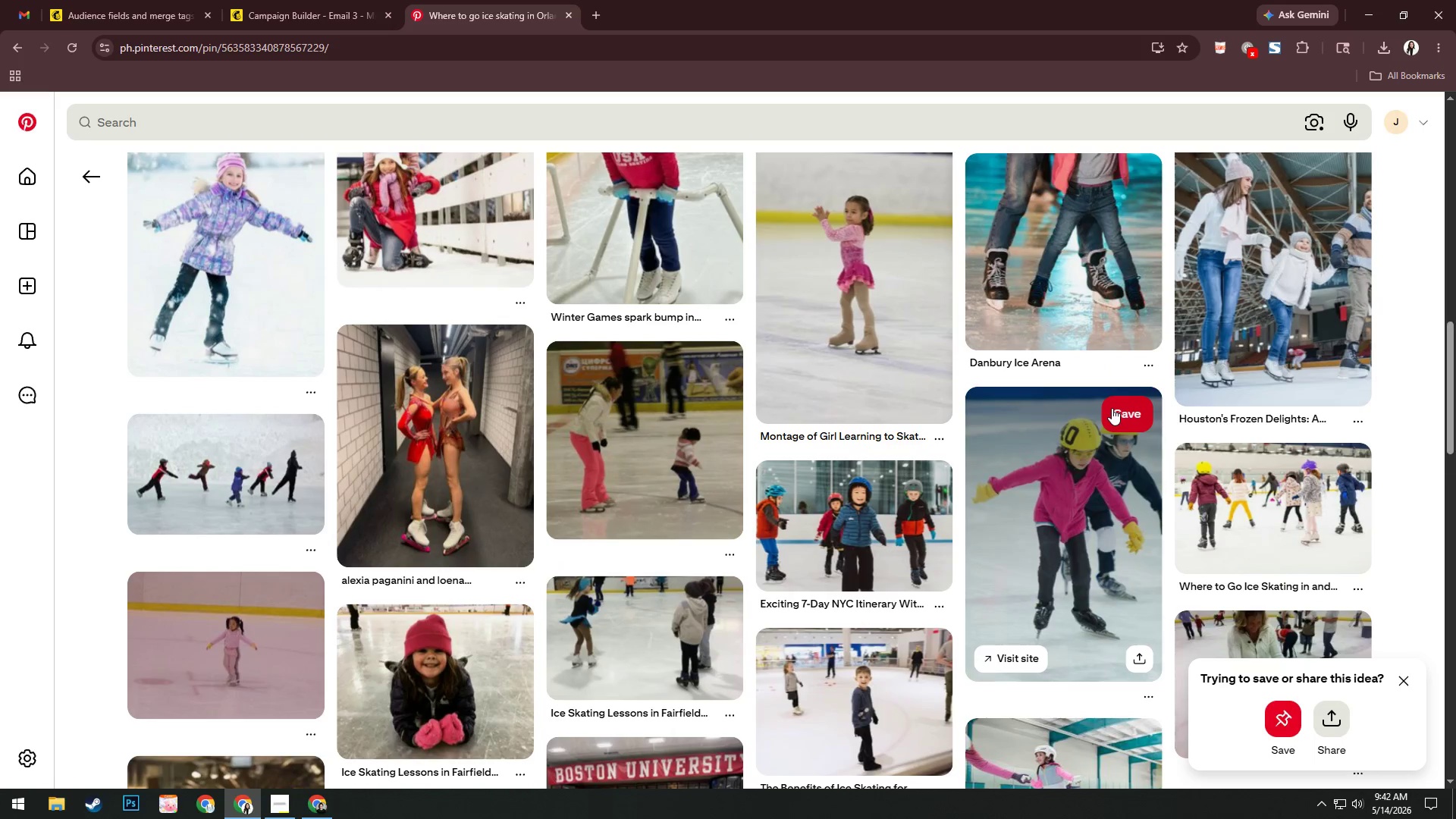 
scroll: coordinate [1112, 403], scroll_direction: up, amount: 13.0
 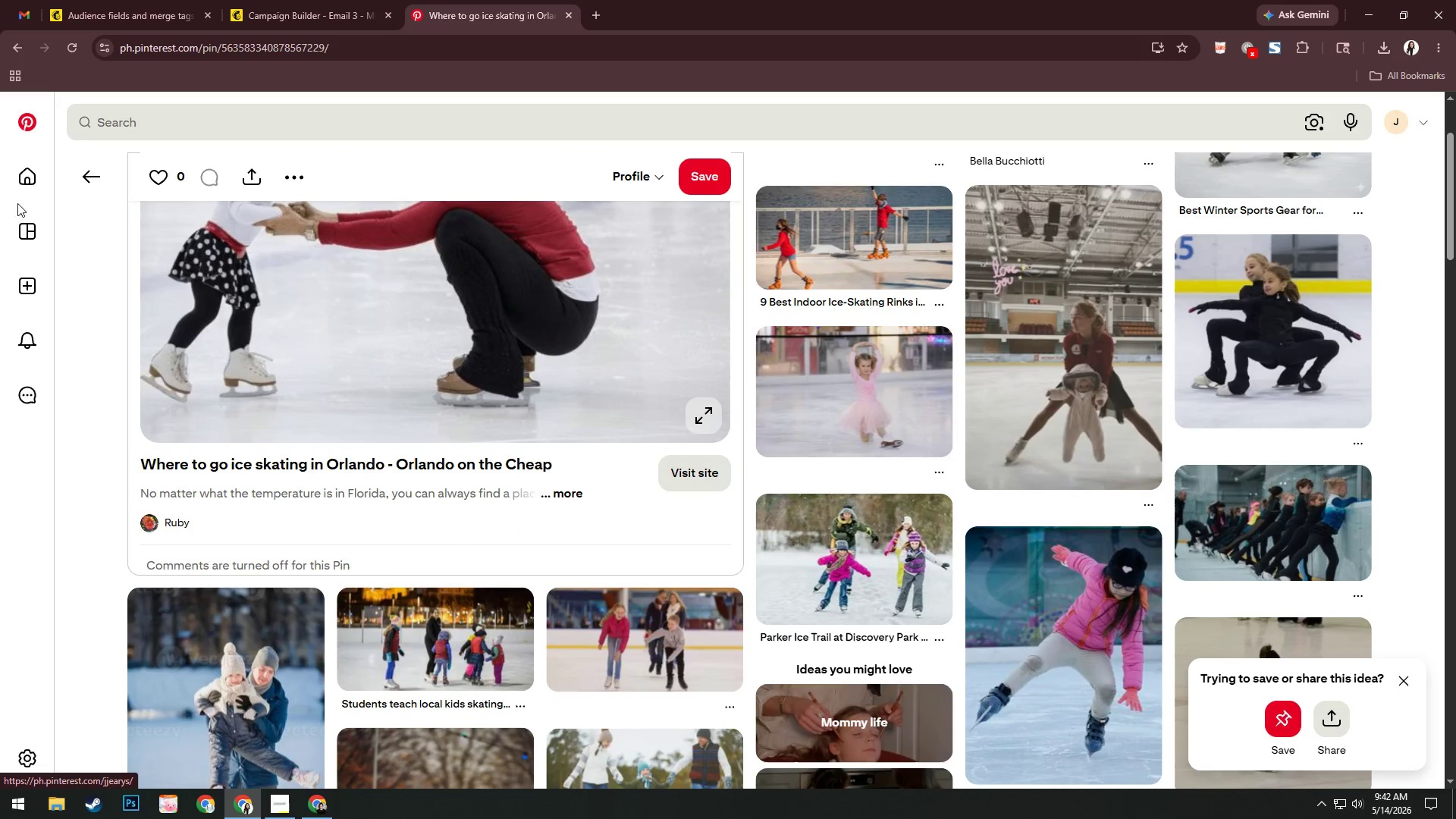 
left_click([79, 173])
 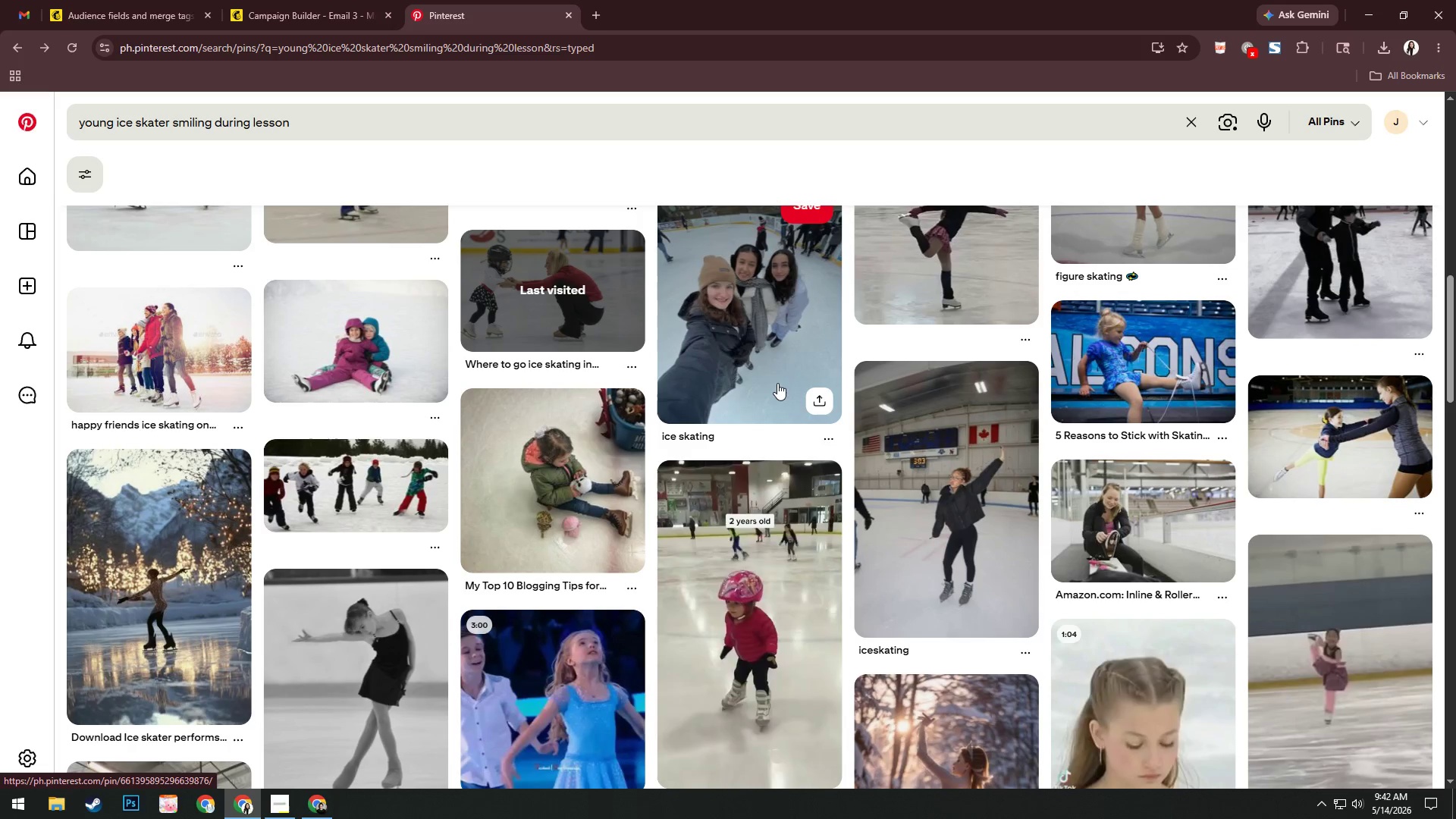 
wait(6.98)
 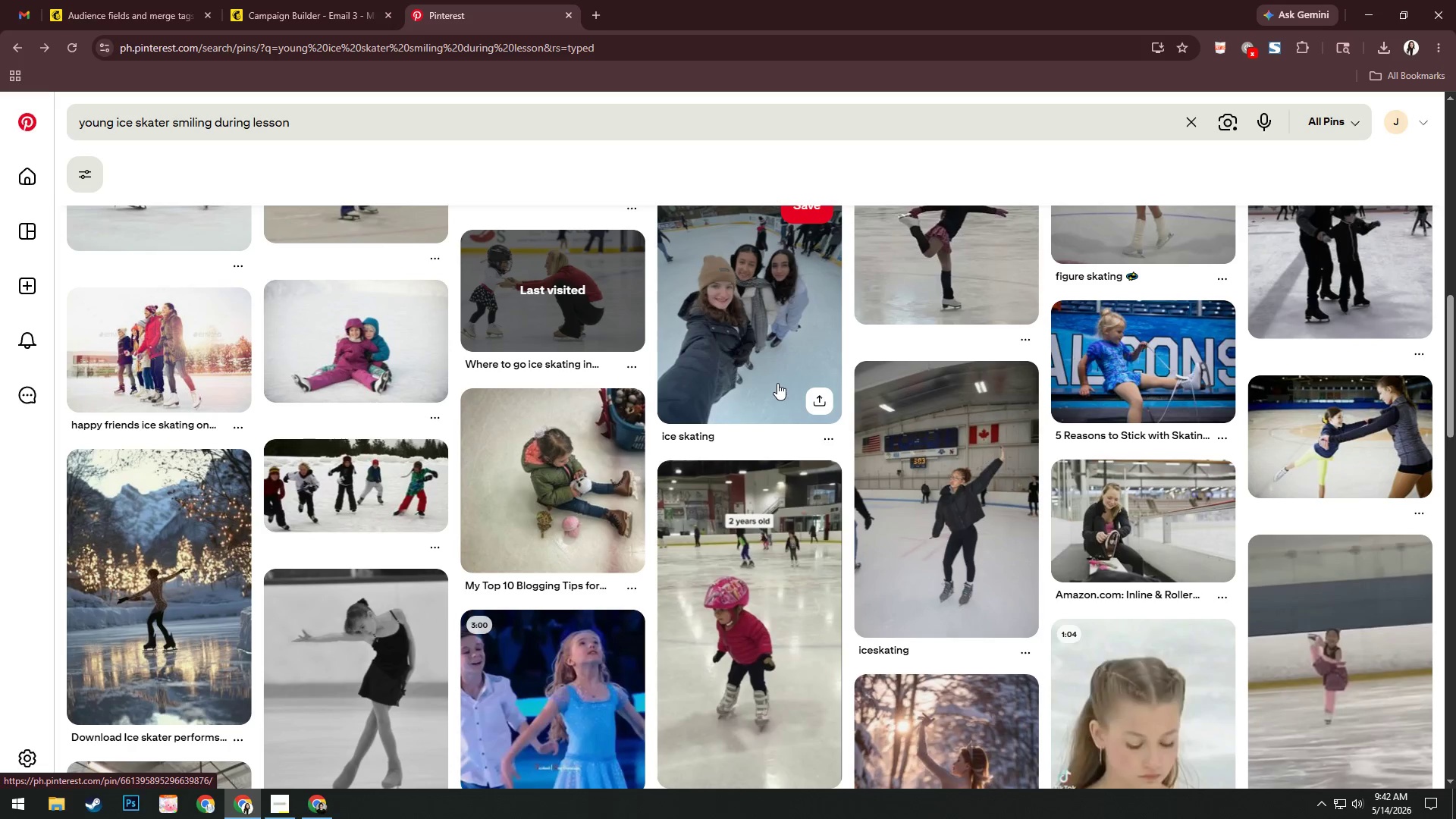 
key(Control+A)
 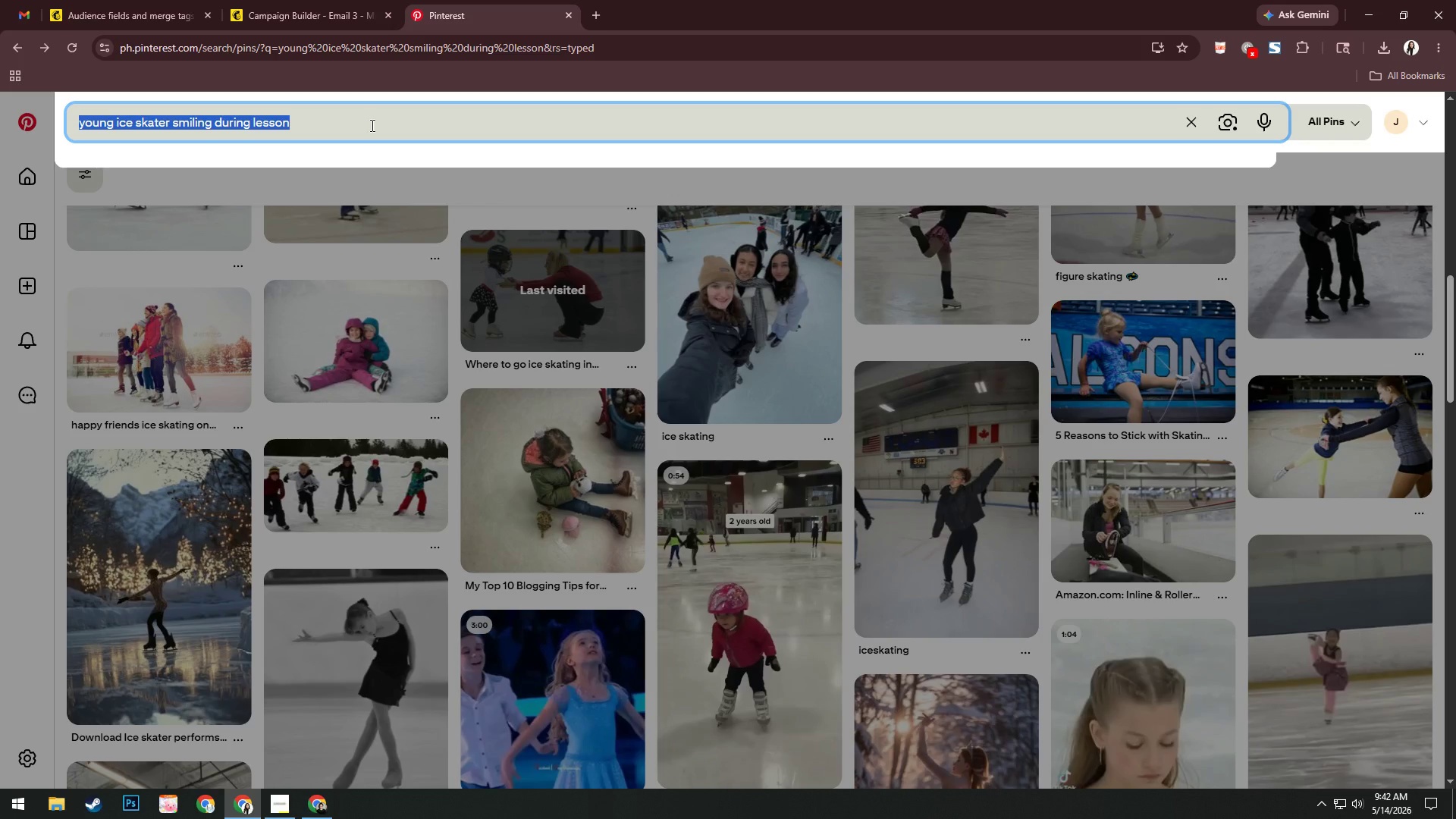 
type(coach helping child ice skate)
 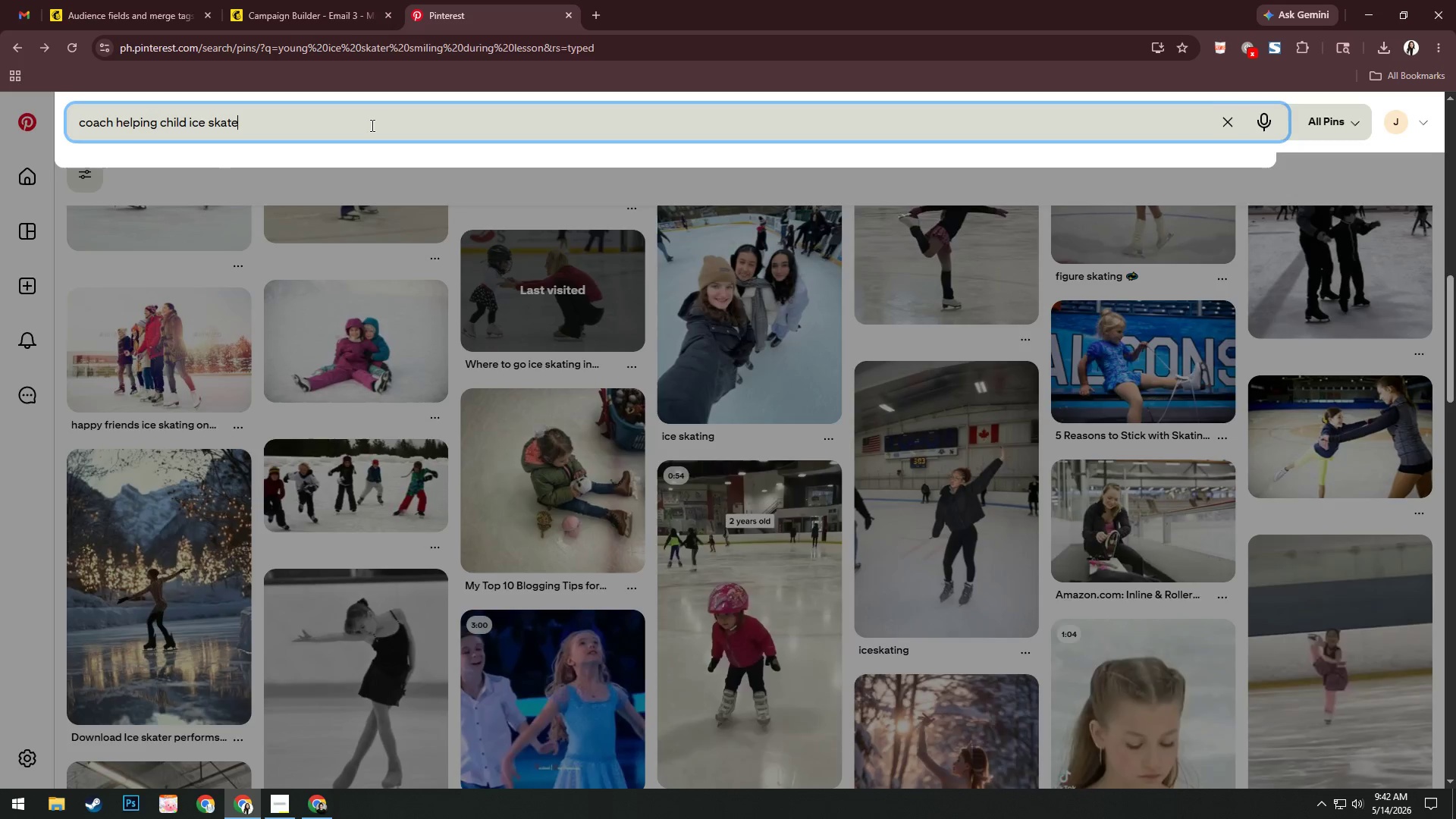 
key(Enter)
 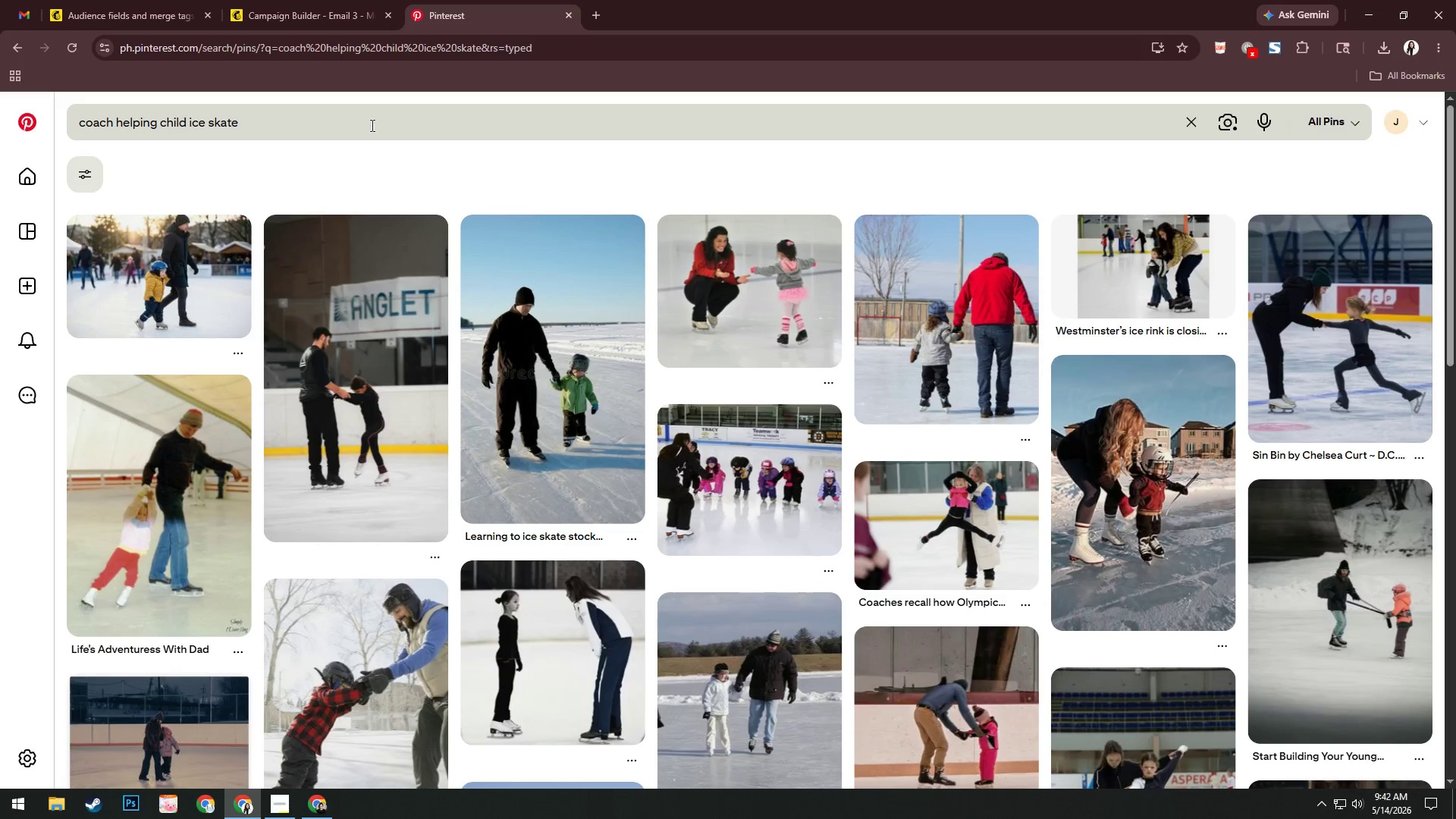 
wait(8.03)
 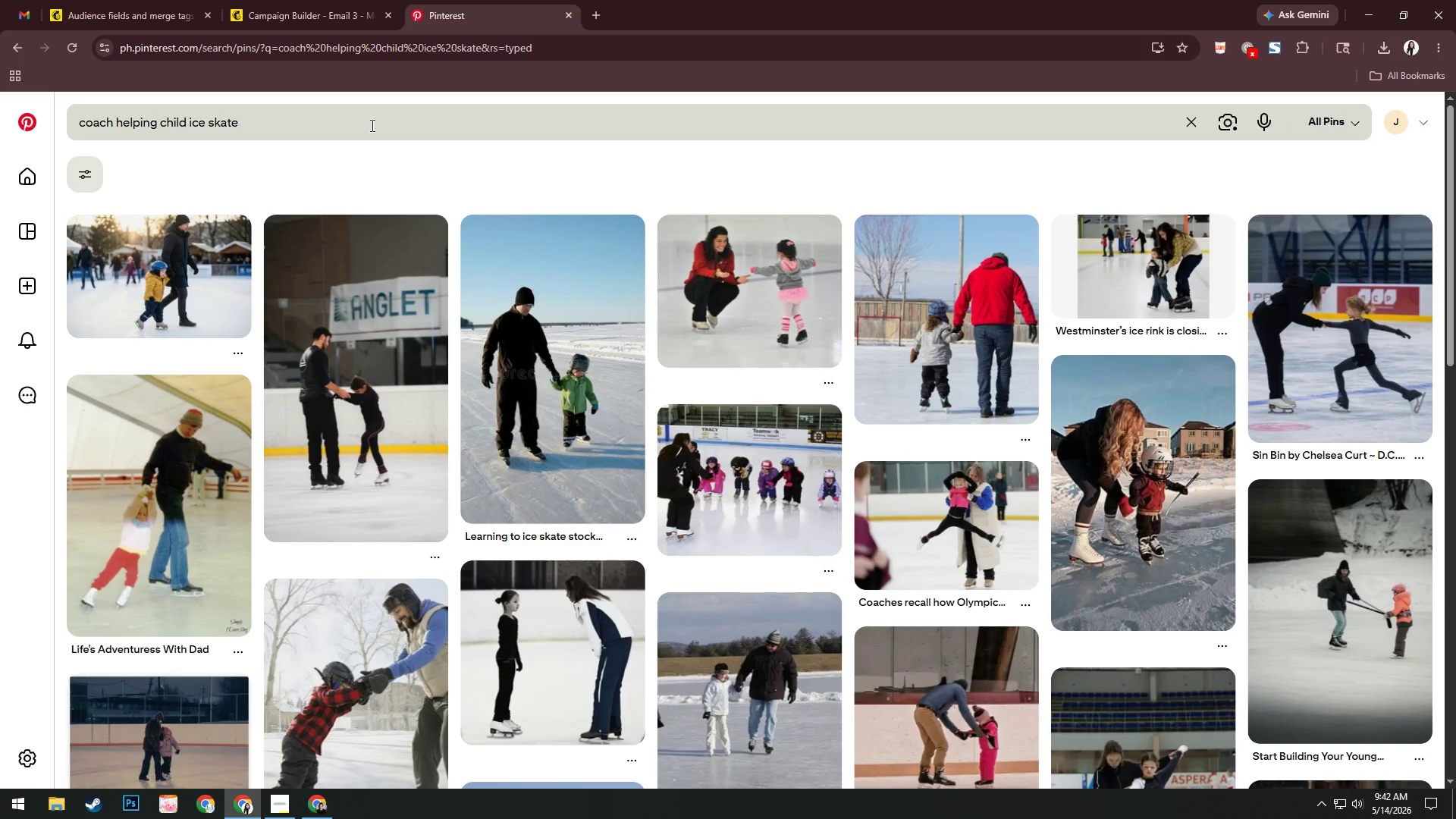 
left_click([698, 491])
 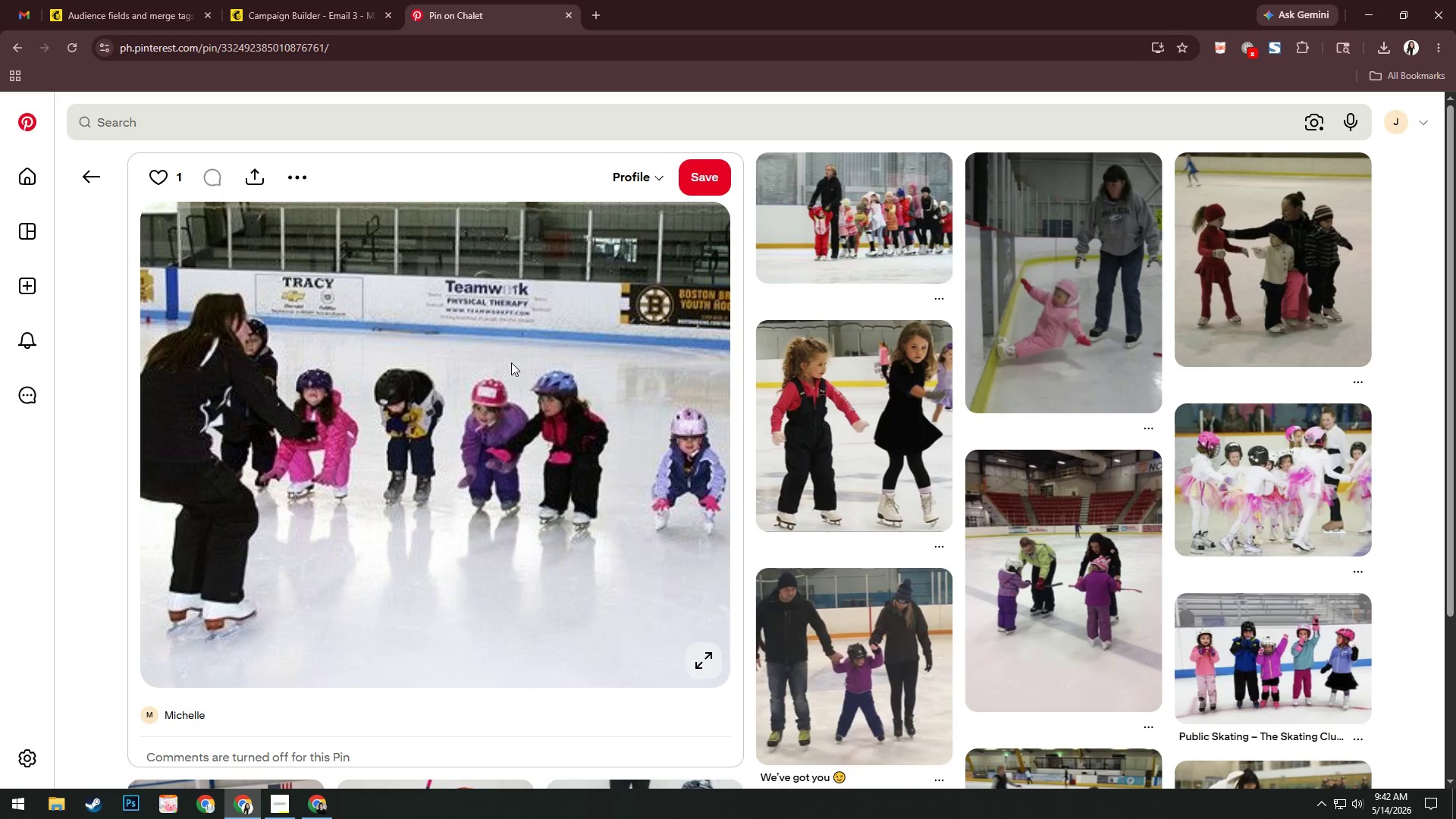 
left_click([511, 362])
 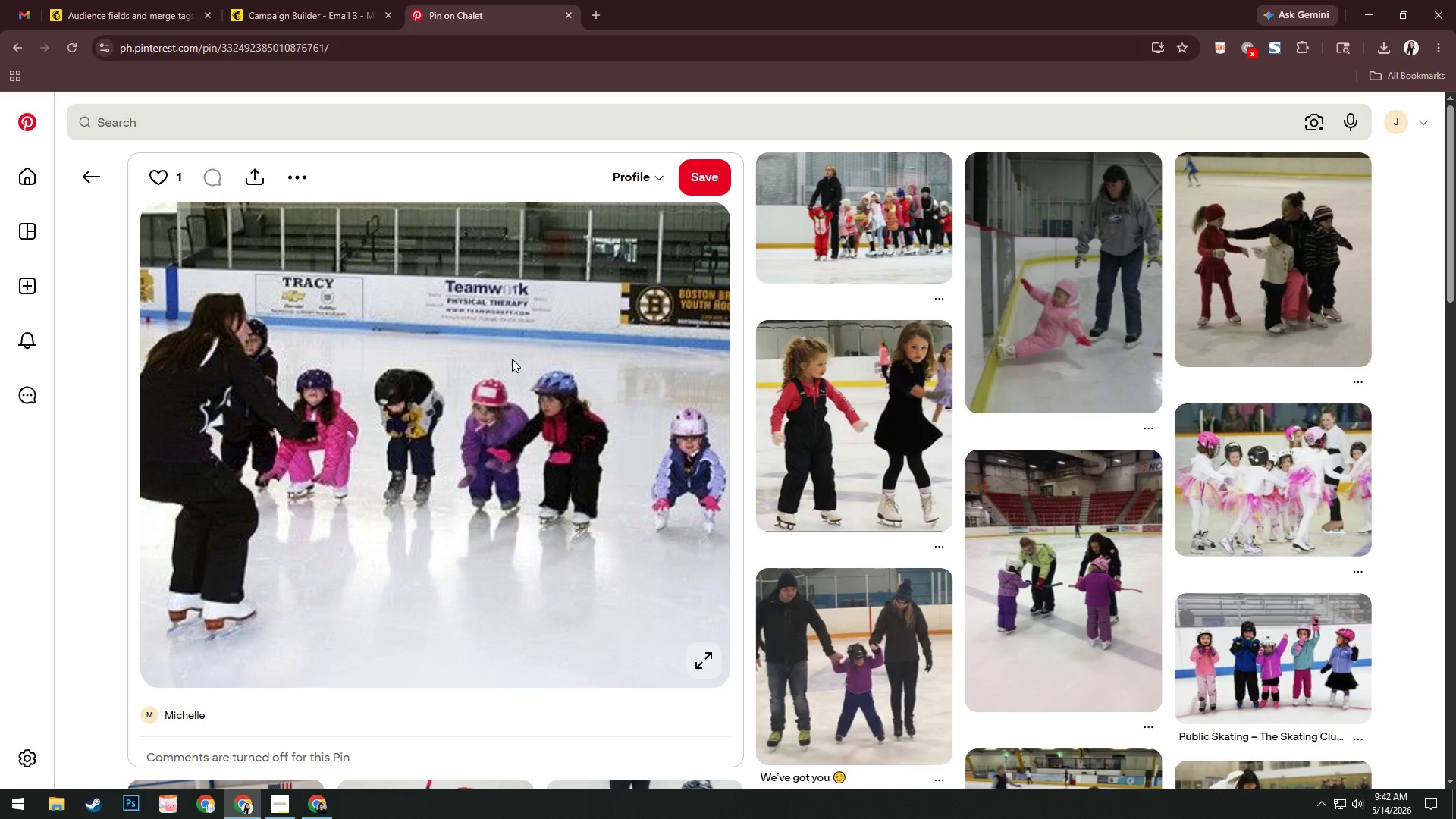 
left_click([1235, 485])
 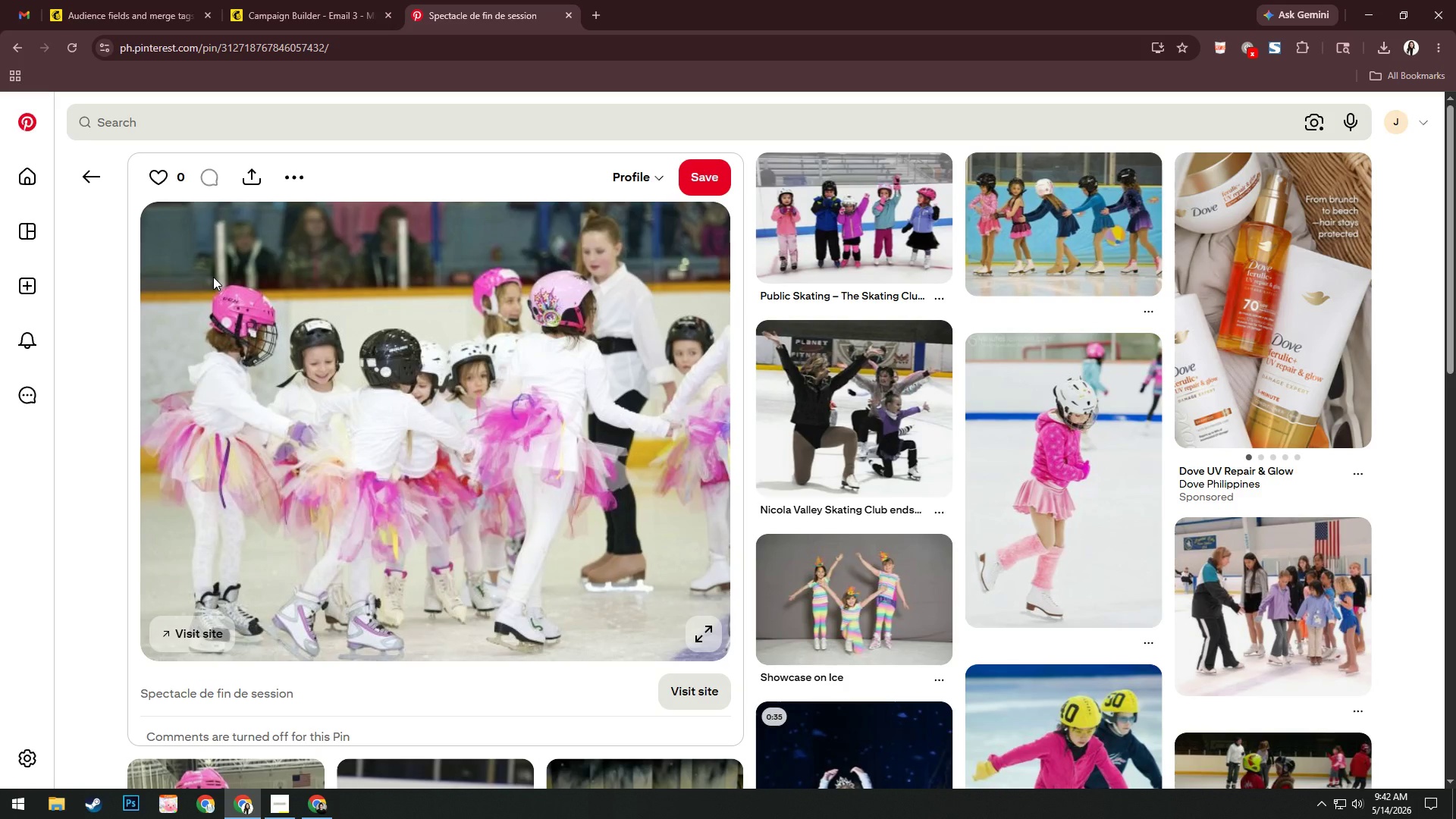 
left_click([837, 369])
 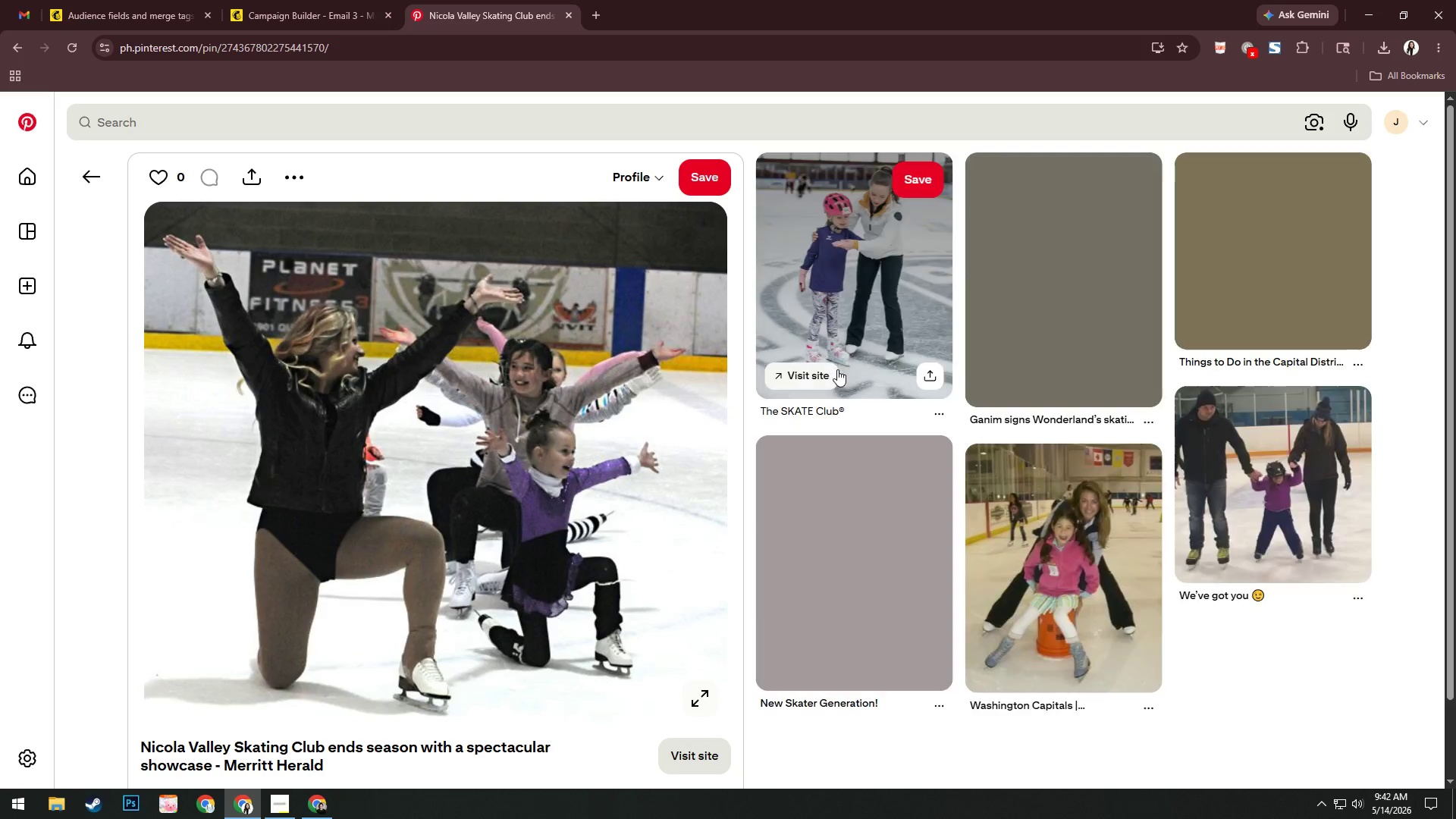 
right_click([506, 383])
 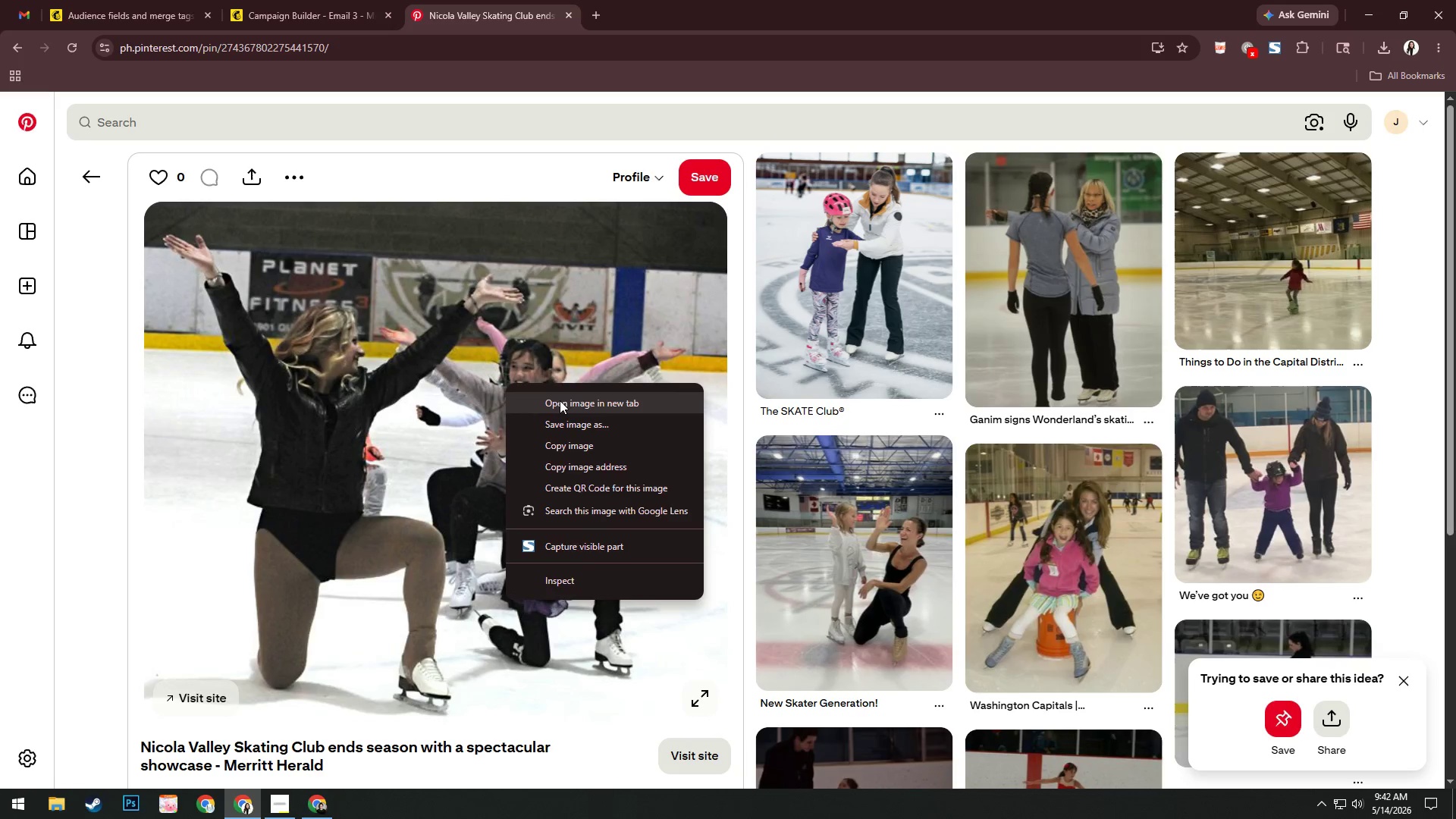 
left_click([560, 400])
 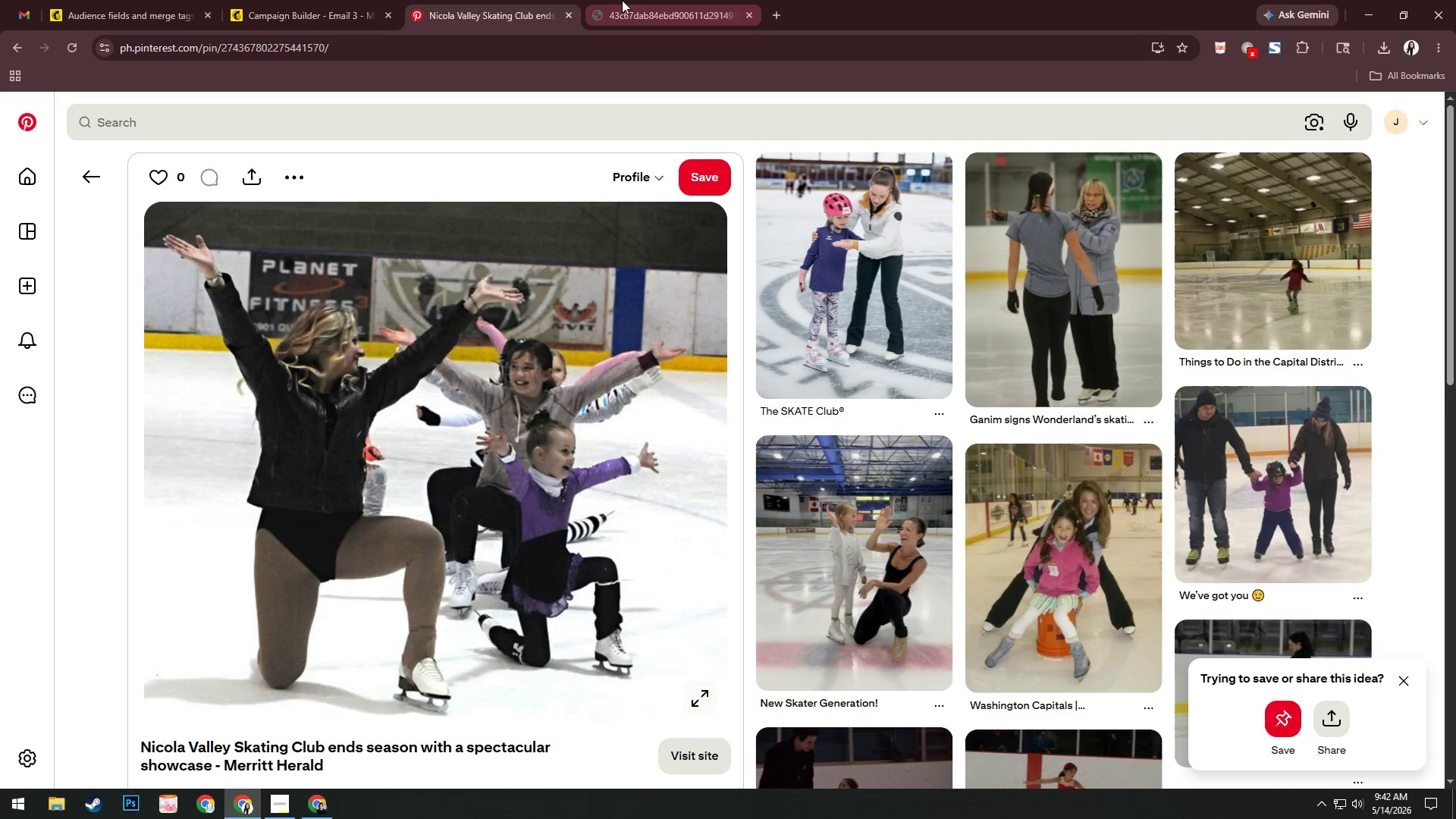 
left_click([623, 0])
 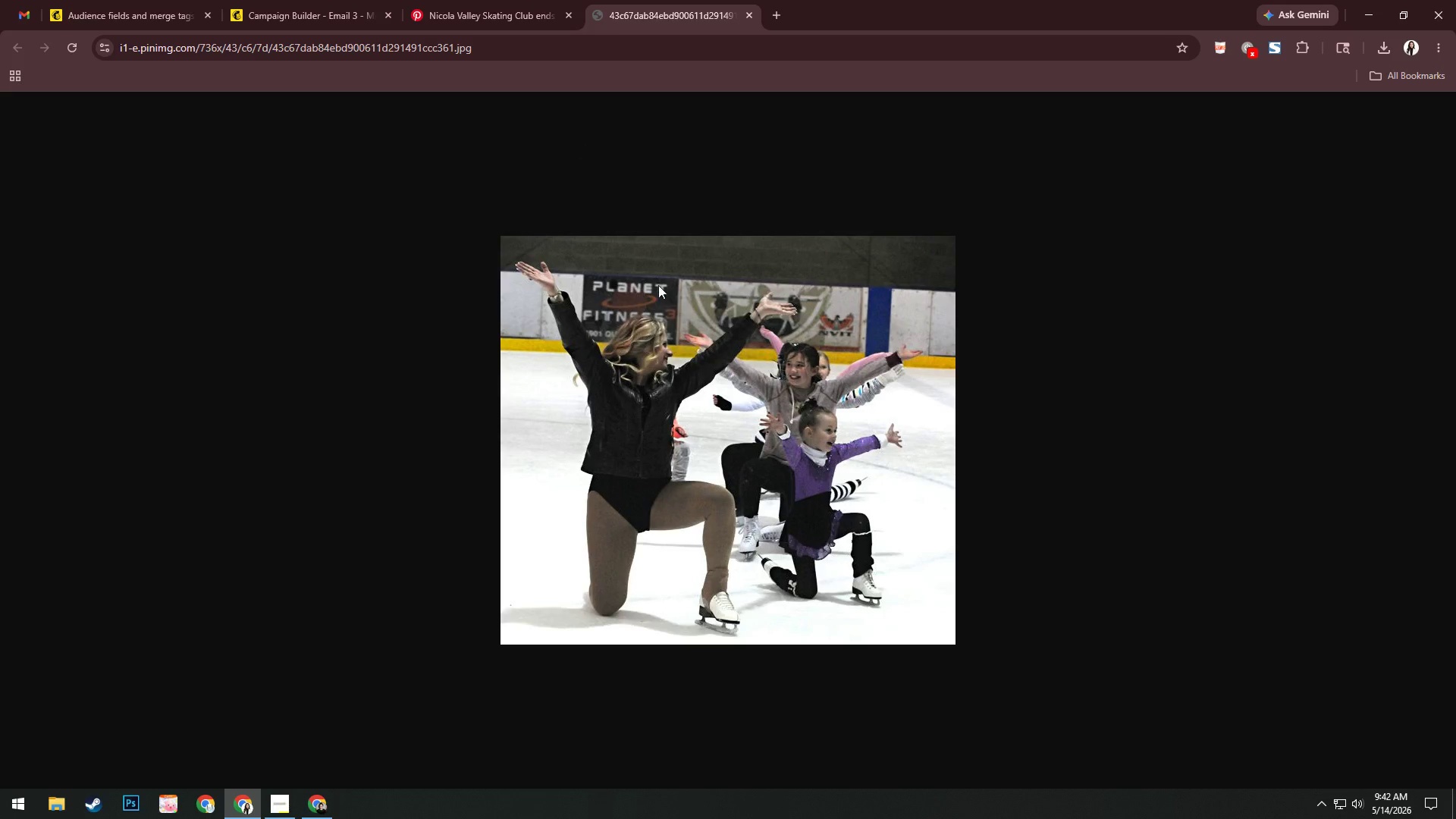 
right_click([676, 301])
 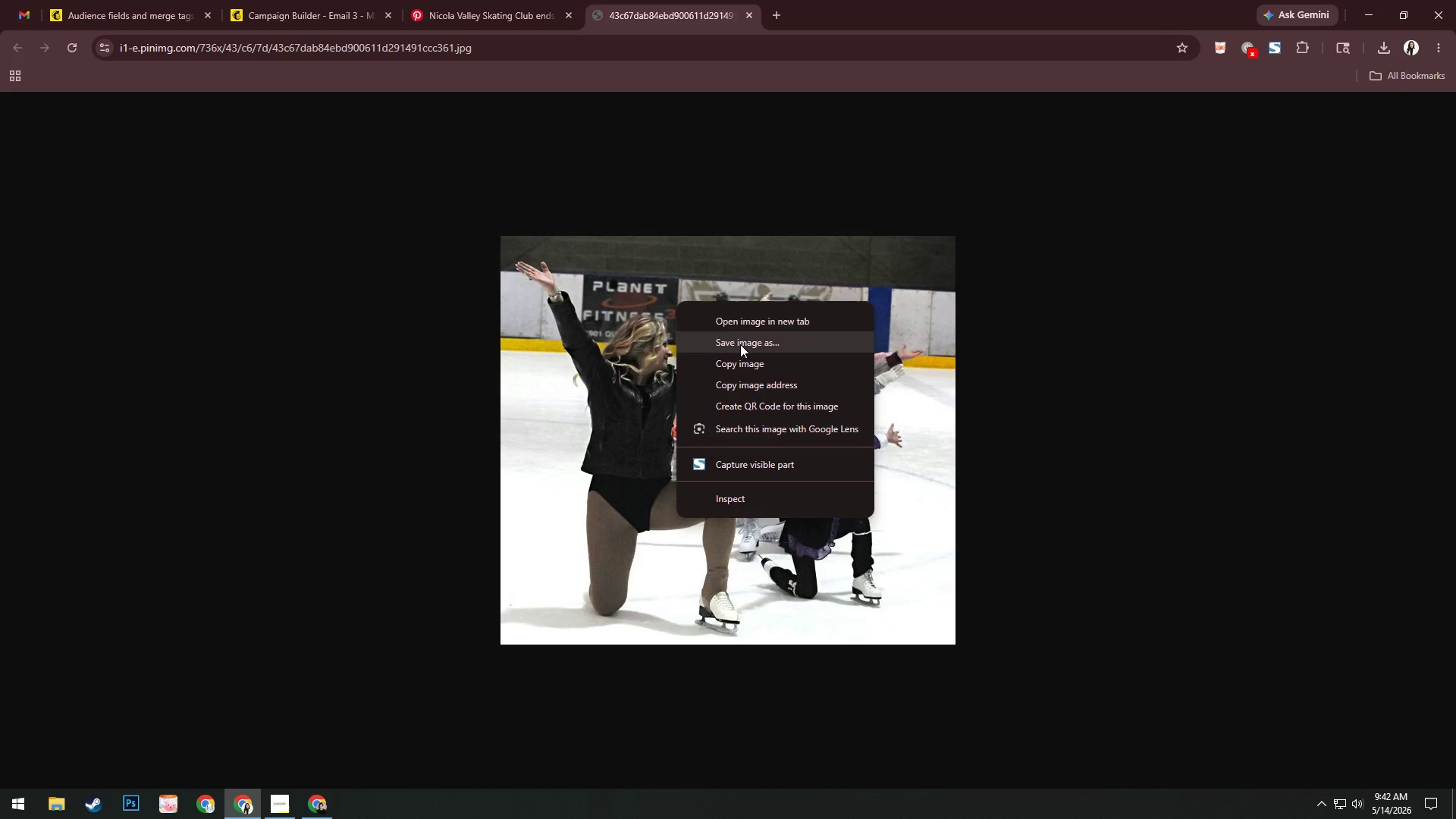 
left_click([740, 344])
 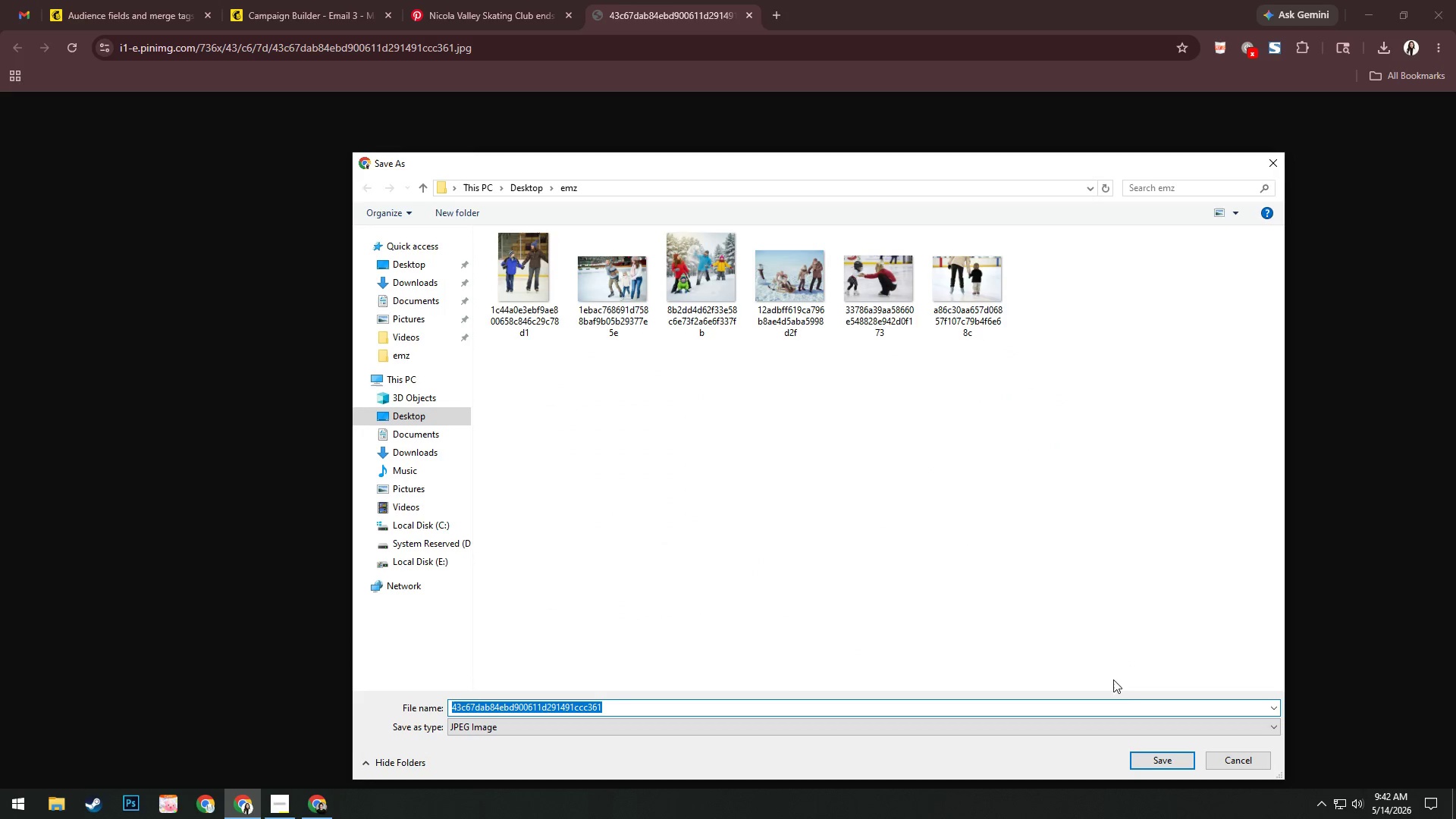 
left_click([1161, 768])
 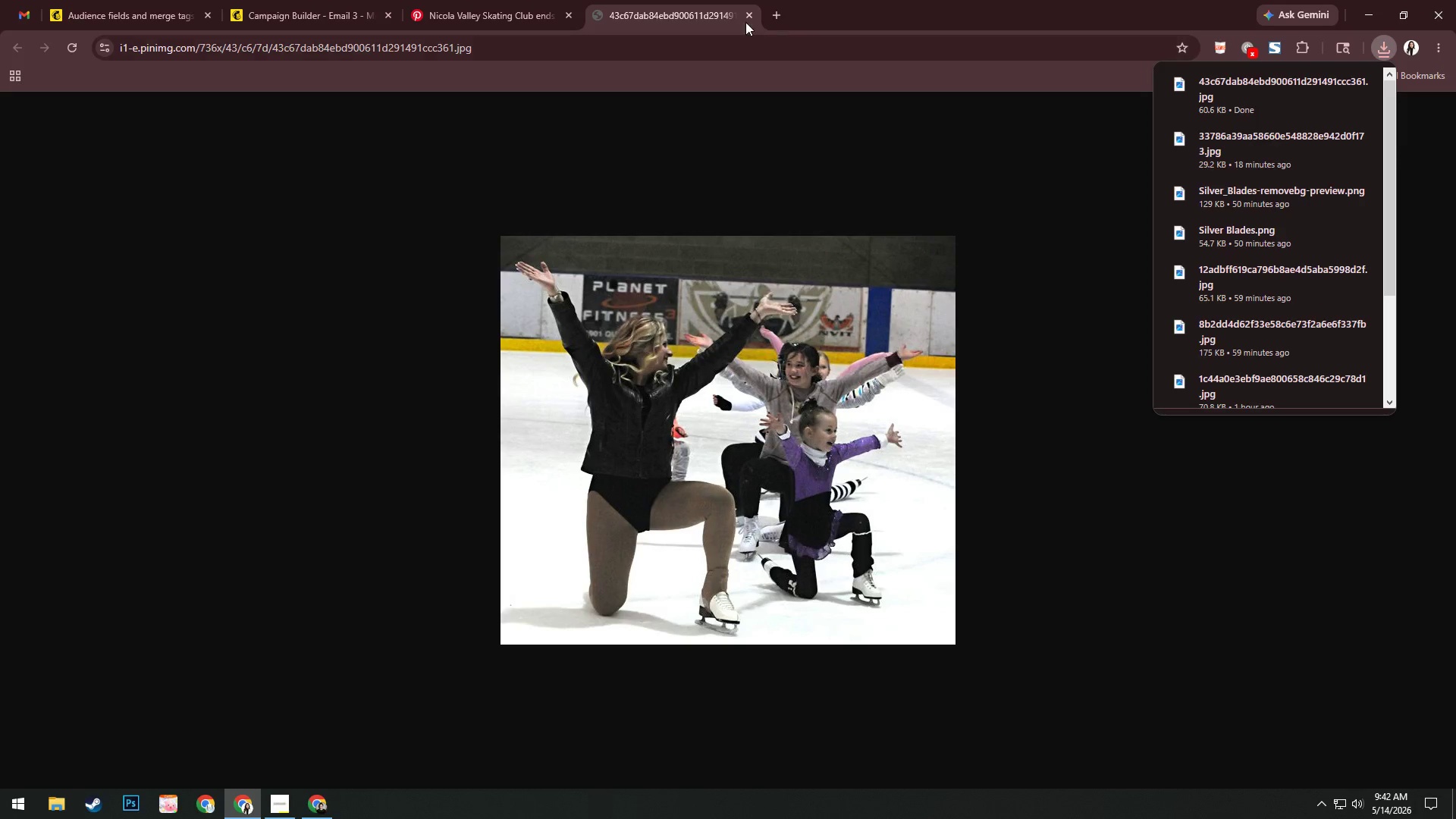 
left_click([745, 18])
 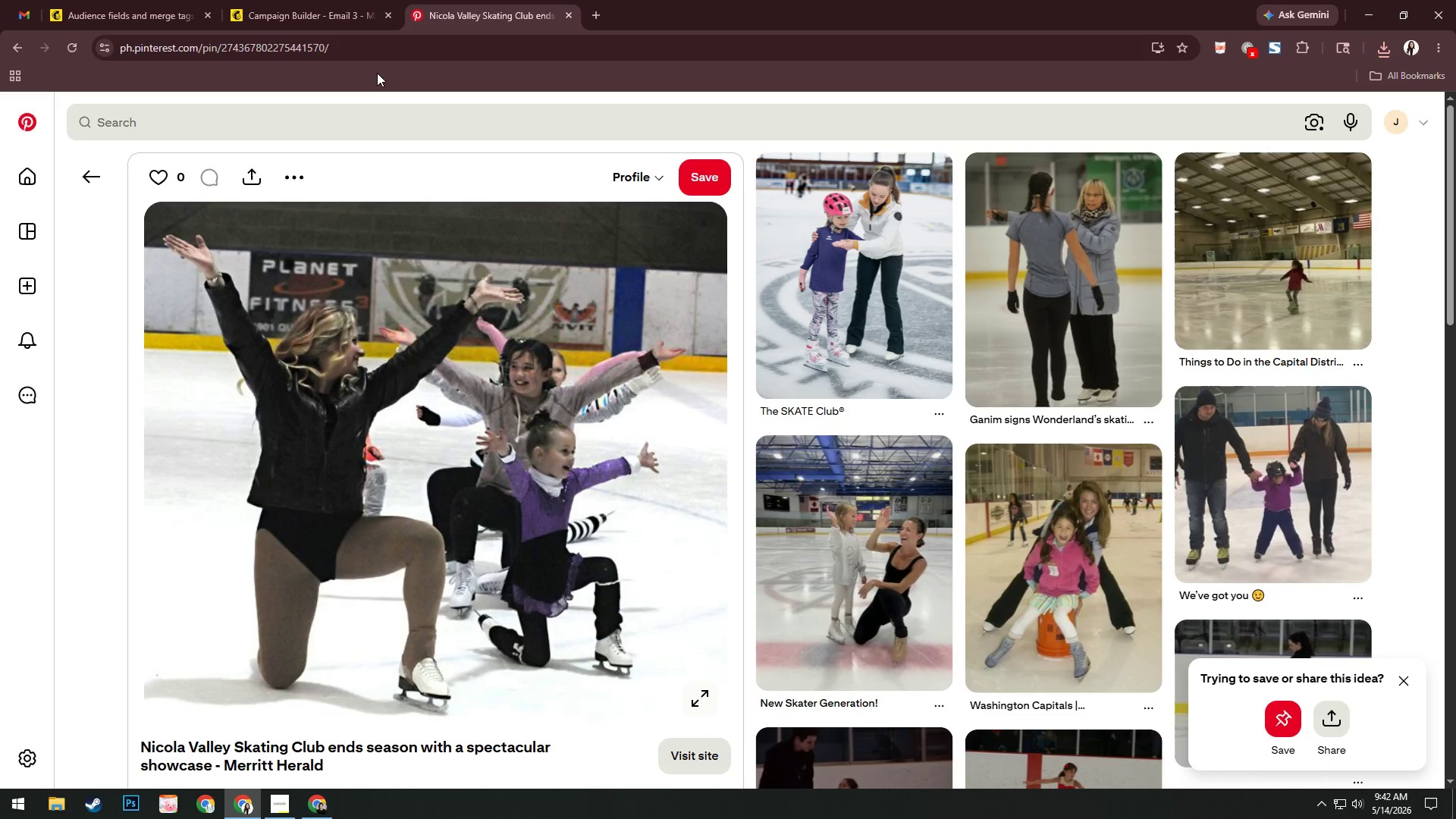 
left_click([142, 1])
 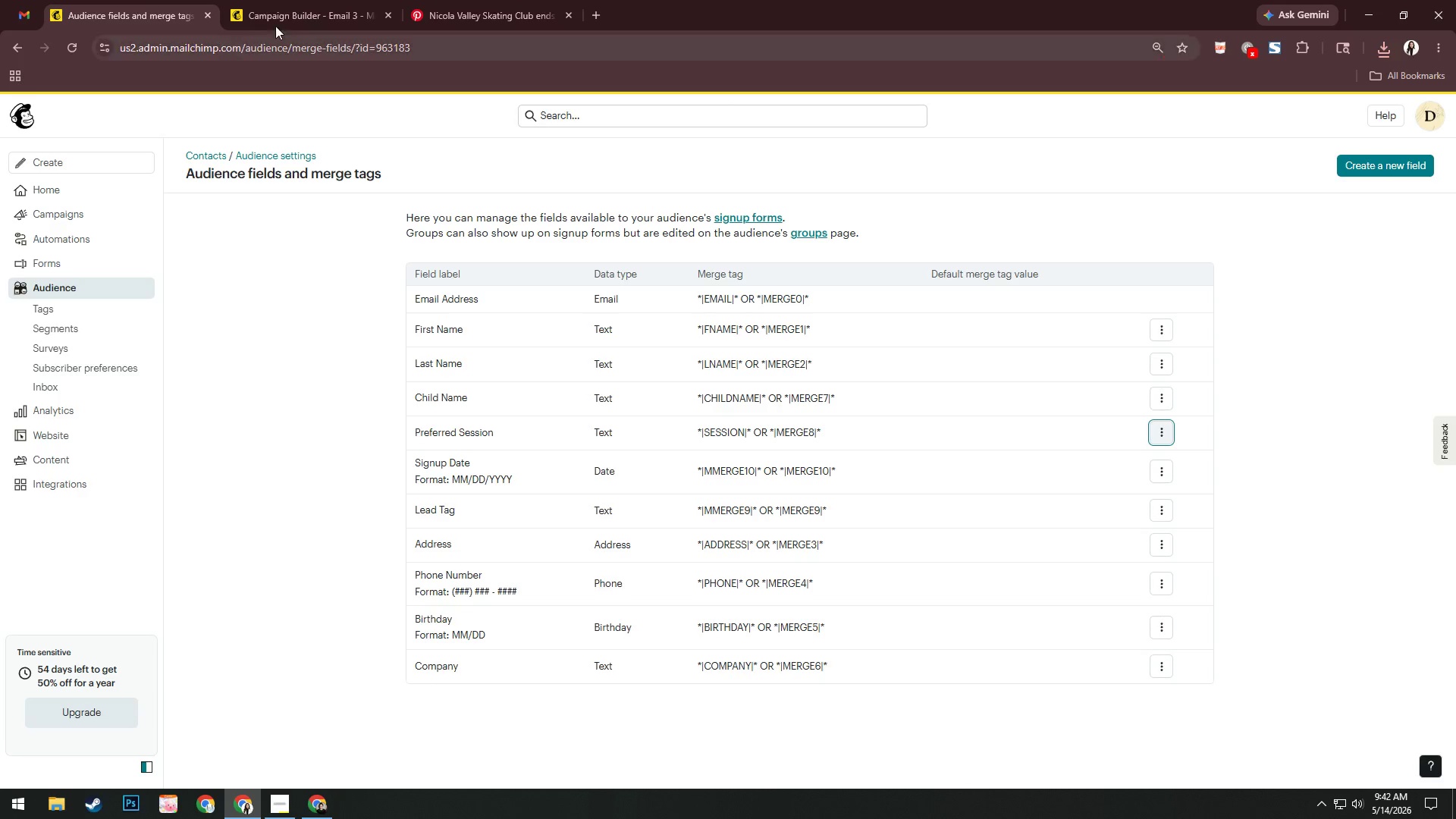 
left_click([310, 0])
 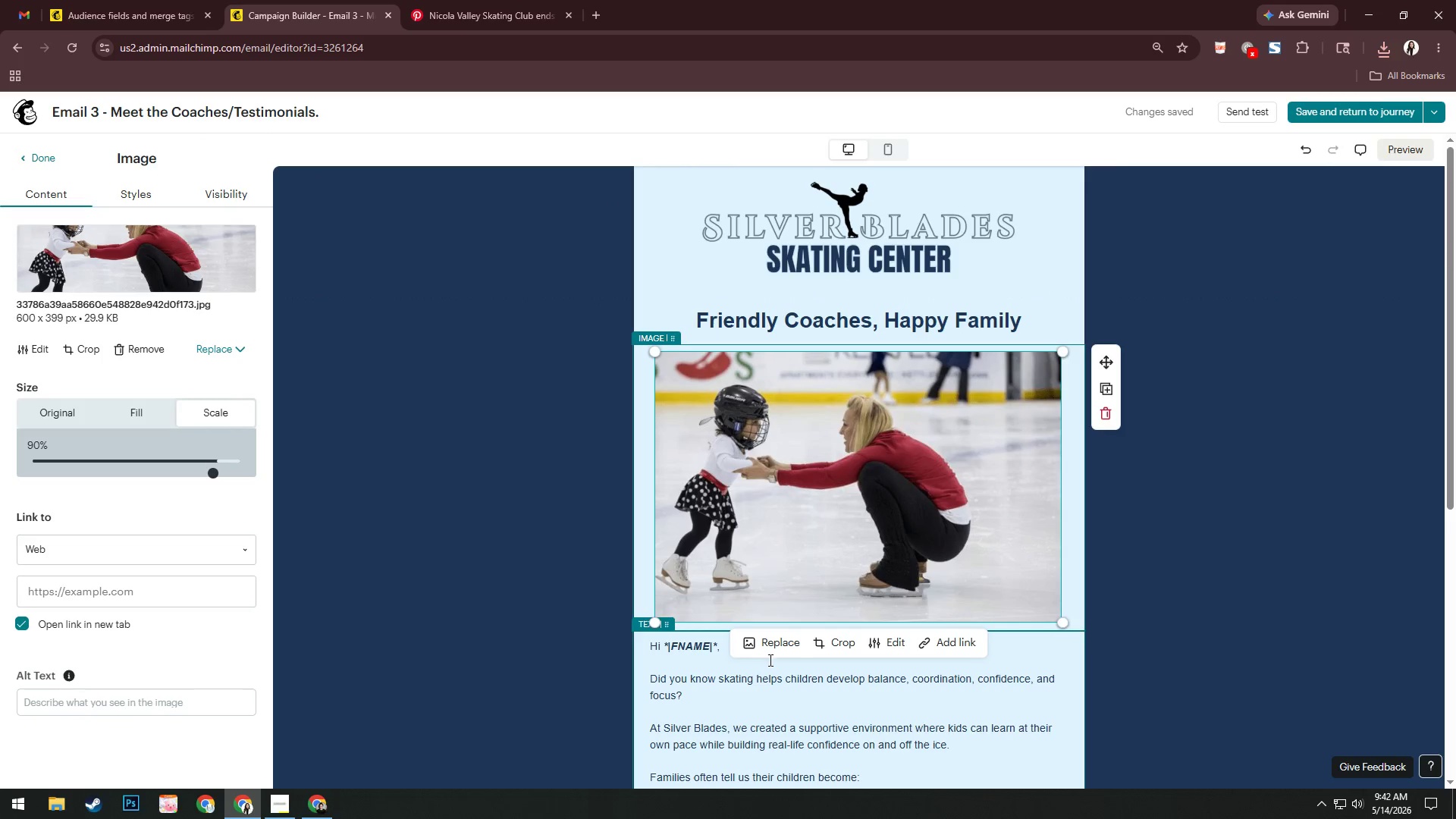 
left_click([772, 645])
 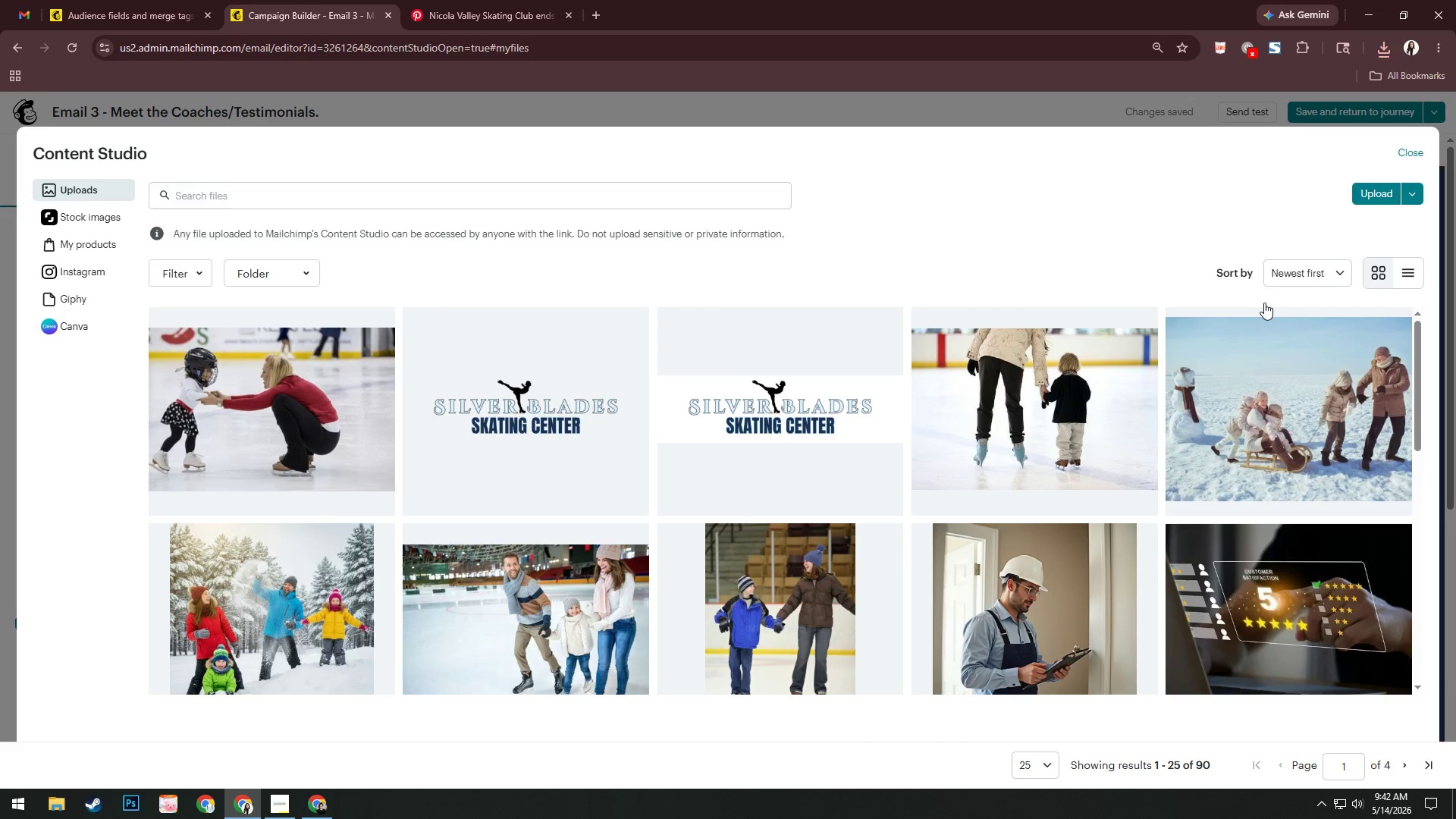 
left_click([1380, 192])
 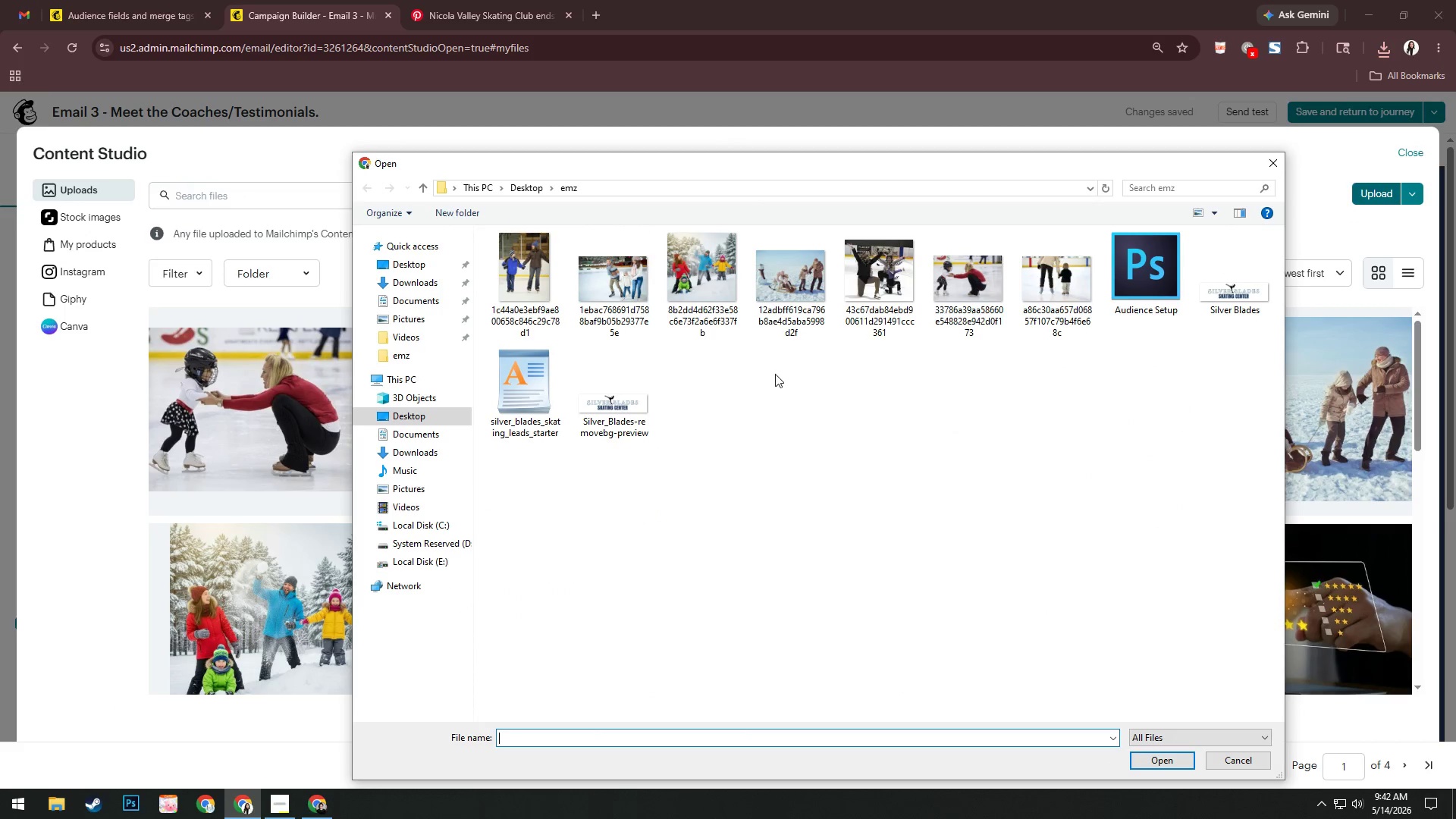 
left_click([851, 279])
 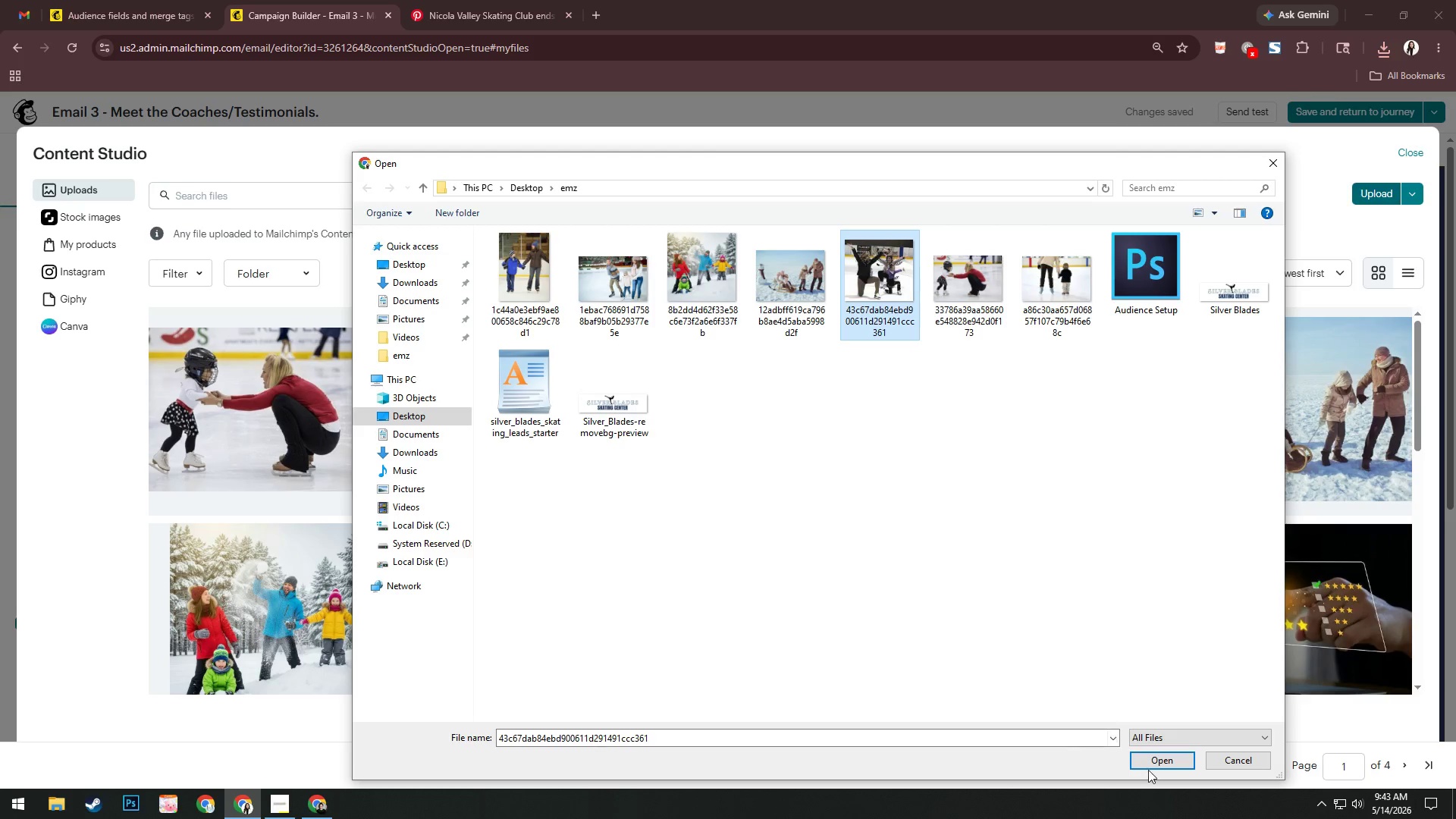 
left_click([1150, 761])
 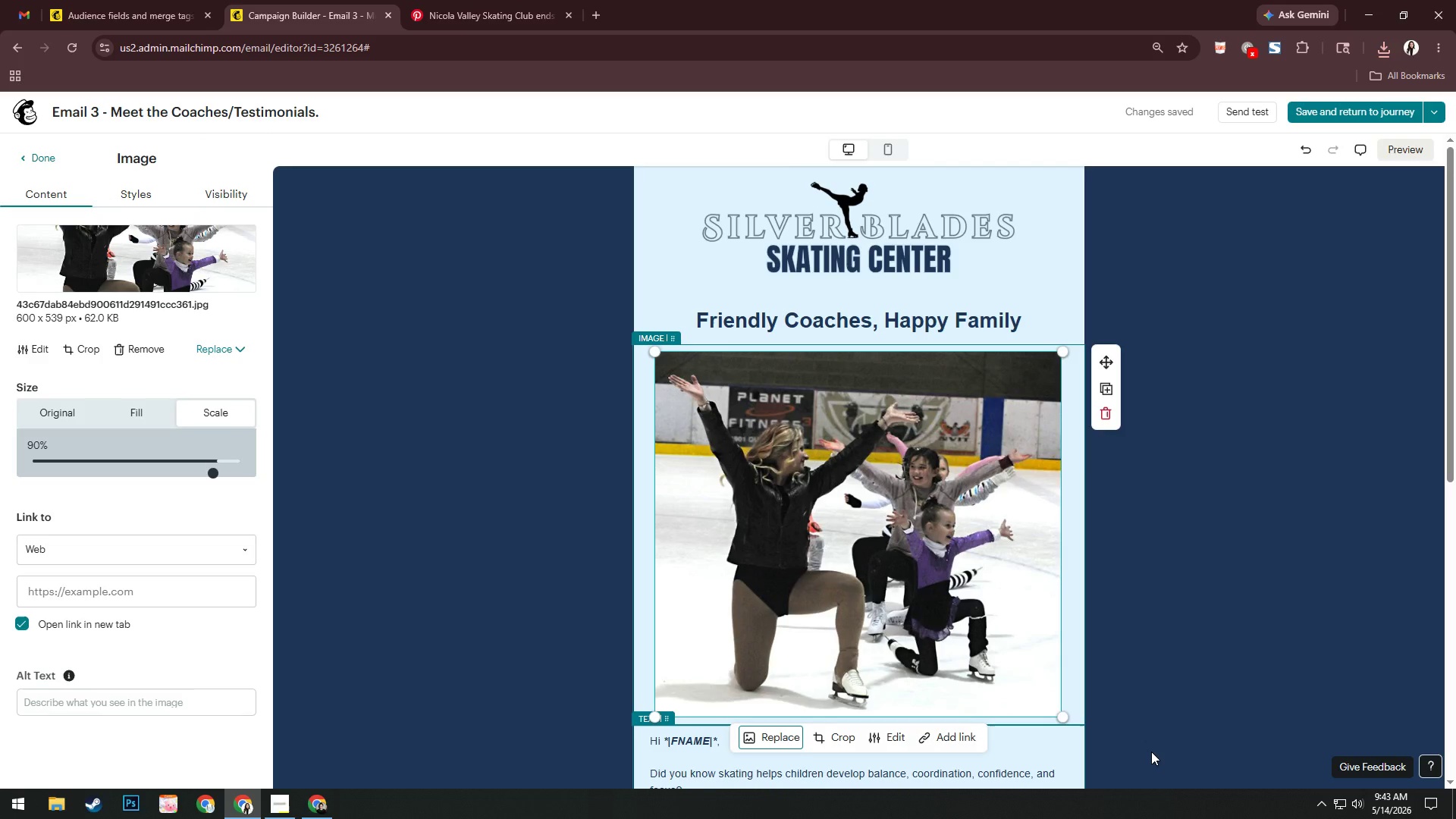 
wait(14.8)
 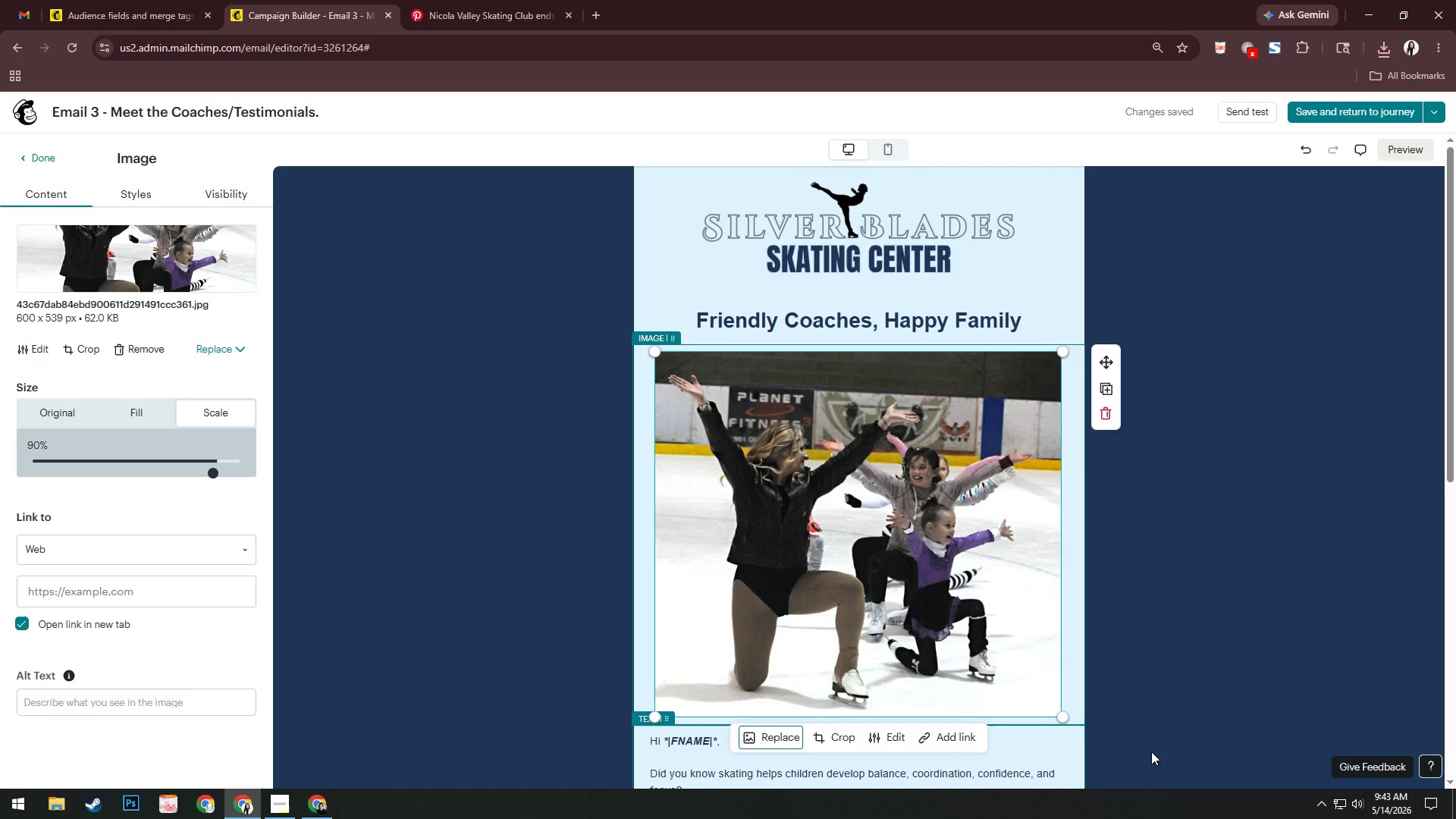 
scroll: coordinate [1107, 741], scroll_direction: down, amount: 6.0
 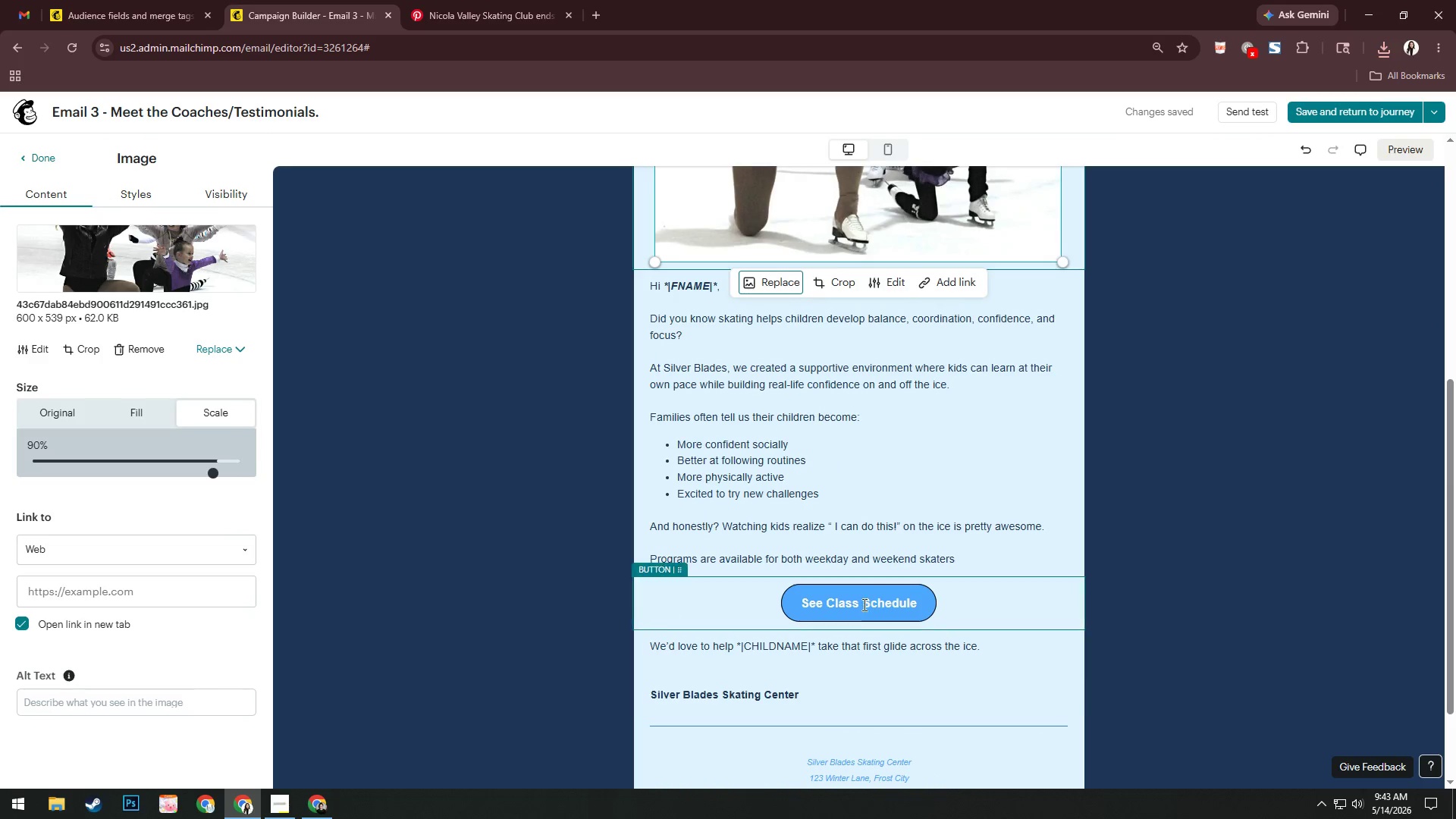 
left_click([861, 601])
 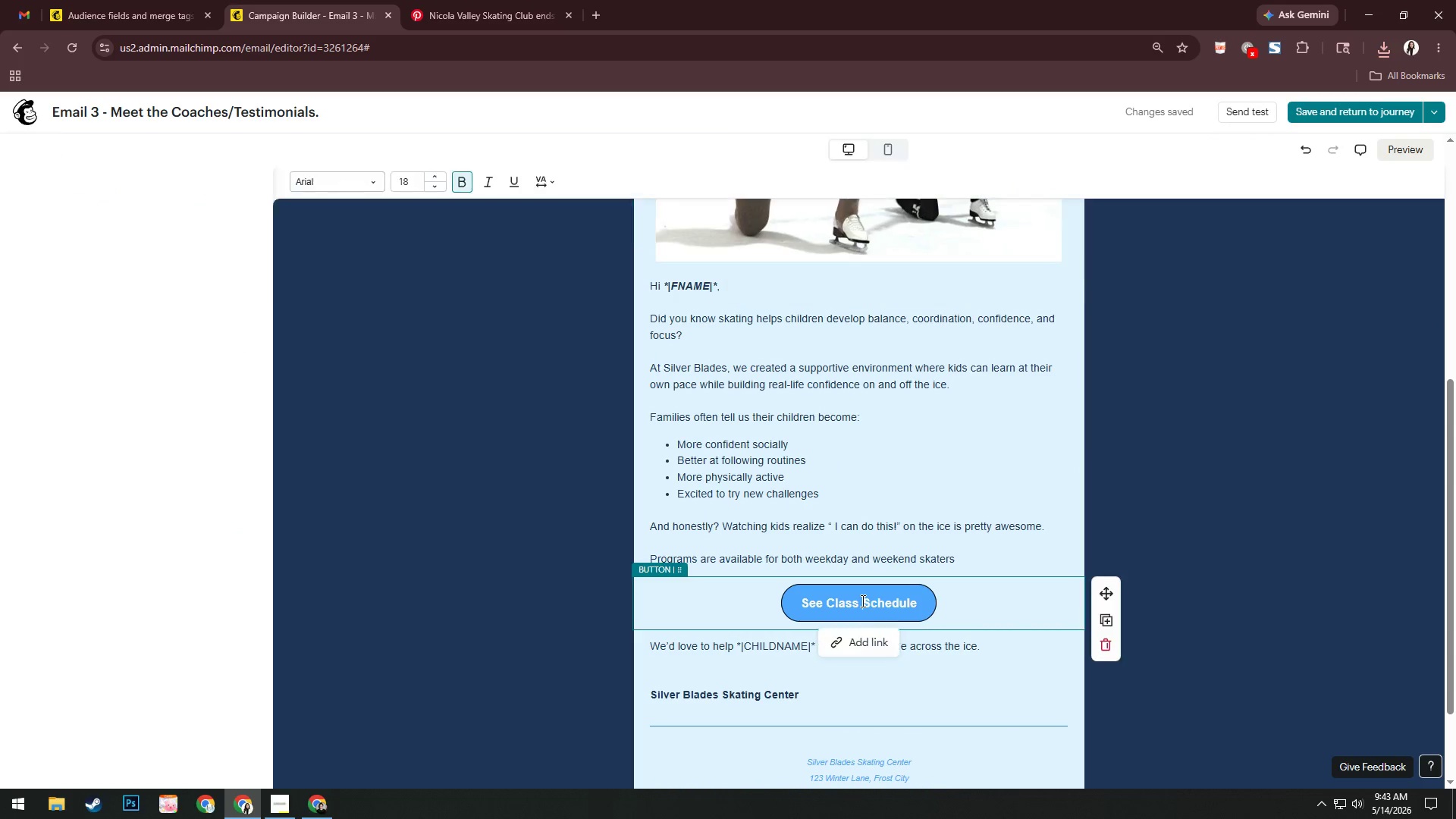 
key(Control+A)
 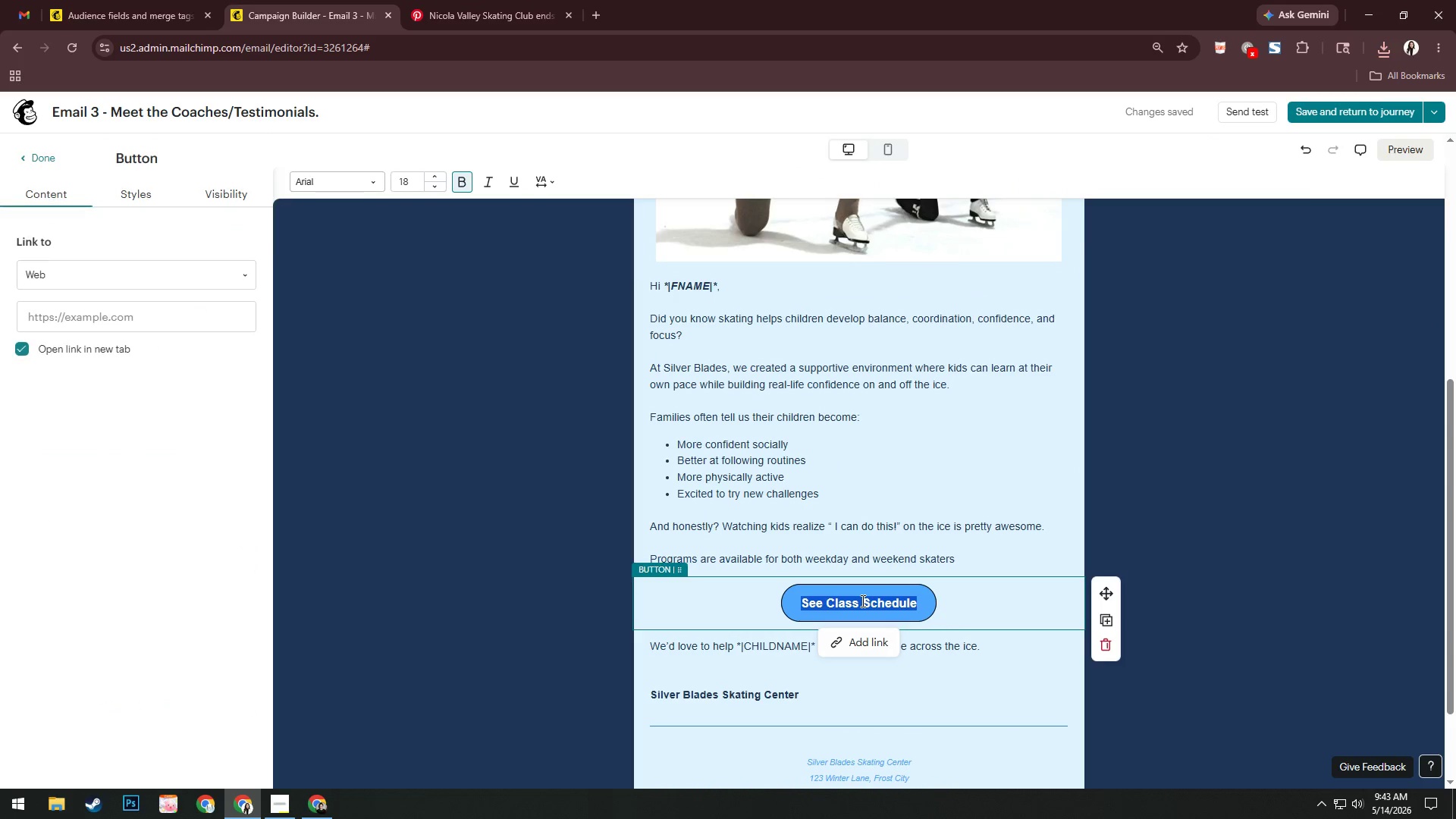 
type(Resercw )
key(Backspace)
key(Backspace)
key(Backspace)
type(ve a Spot)
 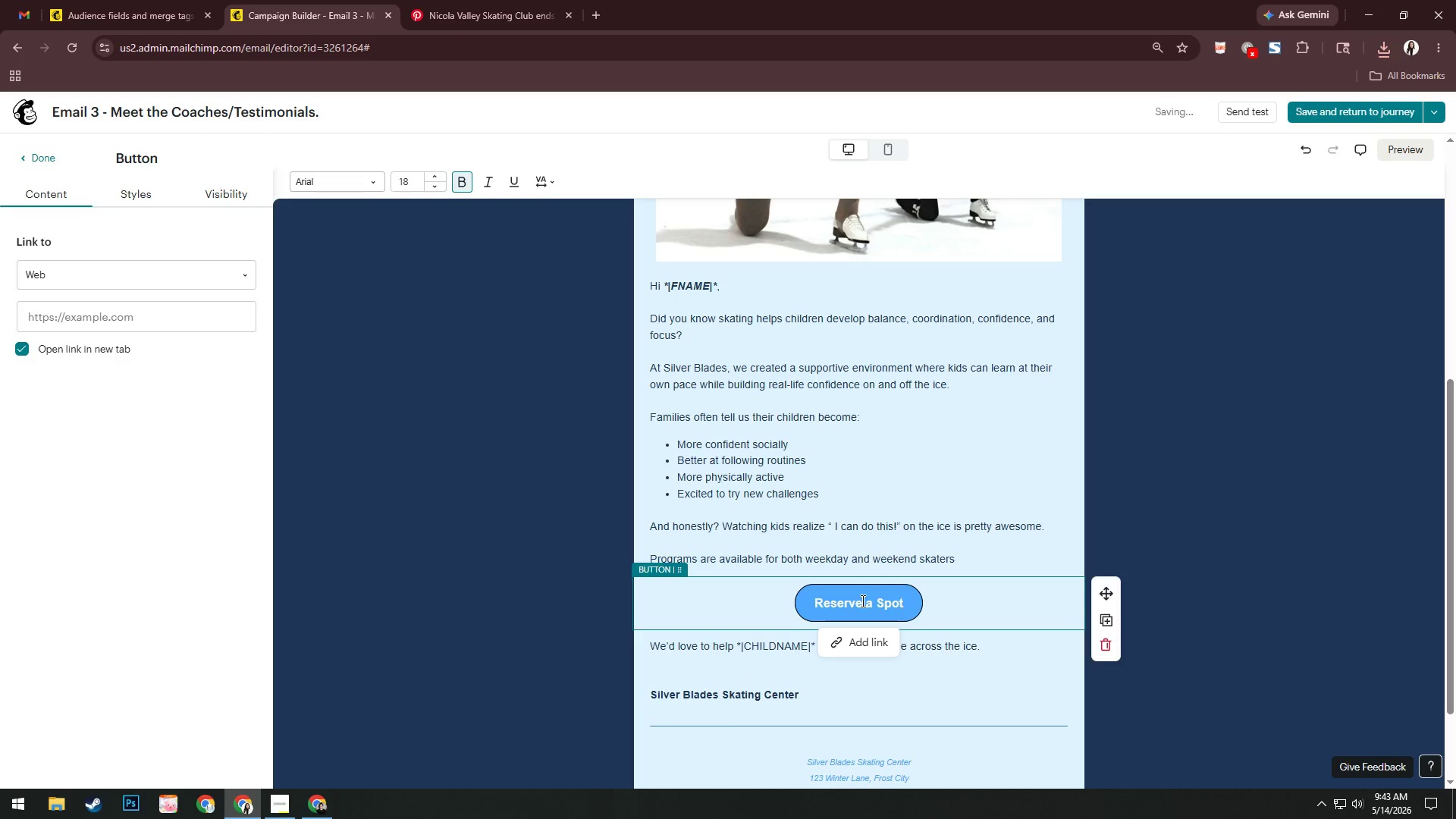 
key(Enter)
 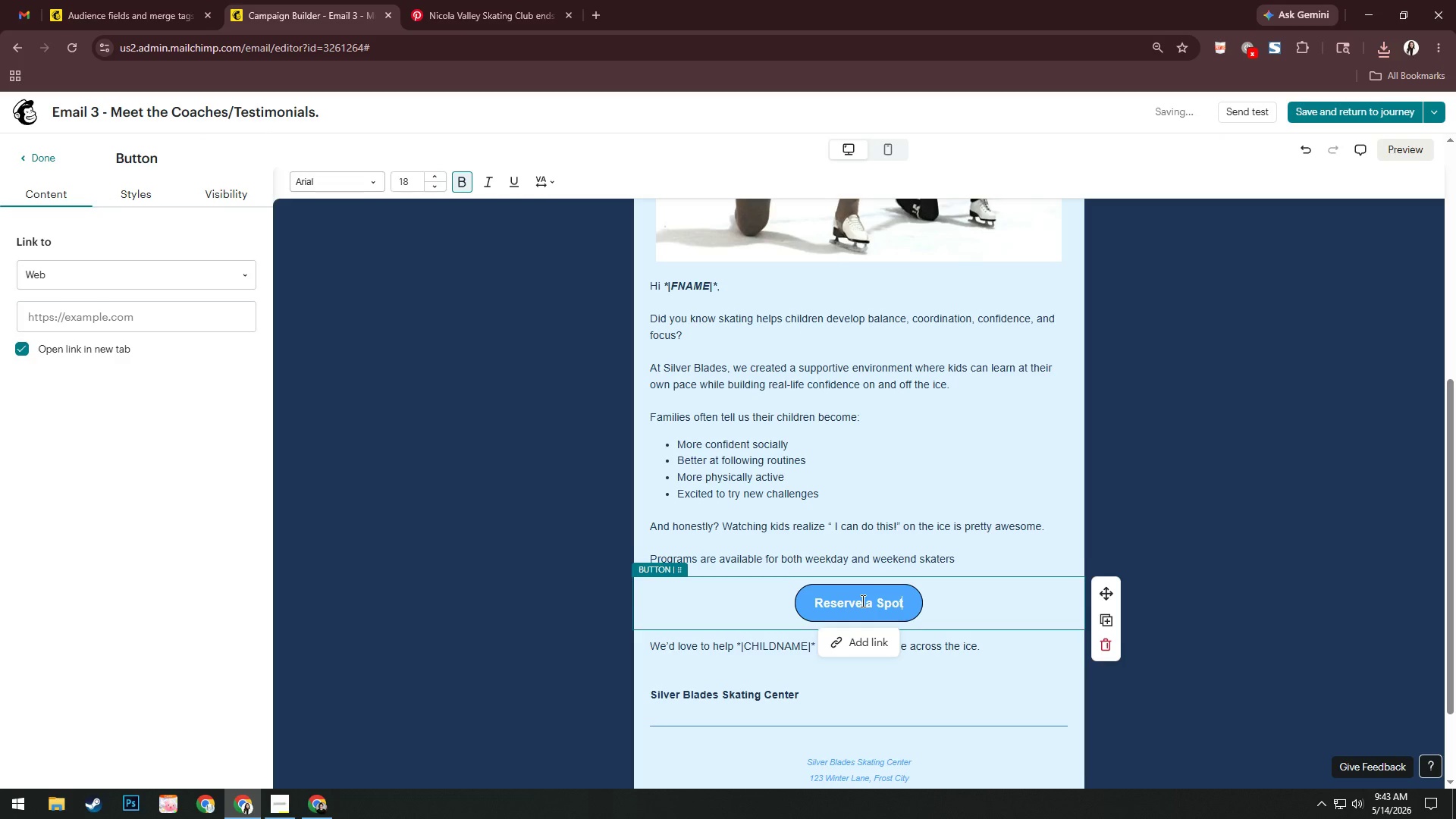 
scroll: coordinate [861, 601], scroll_direction: up, amount: 2.0
 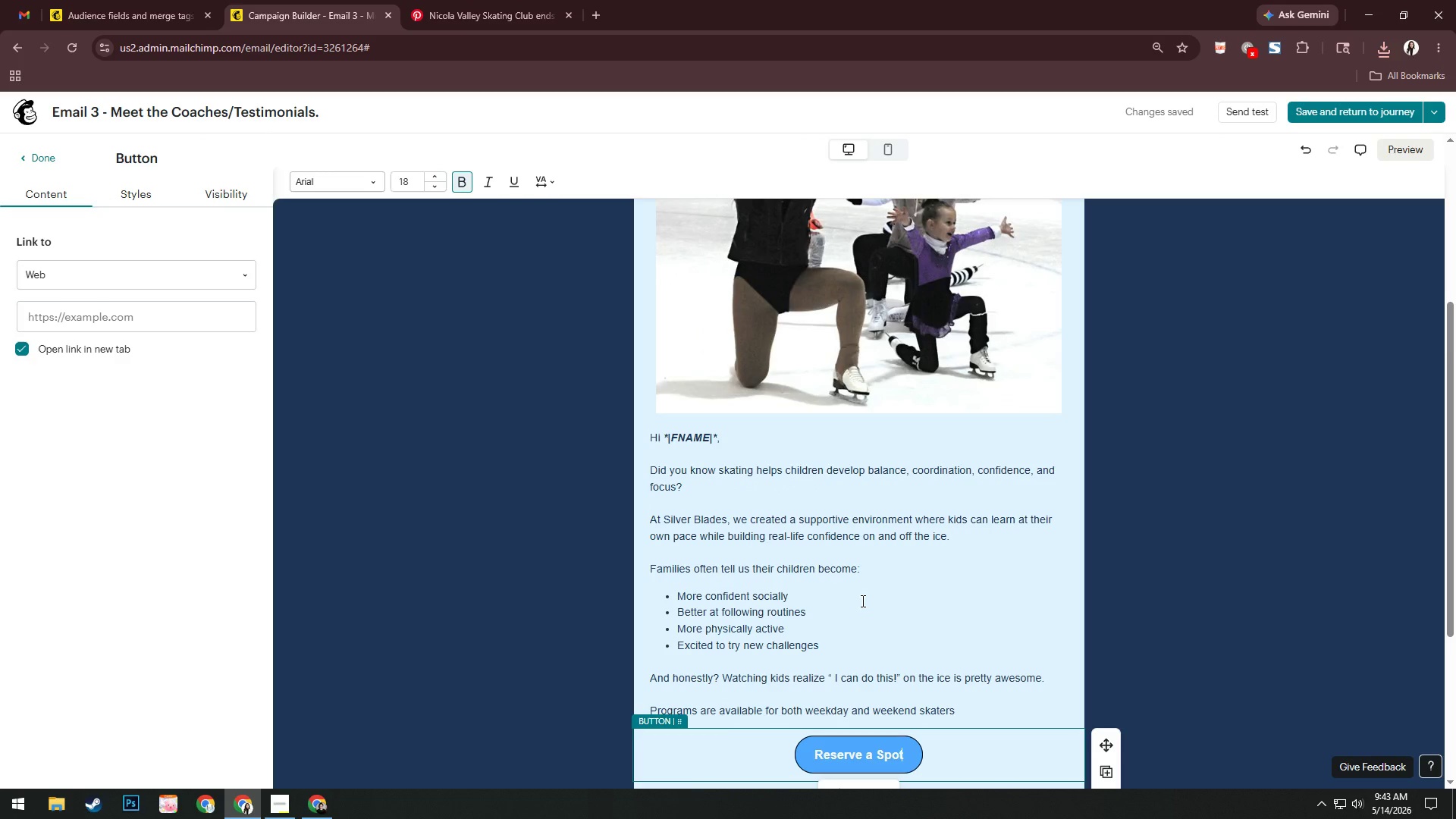 
wait(7.54)
 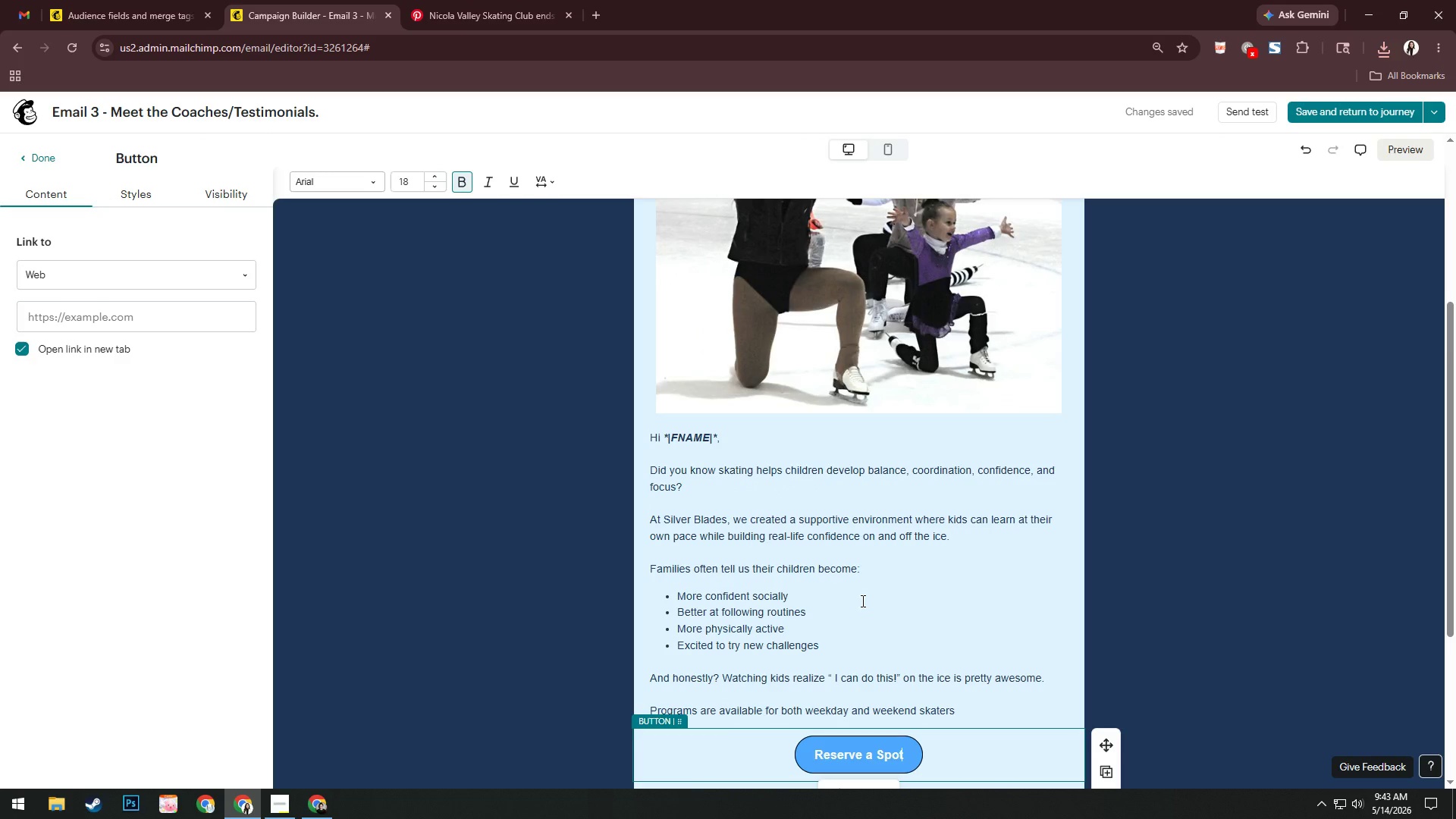 
left_click_drag(start_coordinate=[965, 539], to_coordinate=[658, 475])
 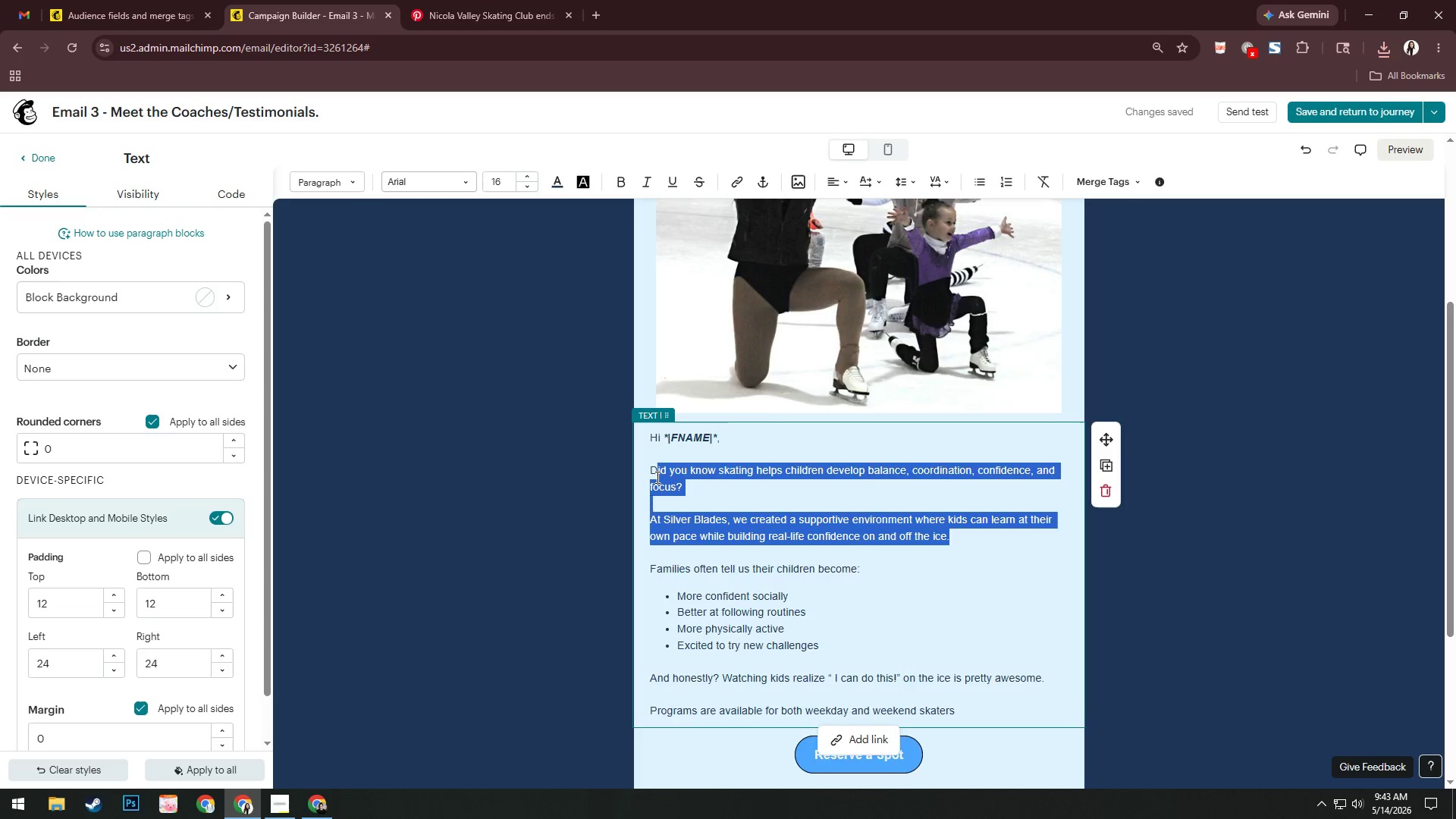 
key(Backspace)
 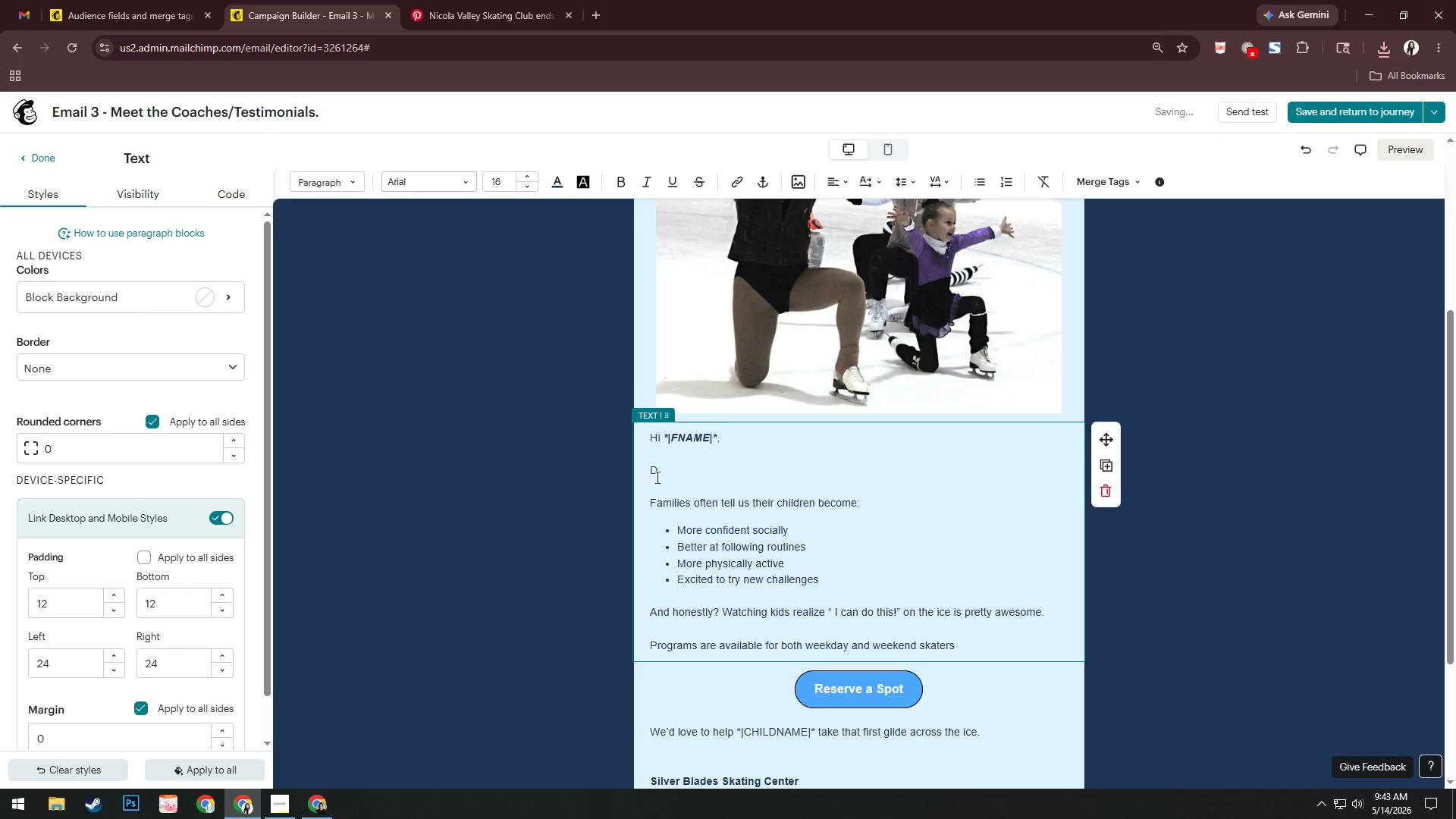 
key(Backspace)
type(Our ca)
key(Backspace)
type(a)
key(Backspace)
type(oaching team spc)
key(Backspace)
type(ecializes in helping beh)
key(Backspace)
type(f)
key(Backspace)
type(d)
key(Backspace)
type(ginner )
 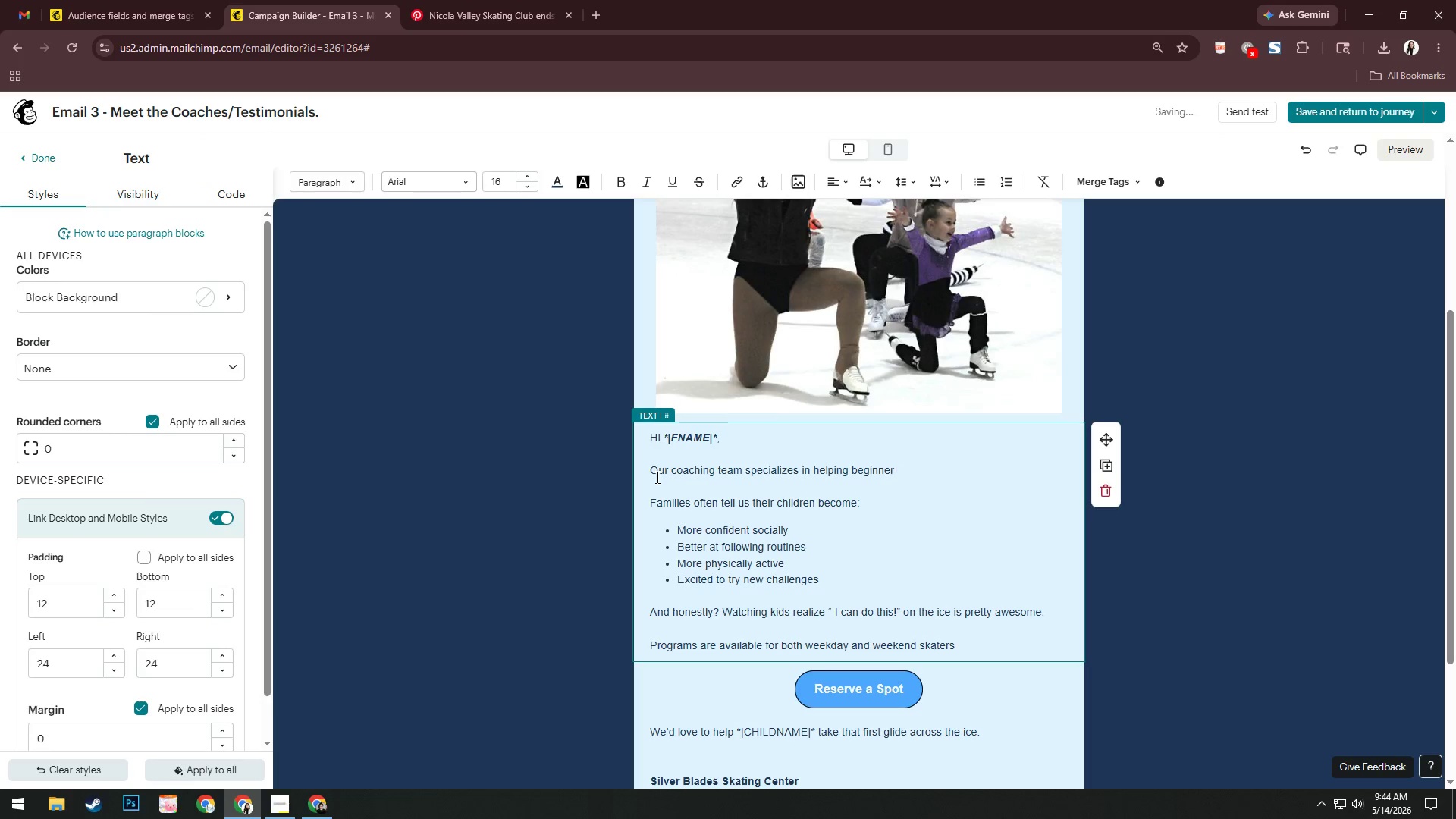 
type(skaters feel safe, emcourag)
key(Backspace)
key(Backspace)
key(Backspace)
key(Backspace)
key(Backspace)
key(Backspace)
key(Backspace)
type(ncourage)
 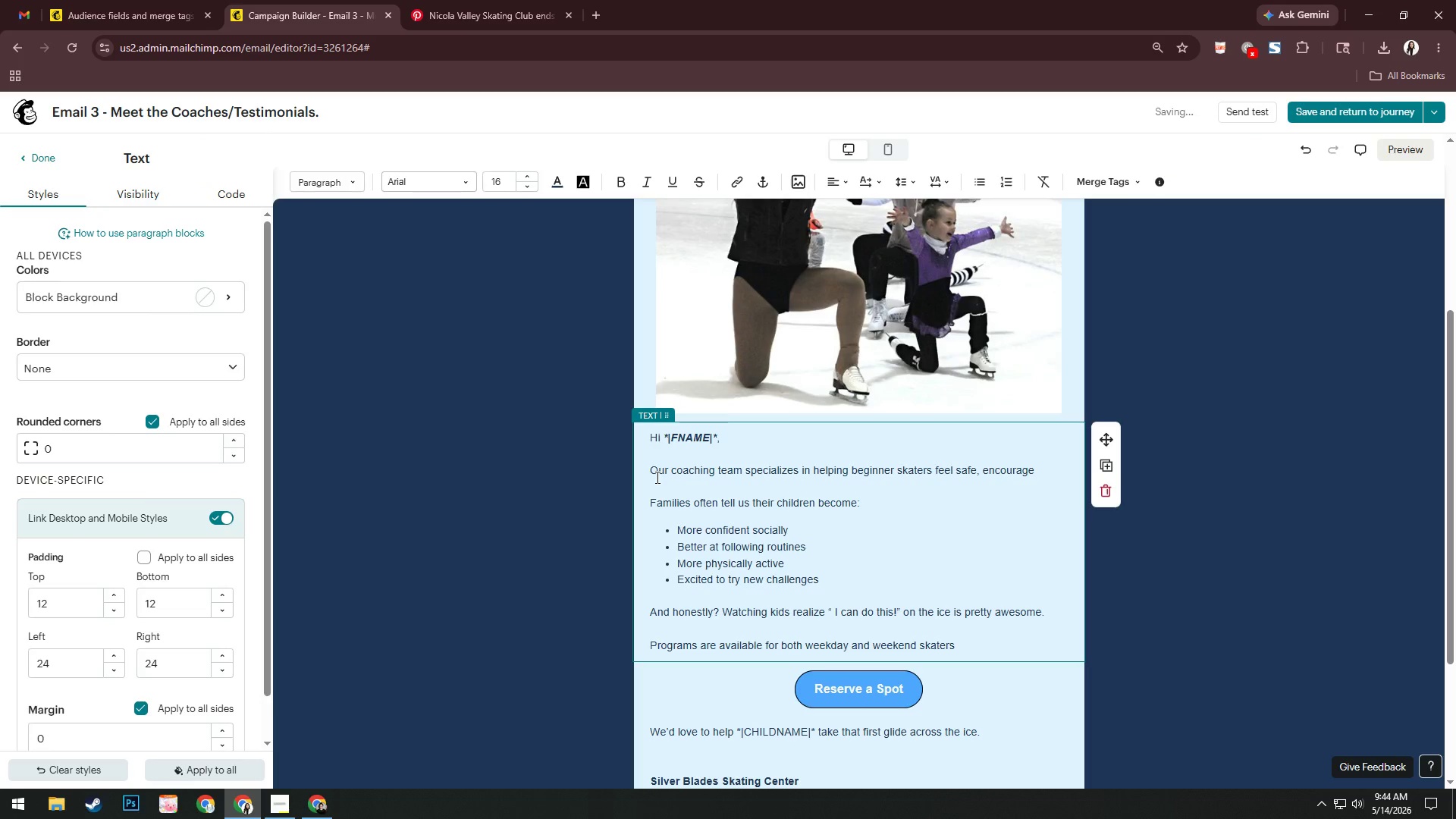 
type(d, and excited to learn)
 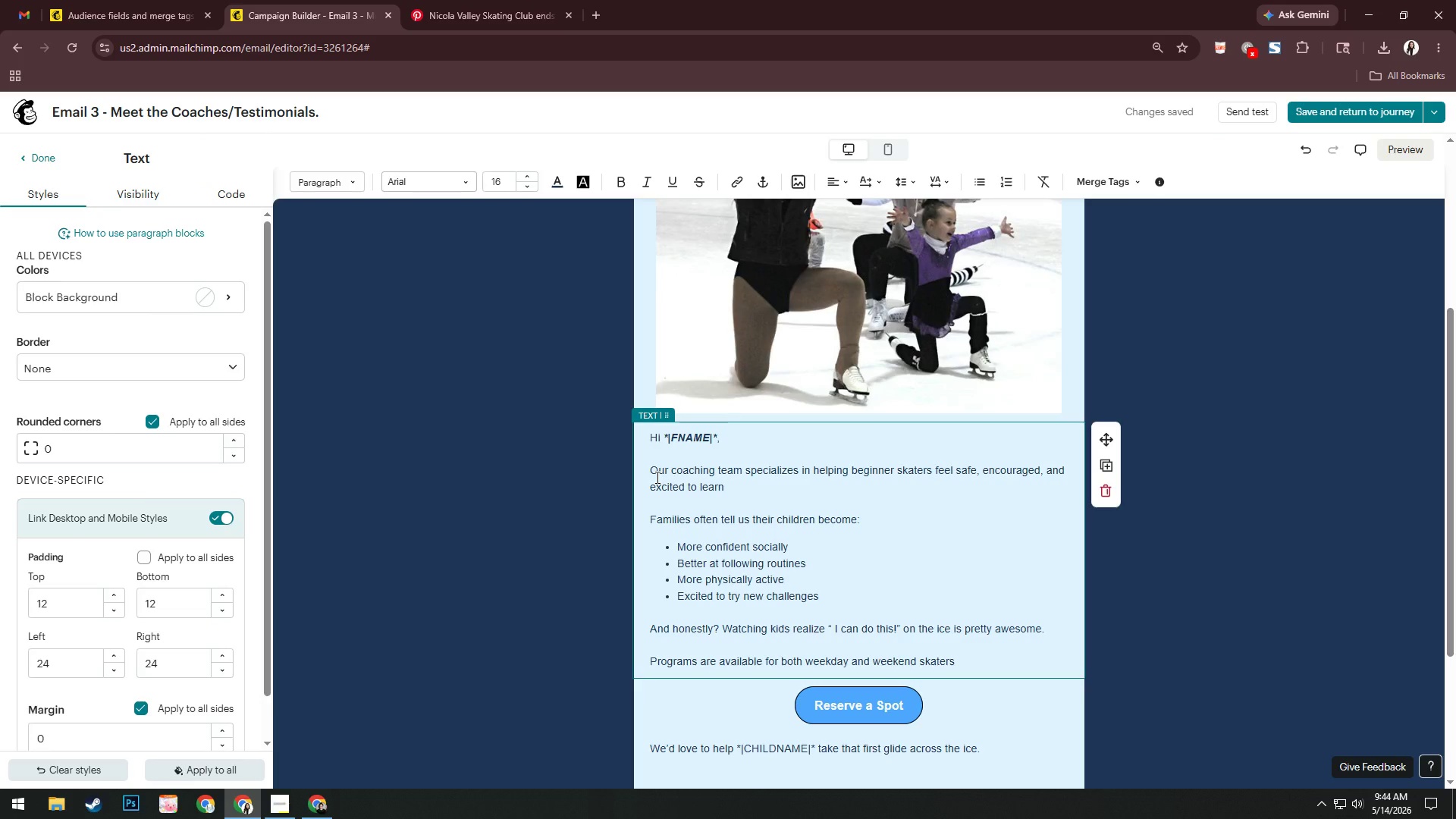 
wait(11.06)
 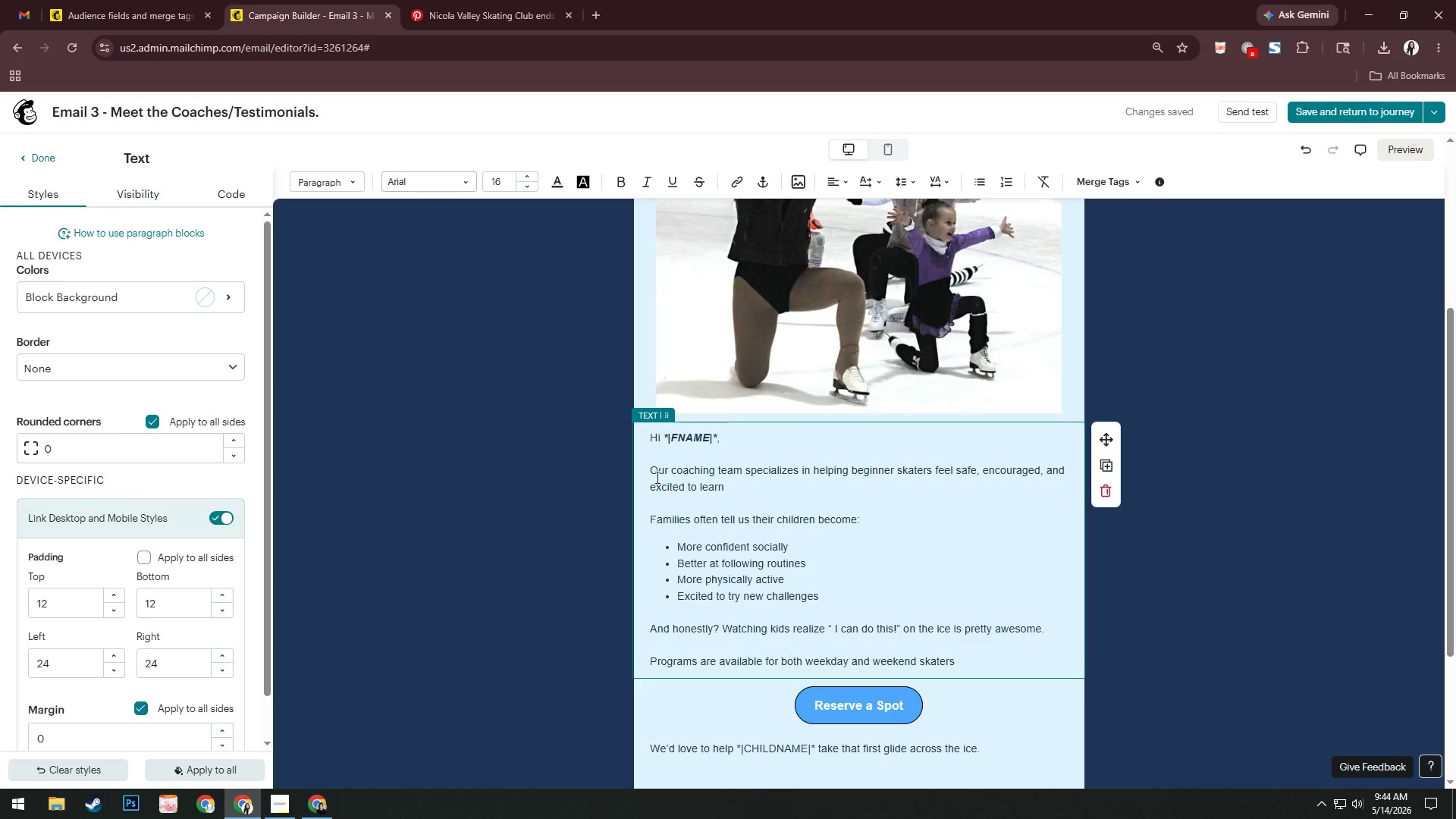 
key(Period)
 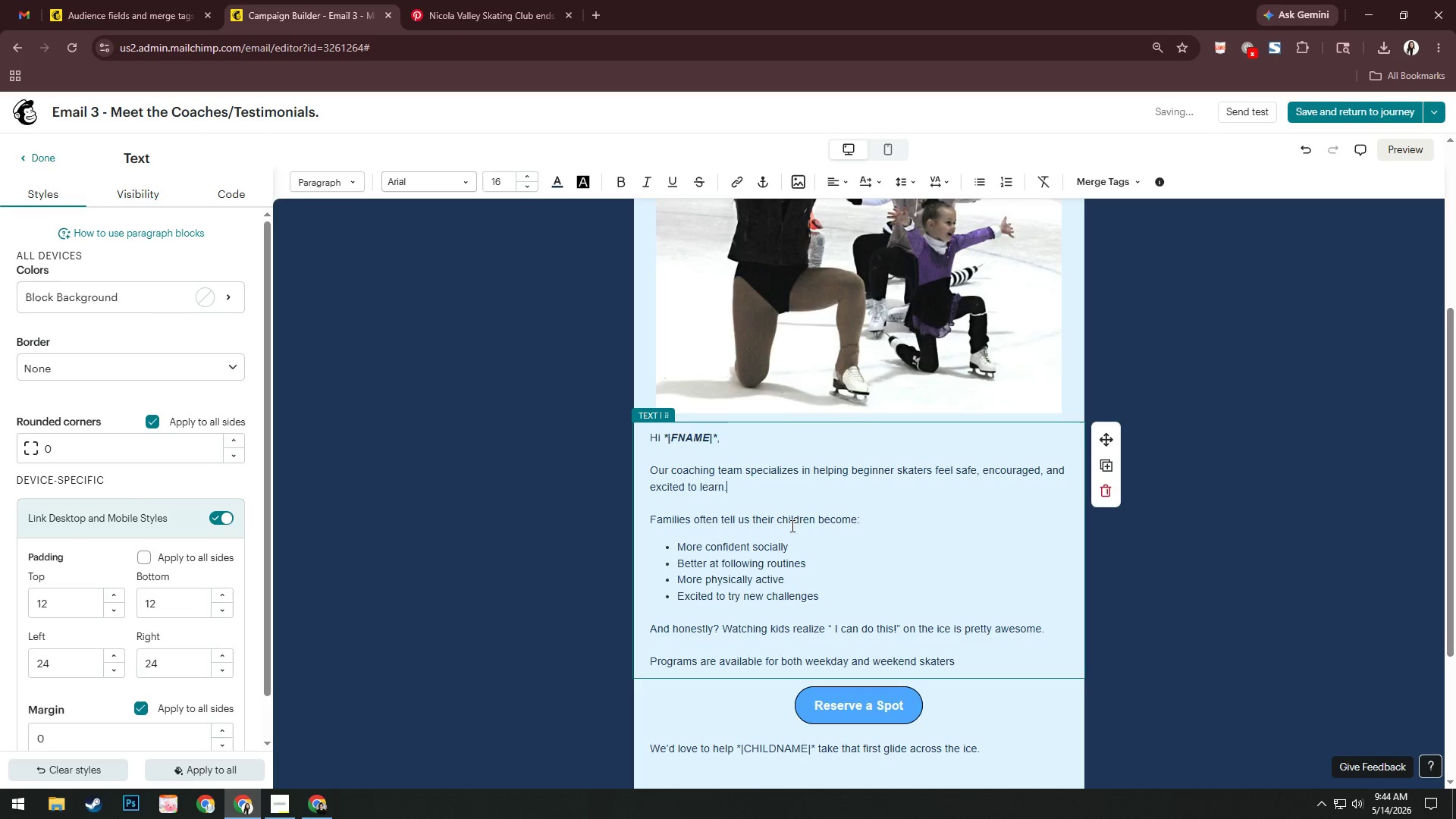 
left_click_drag(start_coordinate=[858, 519], to_coordinate=[645, 520])
 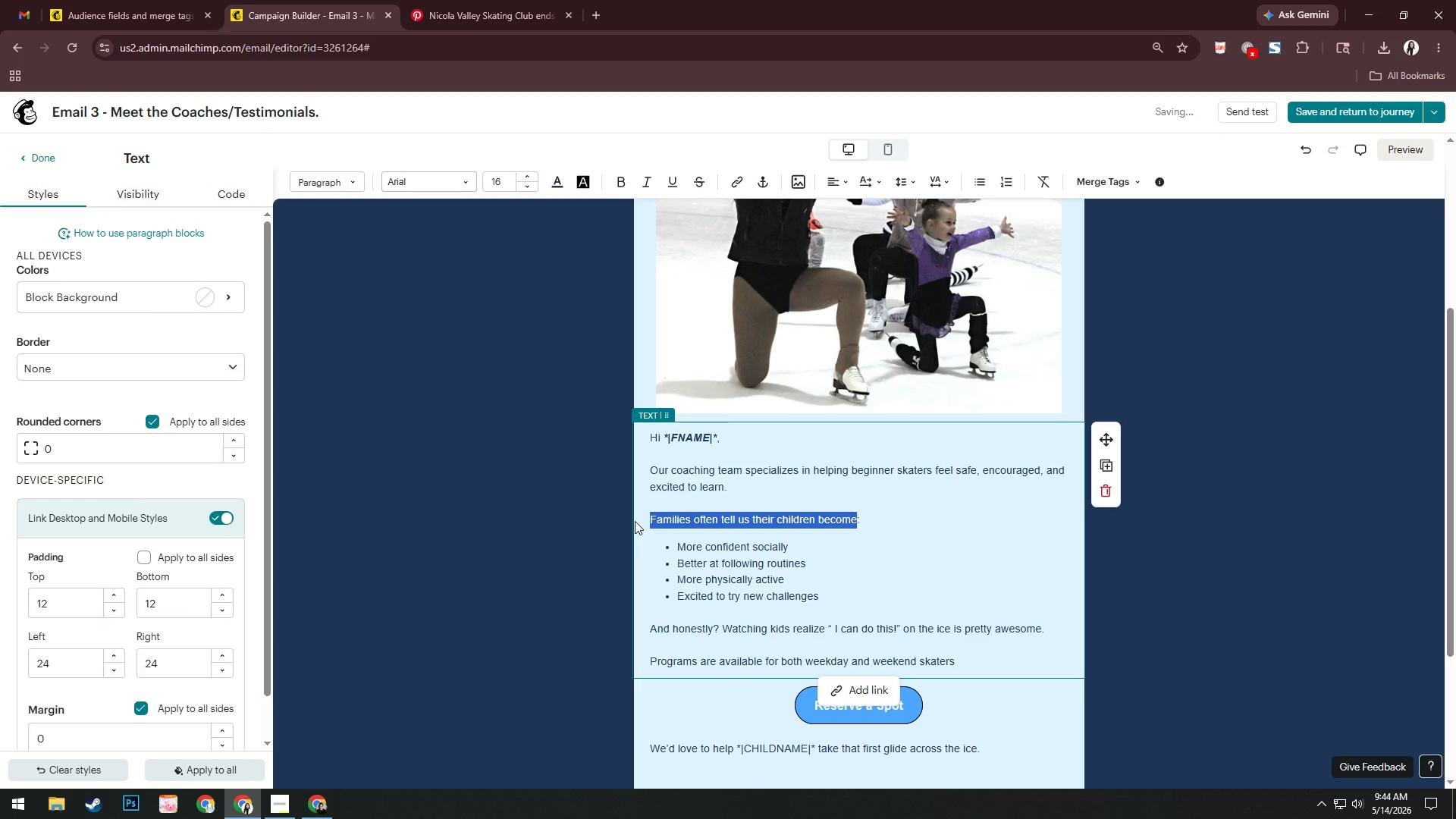 
type(Every instructtor )
 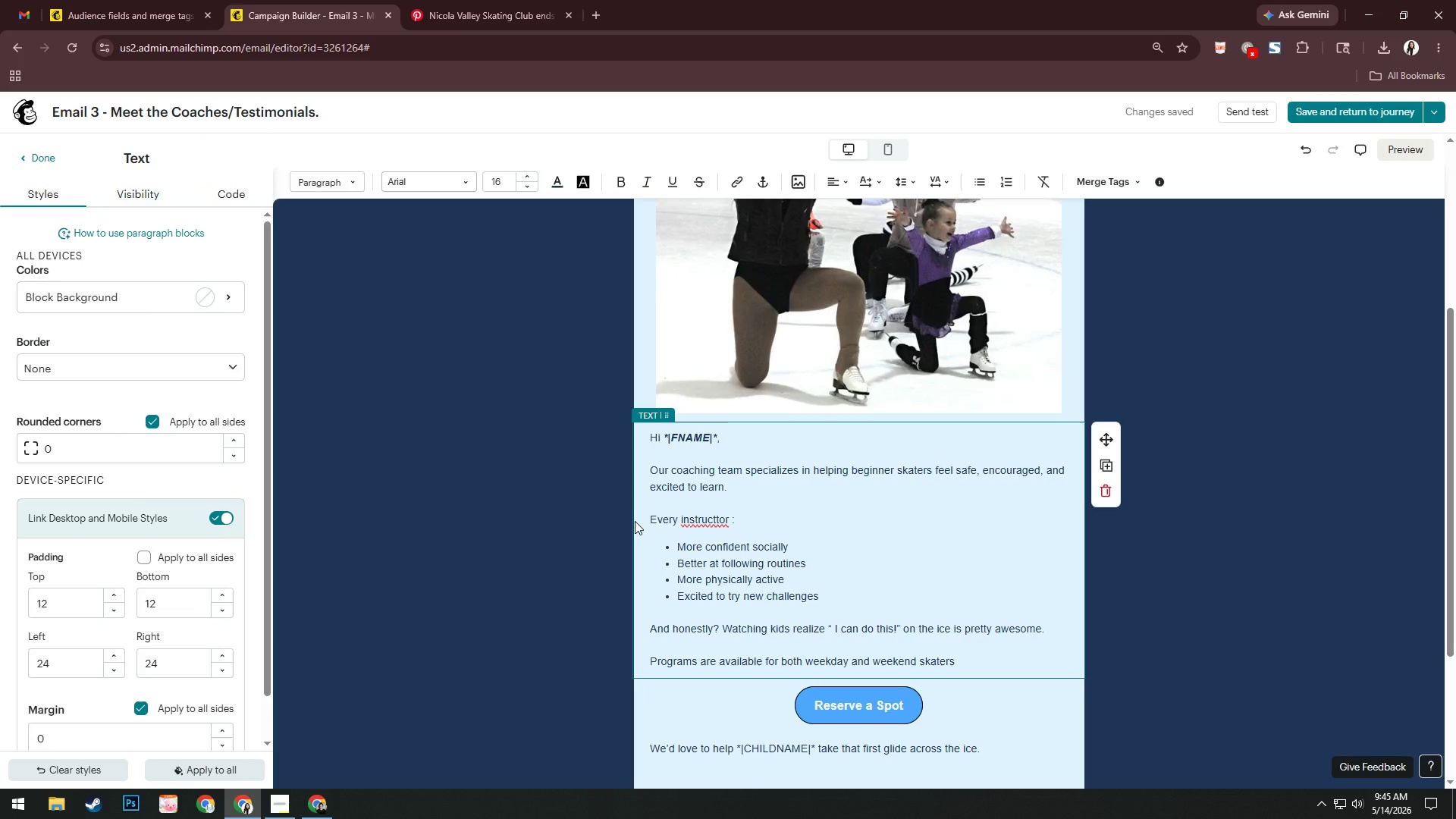 
wait(22.8)
 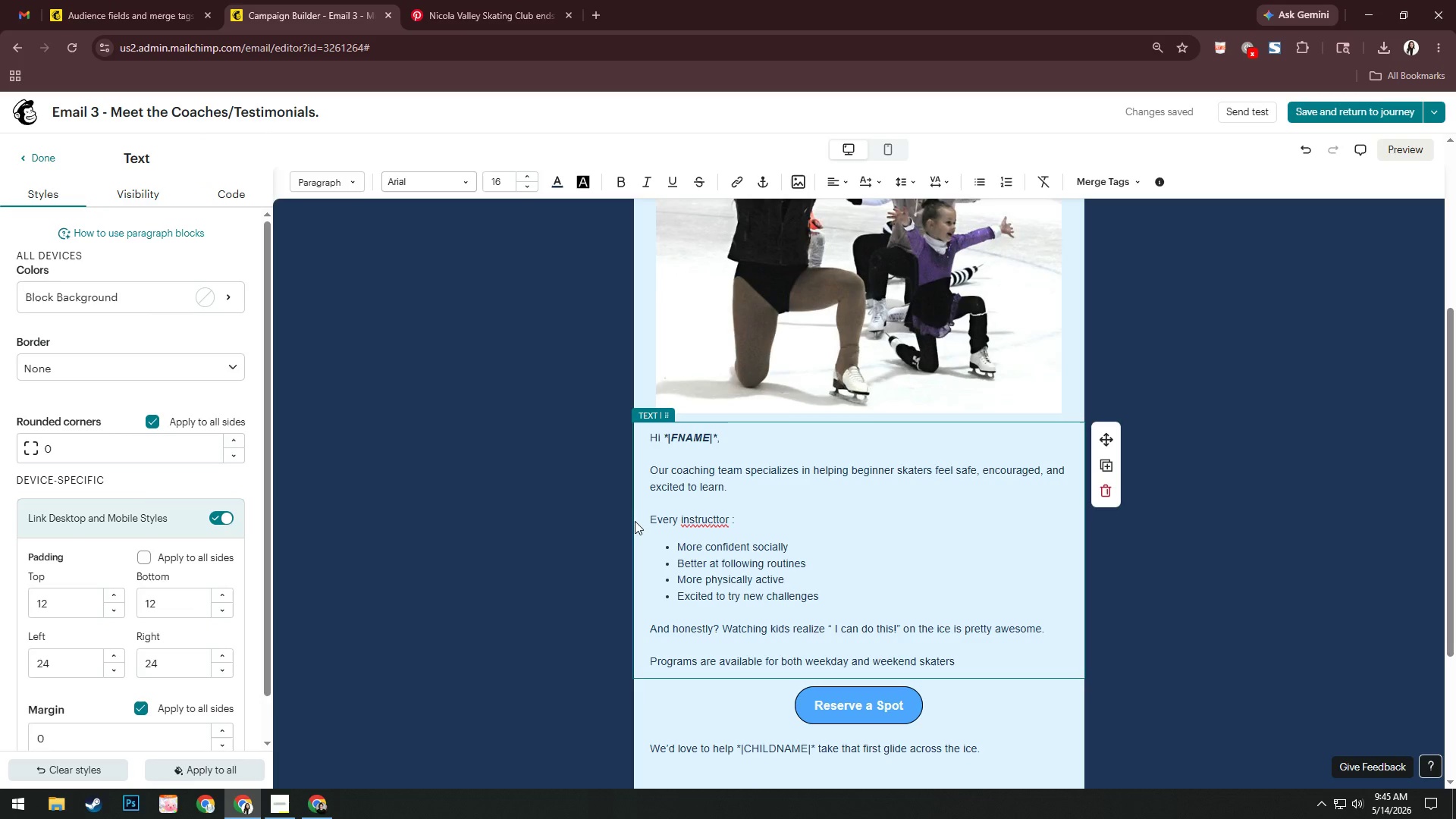 
key(Backspace)
key(Backspace)
key(Backspace)
key(Backspace)
type(or)
 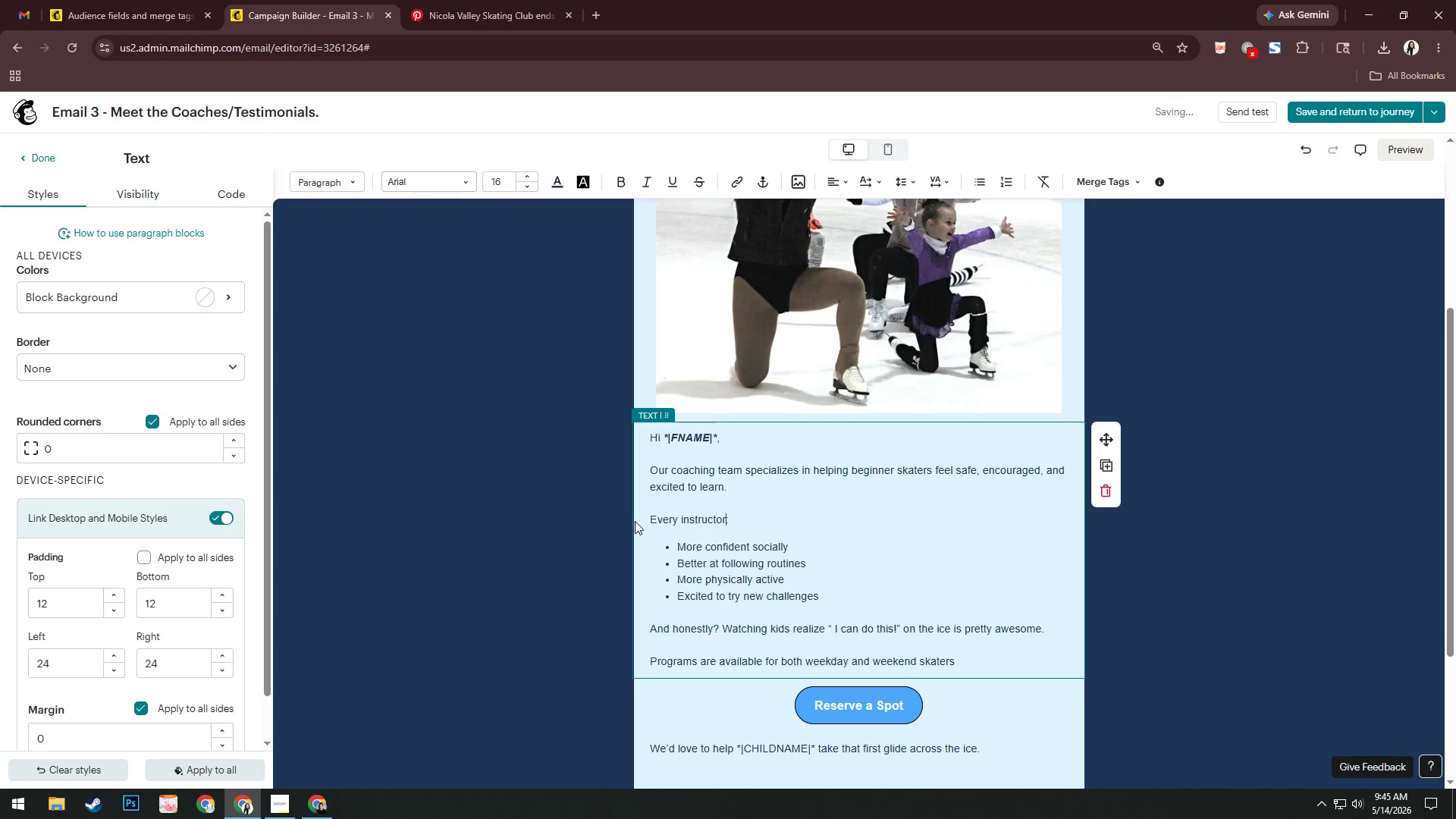 
type( at )
 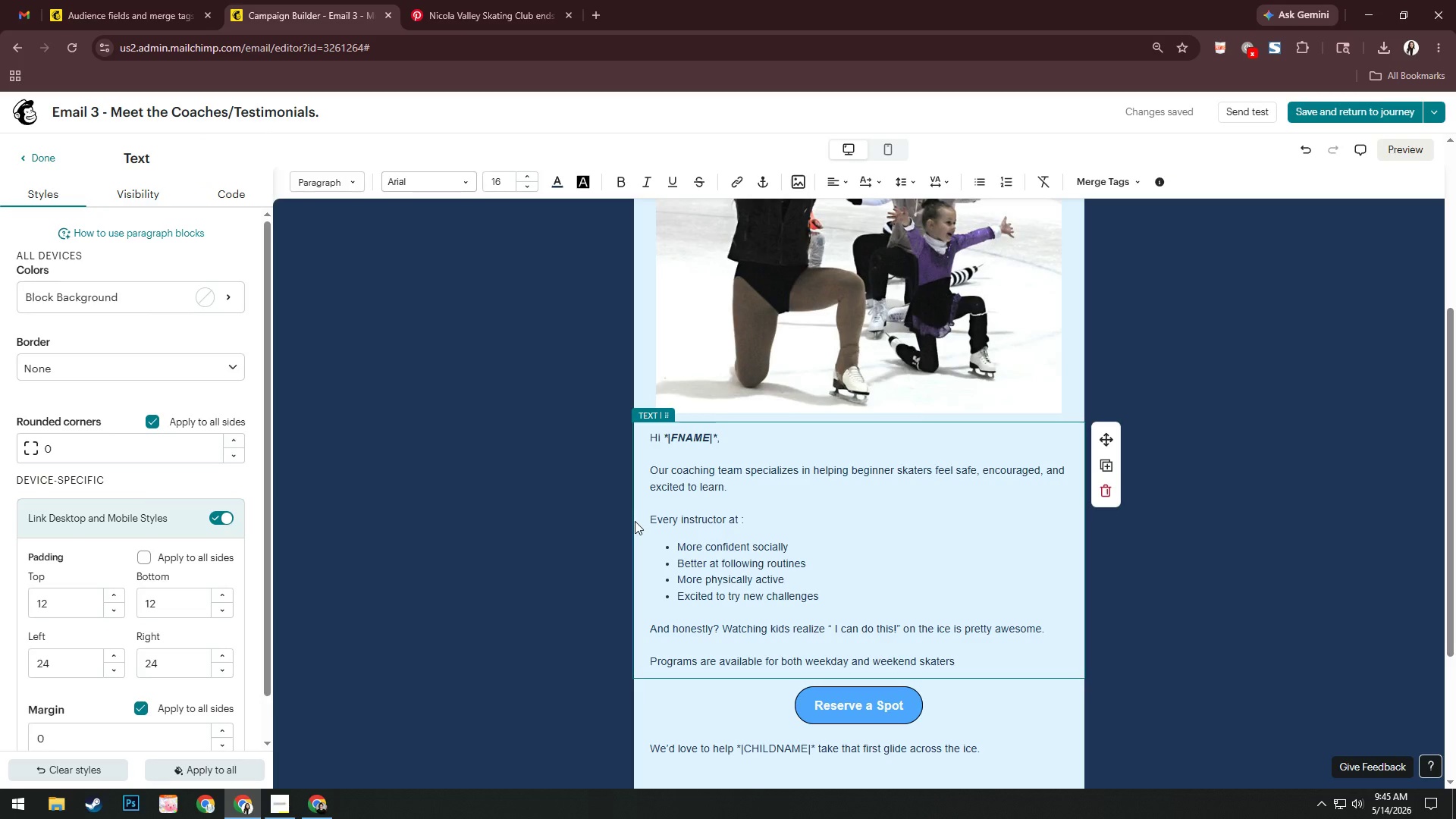 
wait(28.61)
 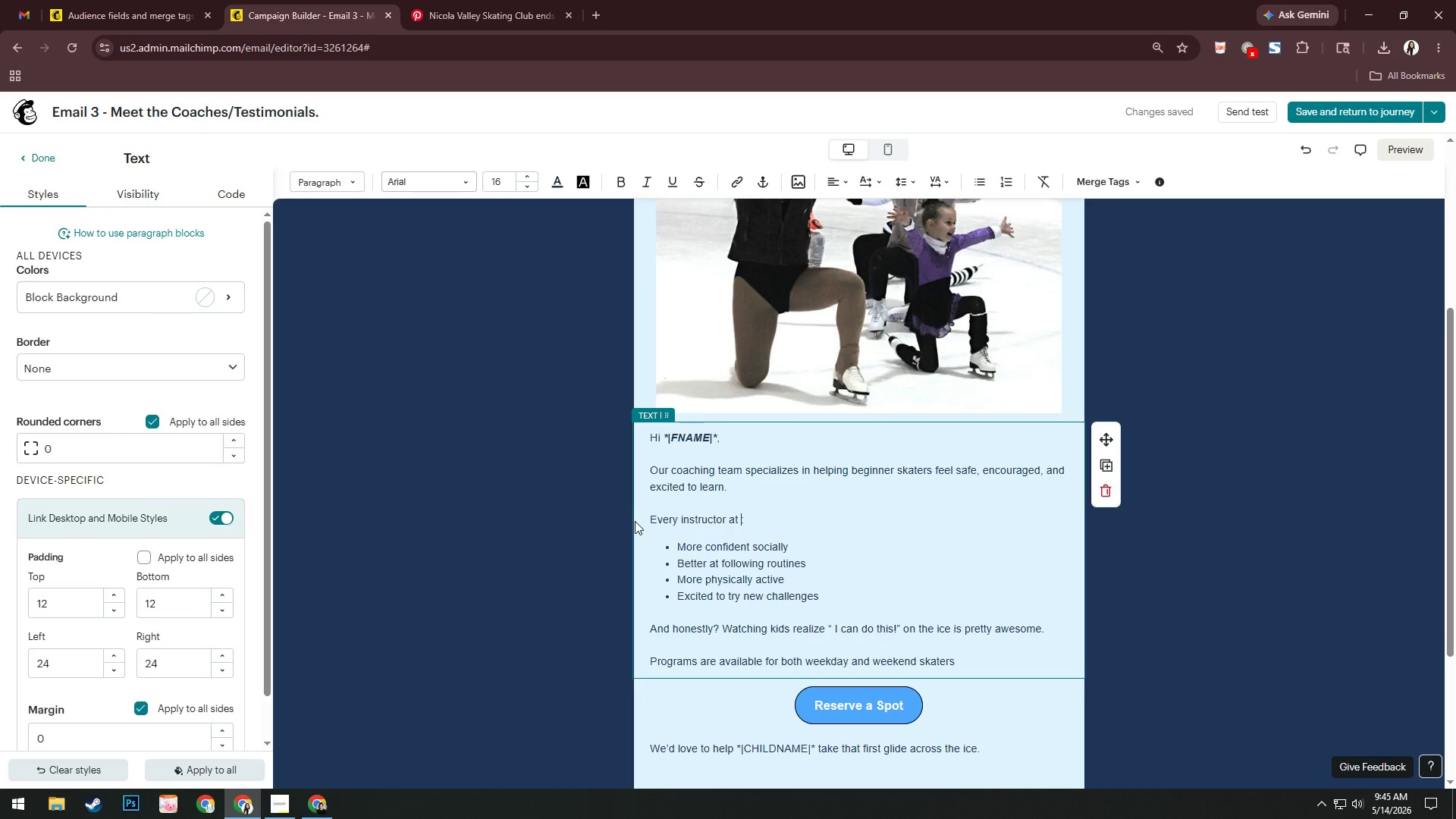 
type(Silver Bak)
key(Backspace)
key(Backspace)
type(as)
key(Backspace)
key(Backspace)
type(lase )
key(Backspace)
key(Backspace)
key(Backspace)
type(des focuses on)
 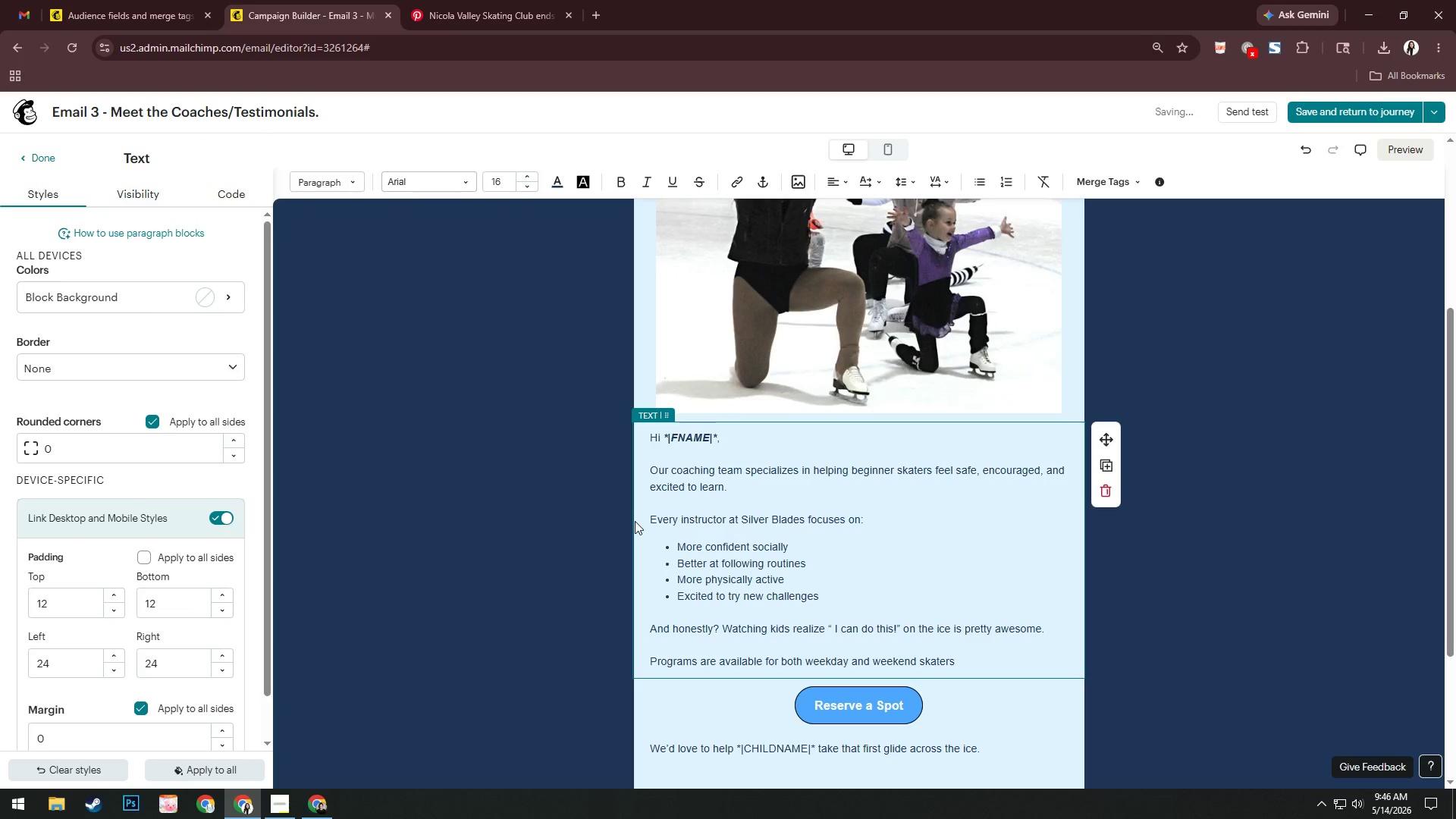 
left_click_drag(start_coordinate=[791, 551], to_coordinate=[679, 549])
 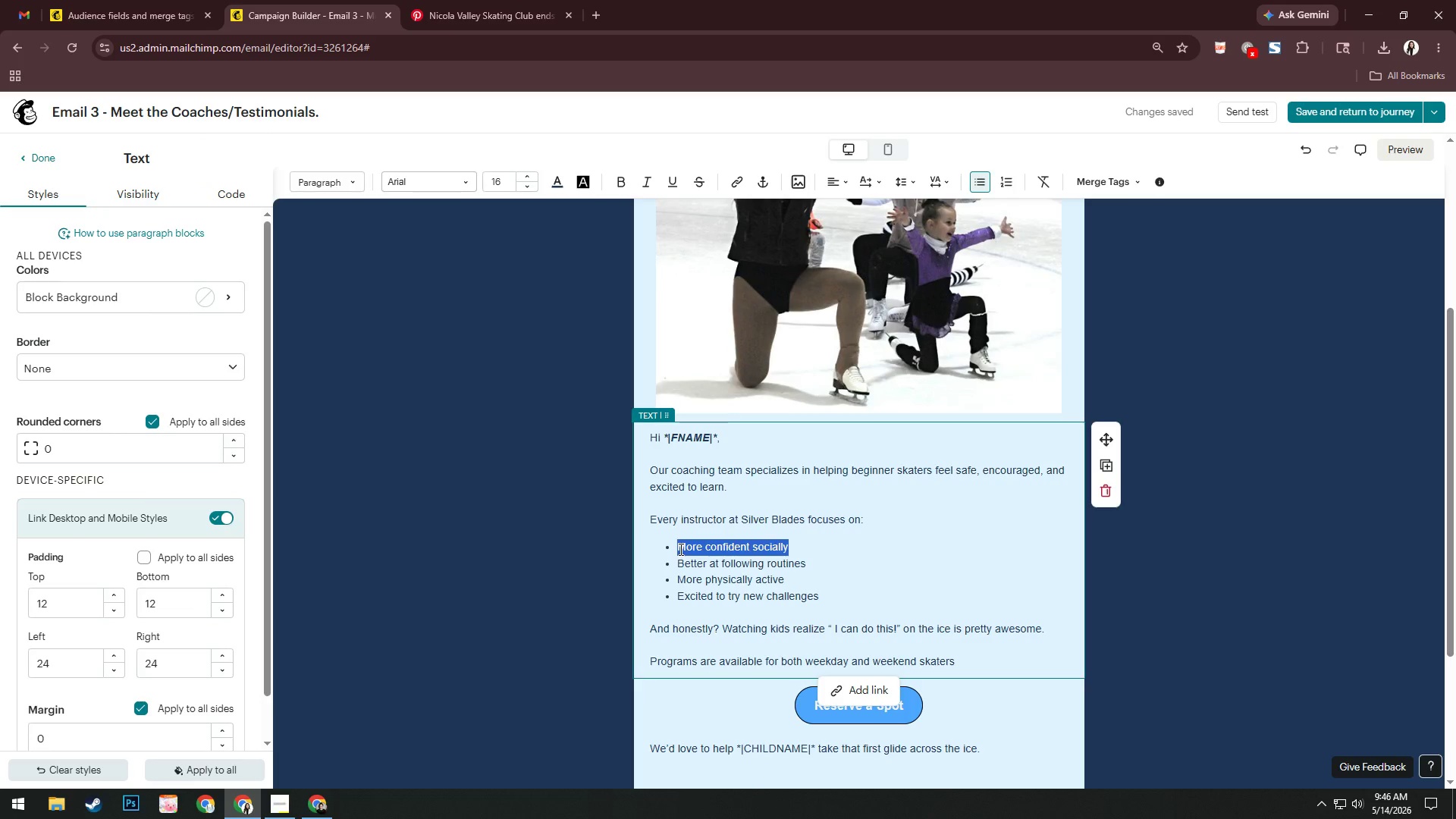 
key(Backspace)
type(Pa)
 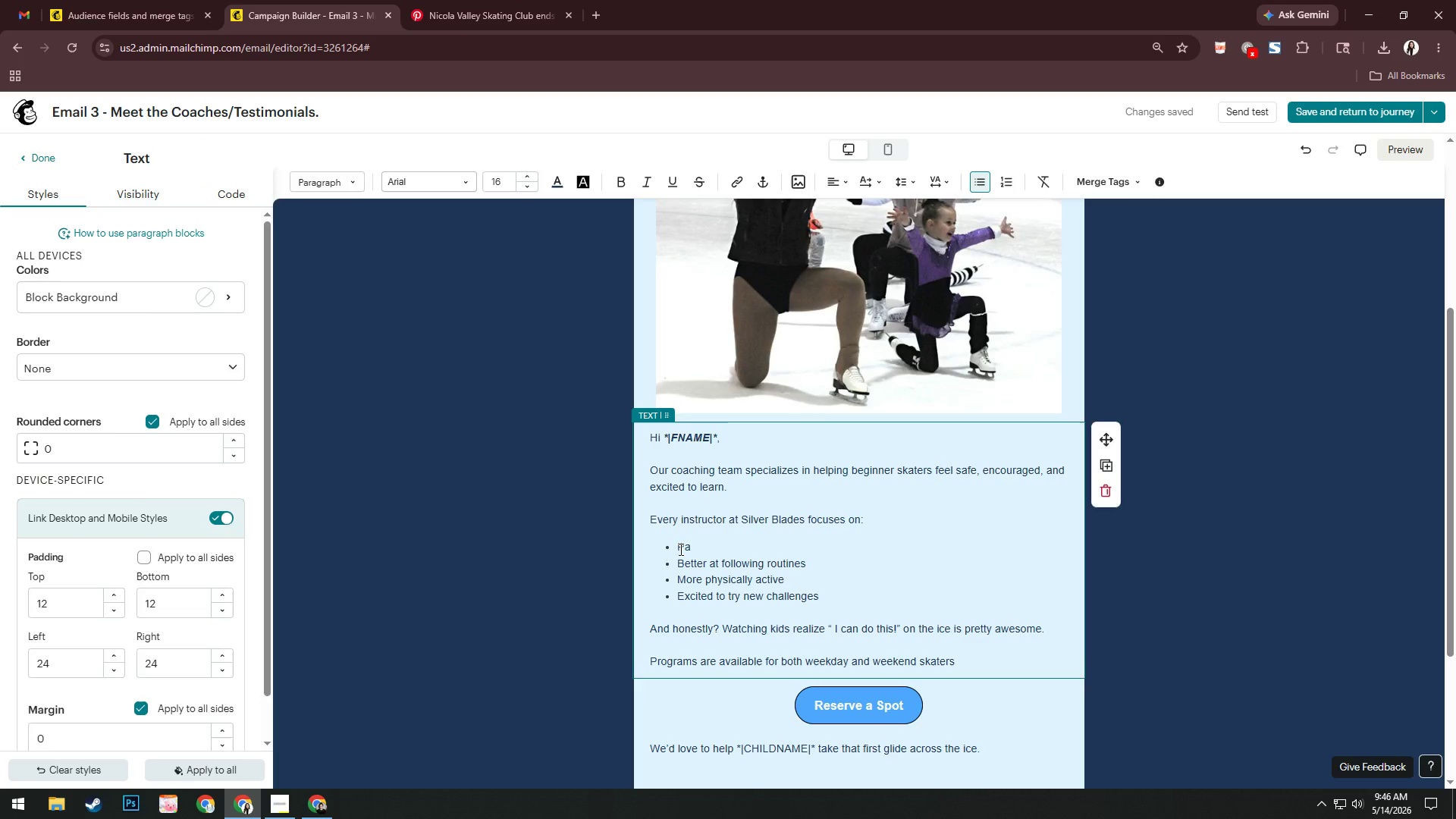 
wait(5.14)
 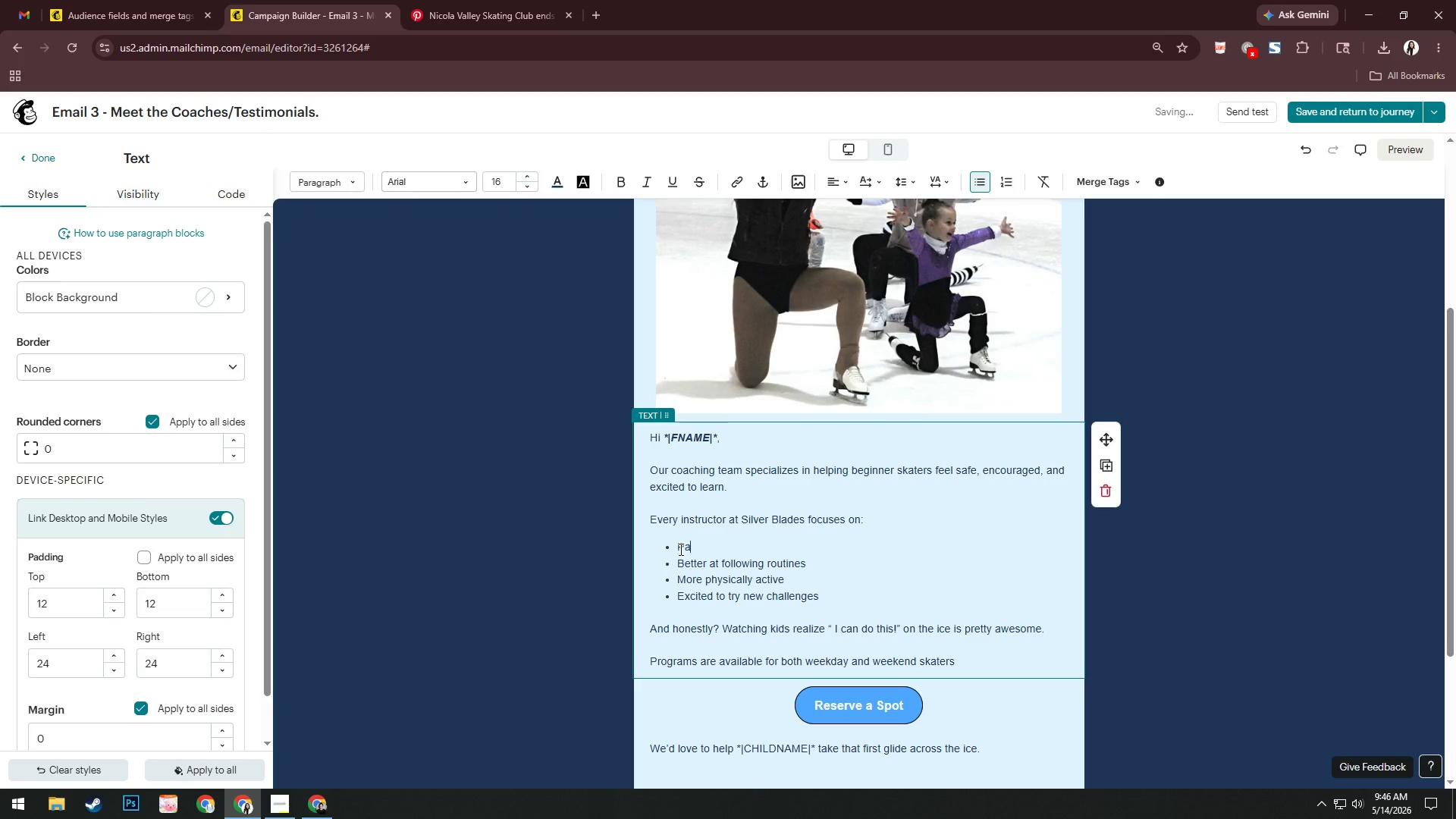 
type(tience)
 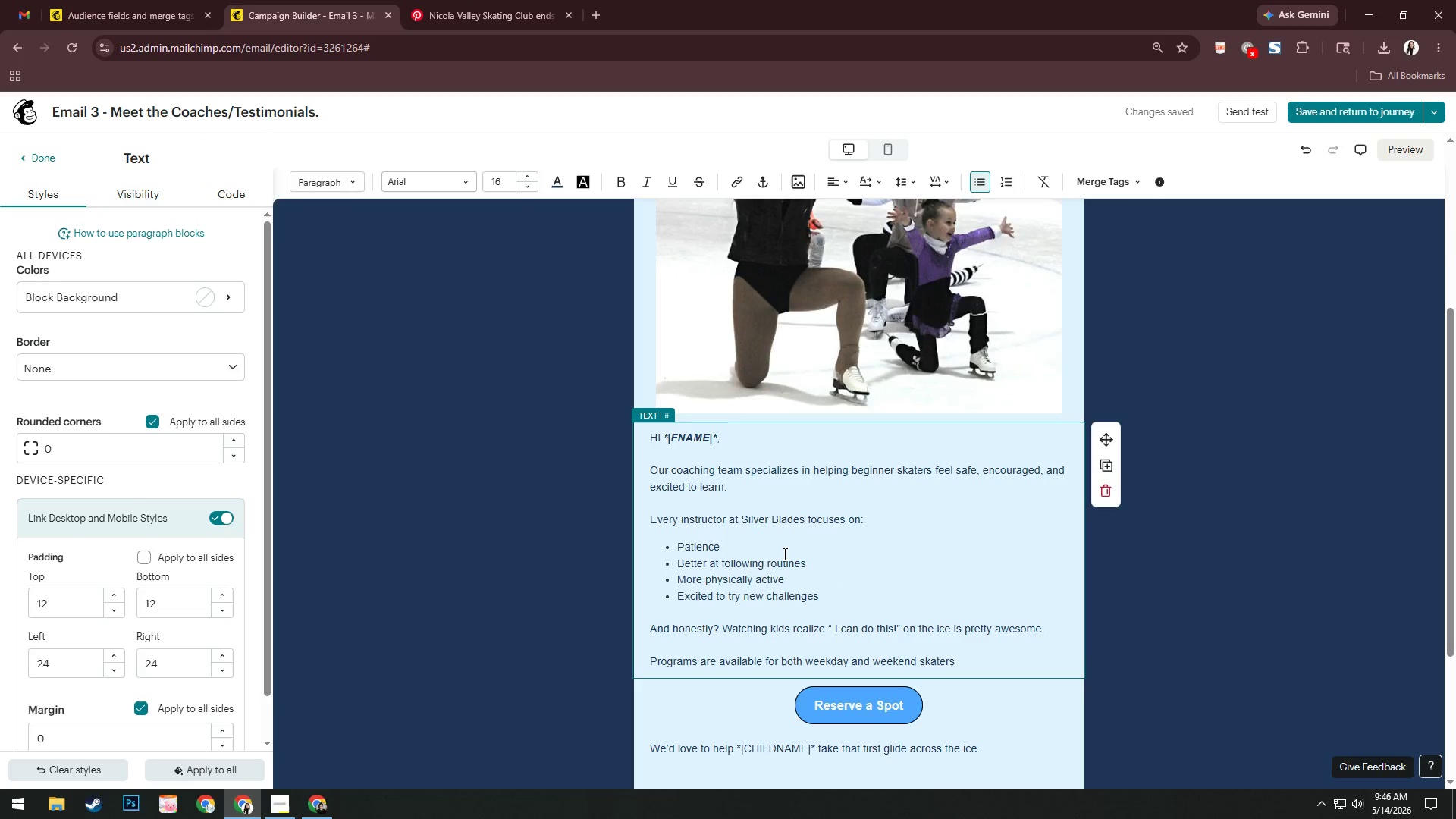 
wait(5.61)
 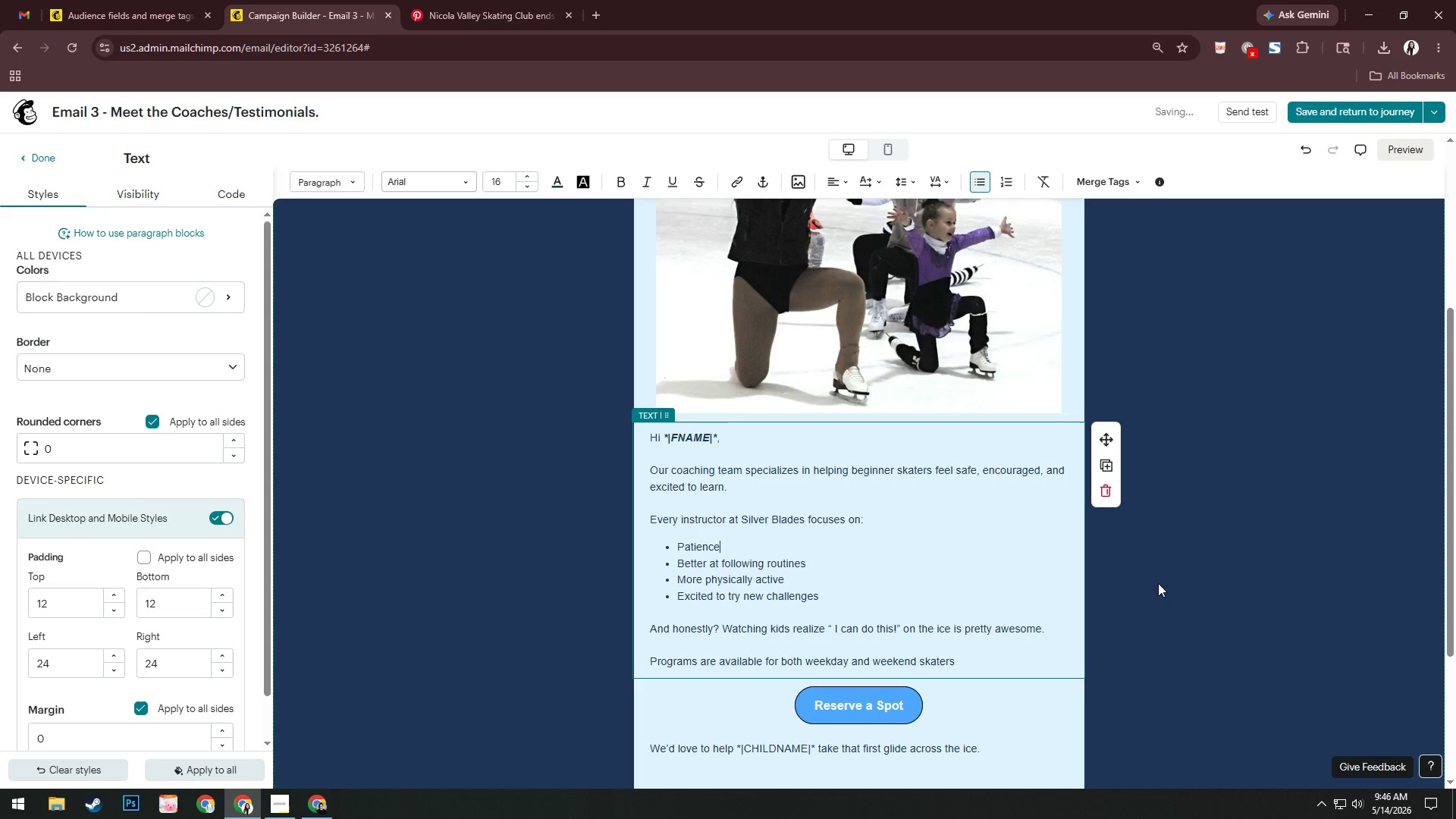 
left_click_drag(start_coordinate=[685, 562], to_coordinate=[829, 570])
 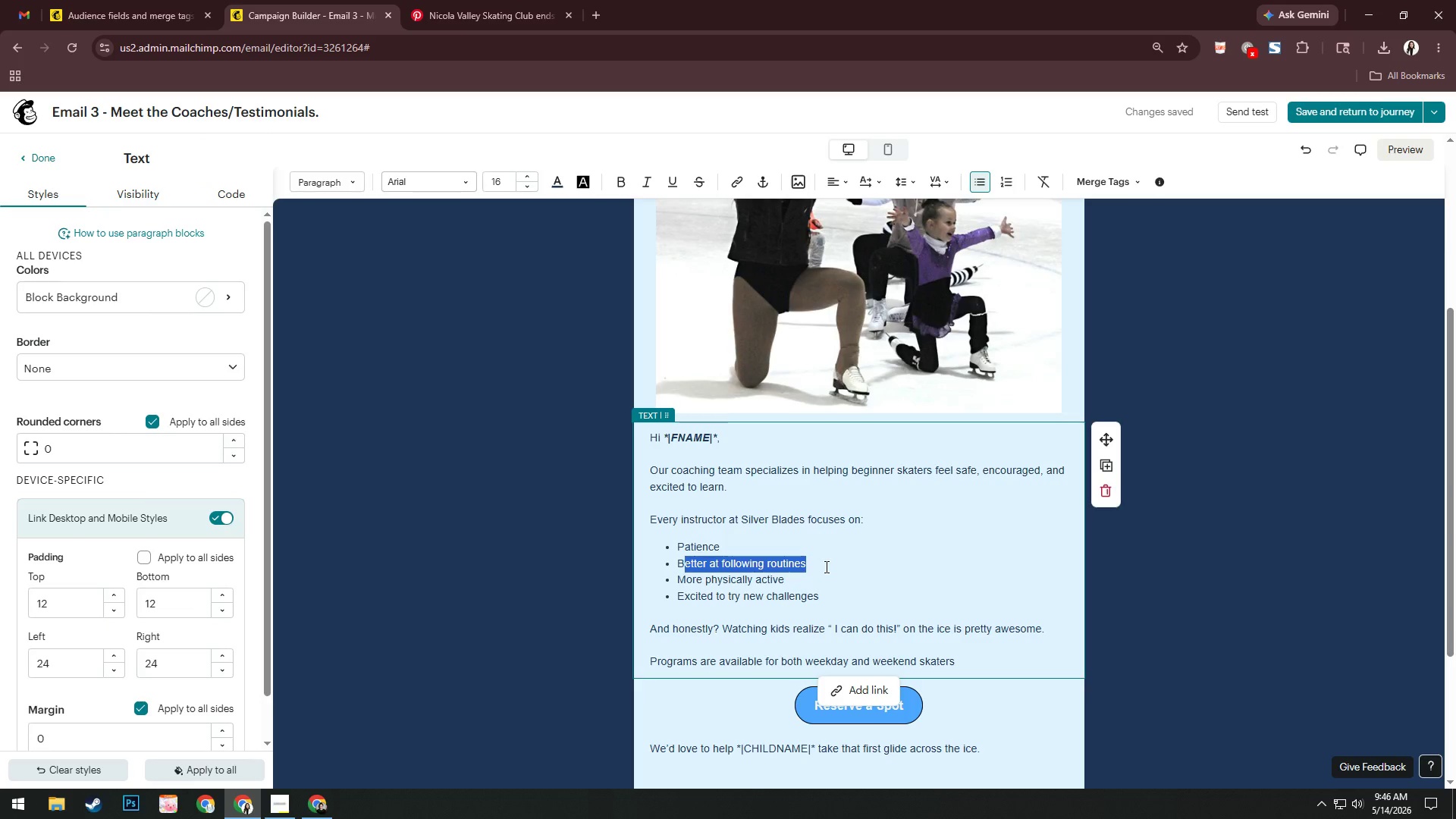 
key(Backspace)
key(Backspace)
type(Positive reinforement)
 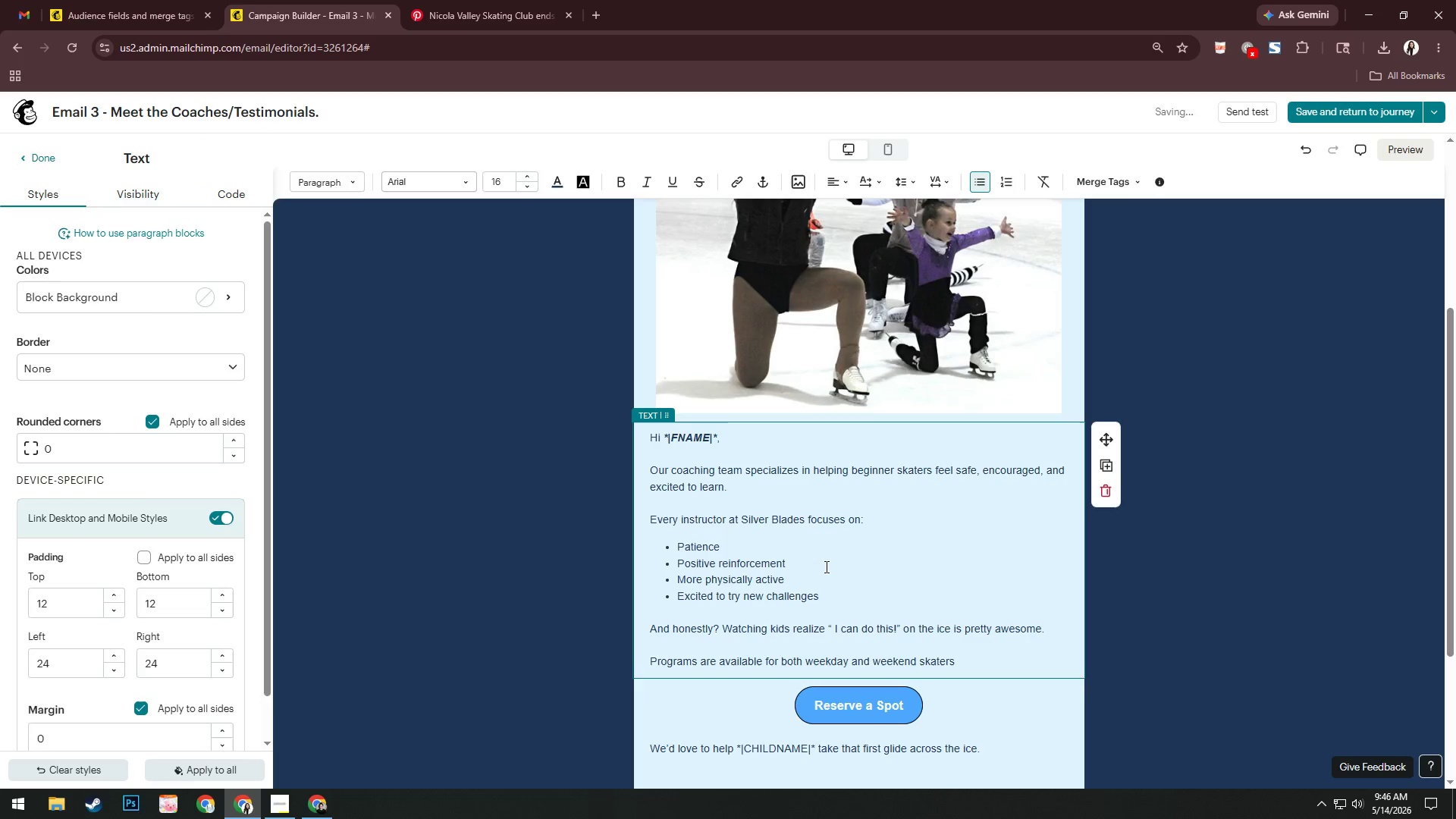 
 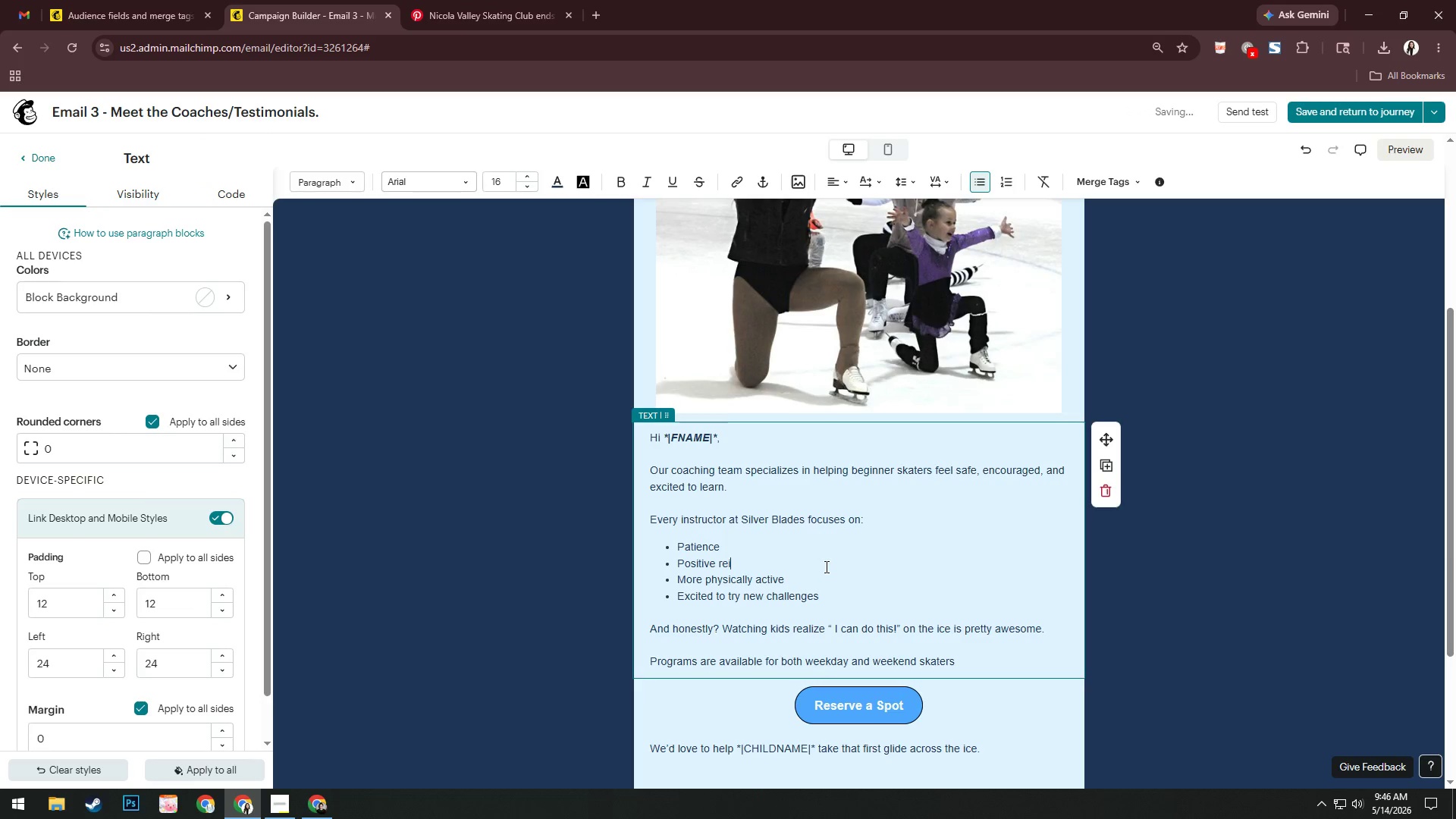 
hold_key(key=C, duration=0.34)
 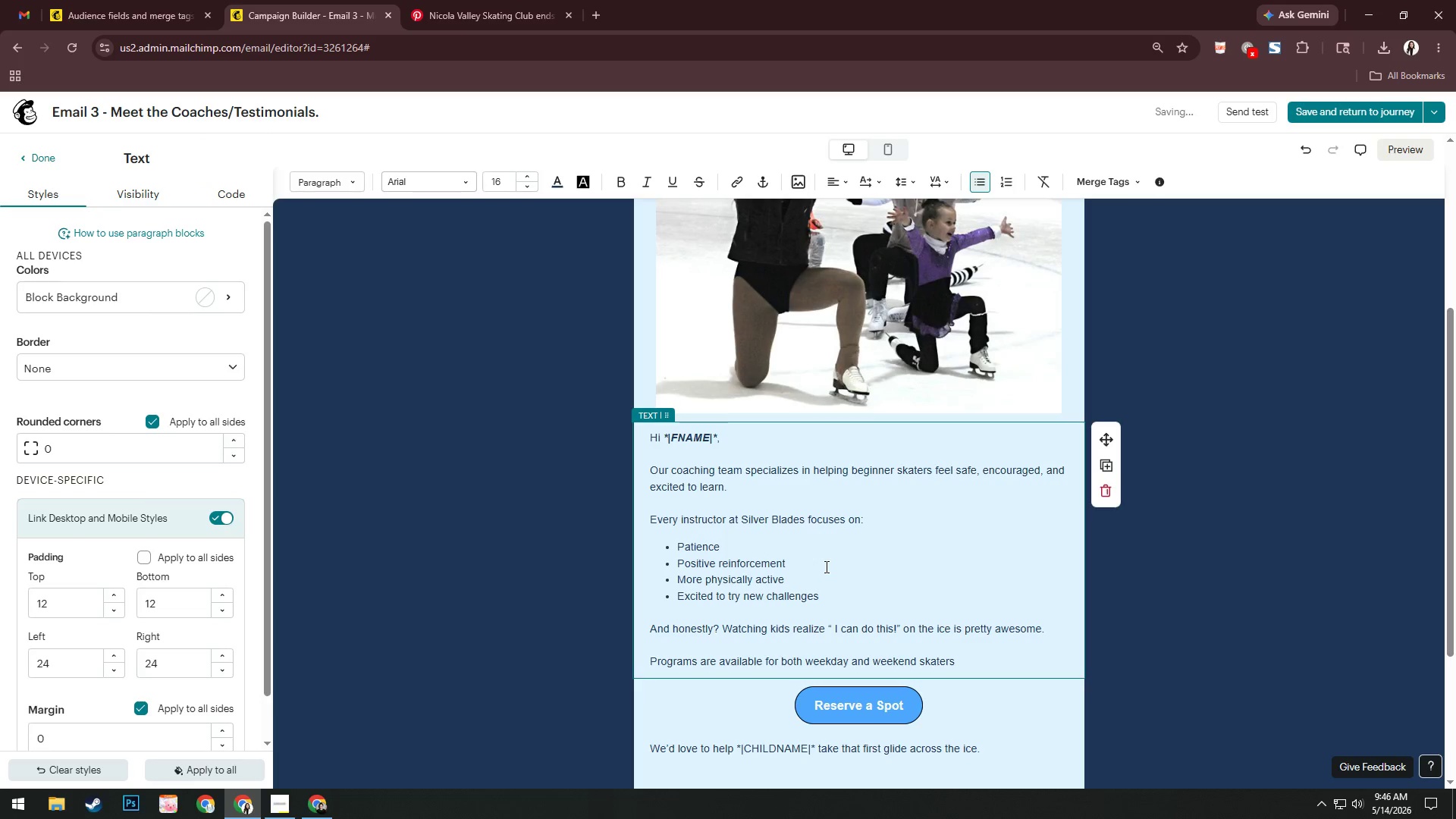 
key(ArrowDown)
 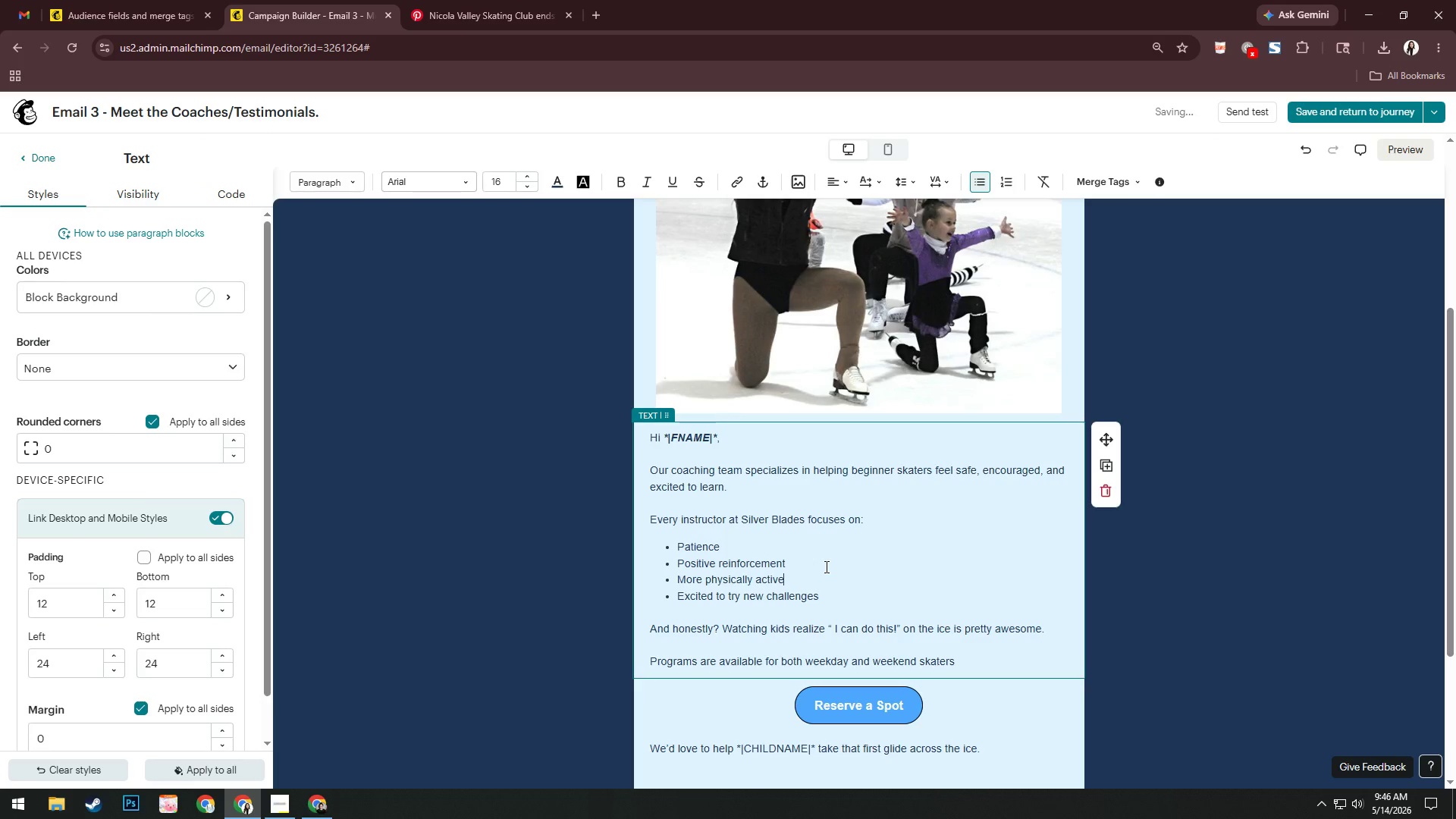 
hold_key(key=Backspace, duration=0.95)
 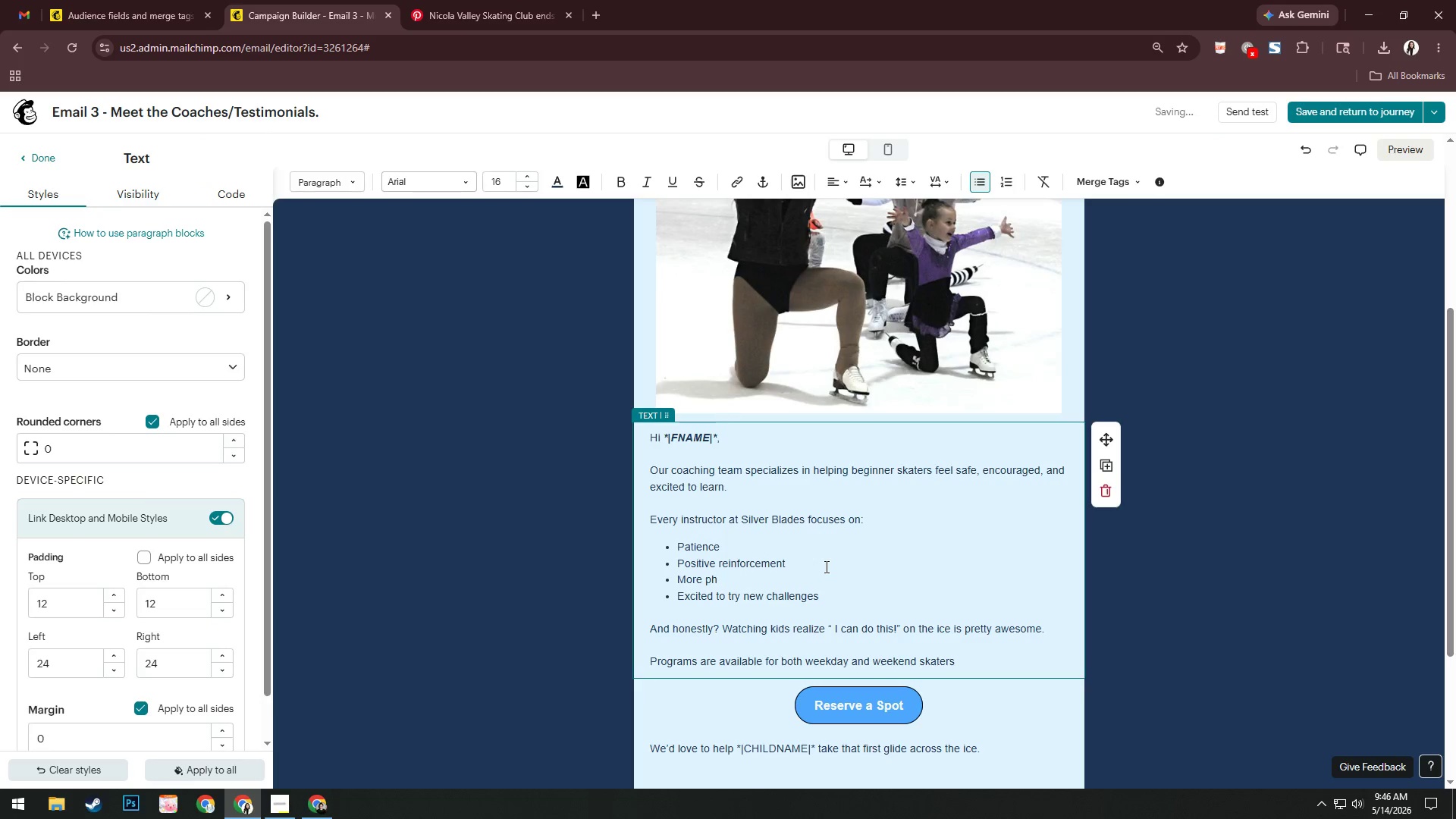 
key(Backspace)
key(Backspace)
key(Backspace)
key(Backspace)
key(Backspace)
key(Backspace)
key(Backspace)
type(sa)
key(Backspace)
key(Backspace)
type(Safety )
key(Backspace)
type(-first instruction)
 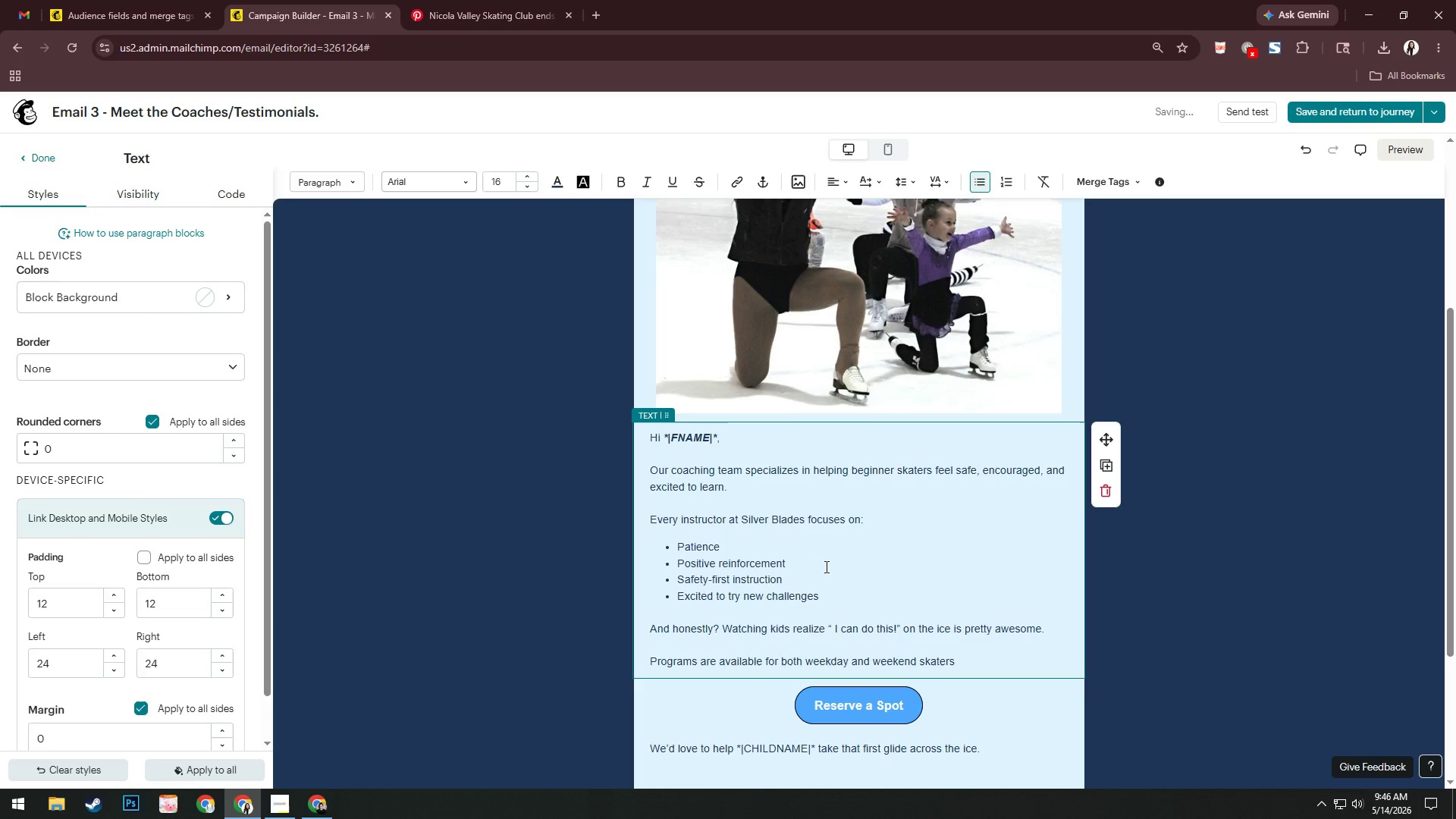 
key(ArrowDown)
 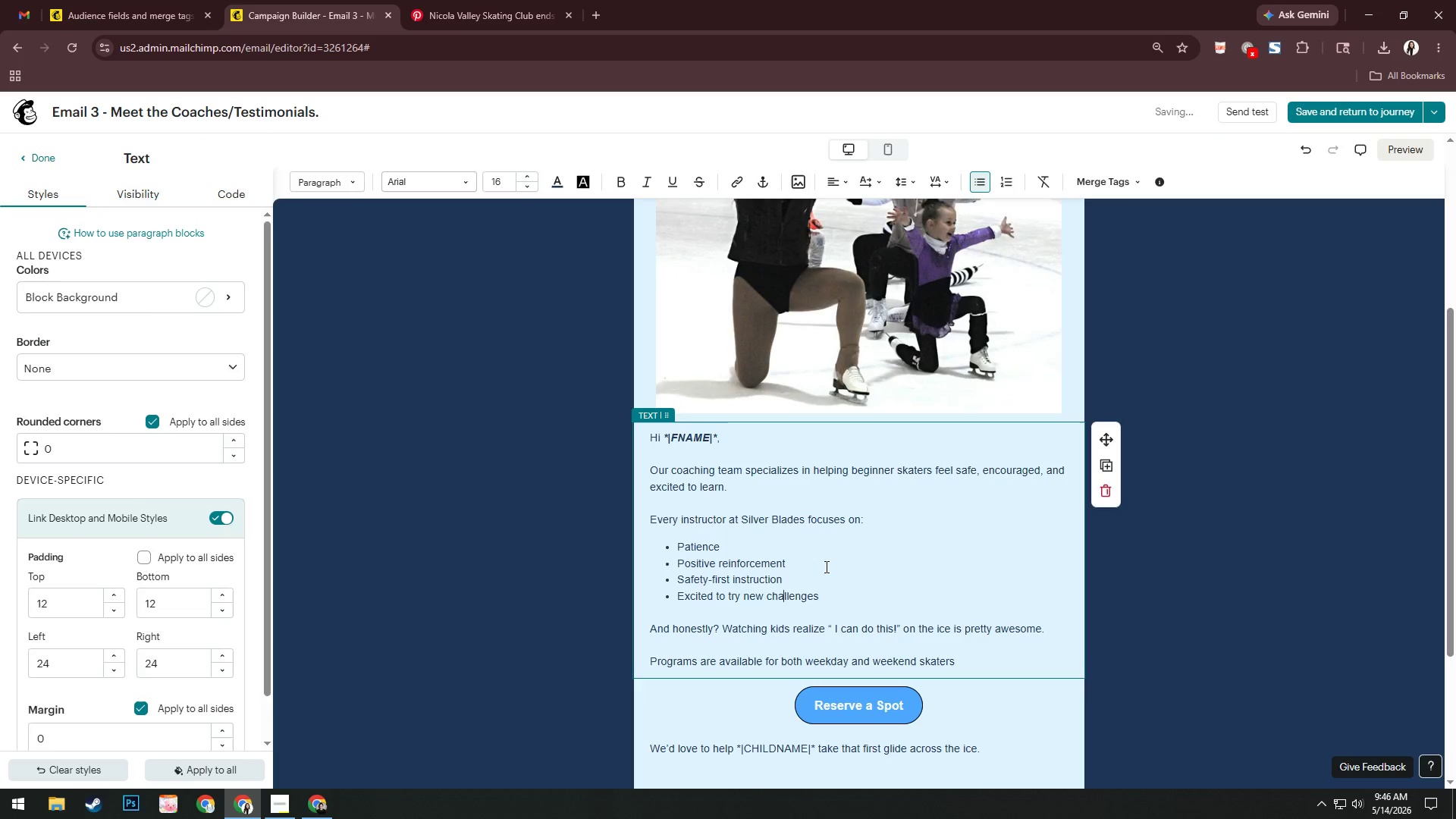 
key(ArrowRight)
 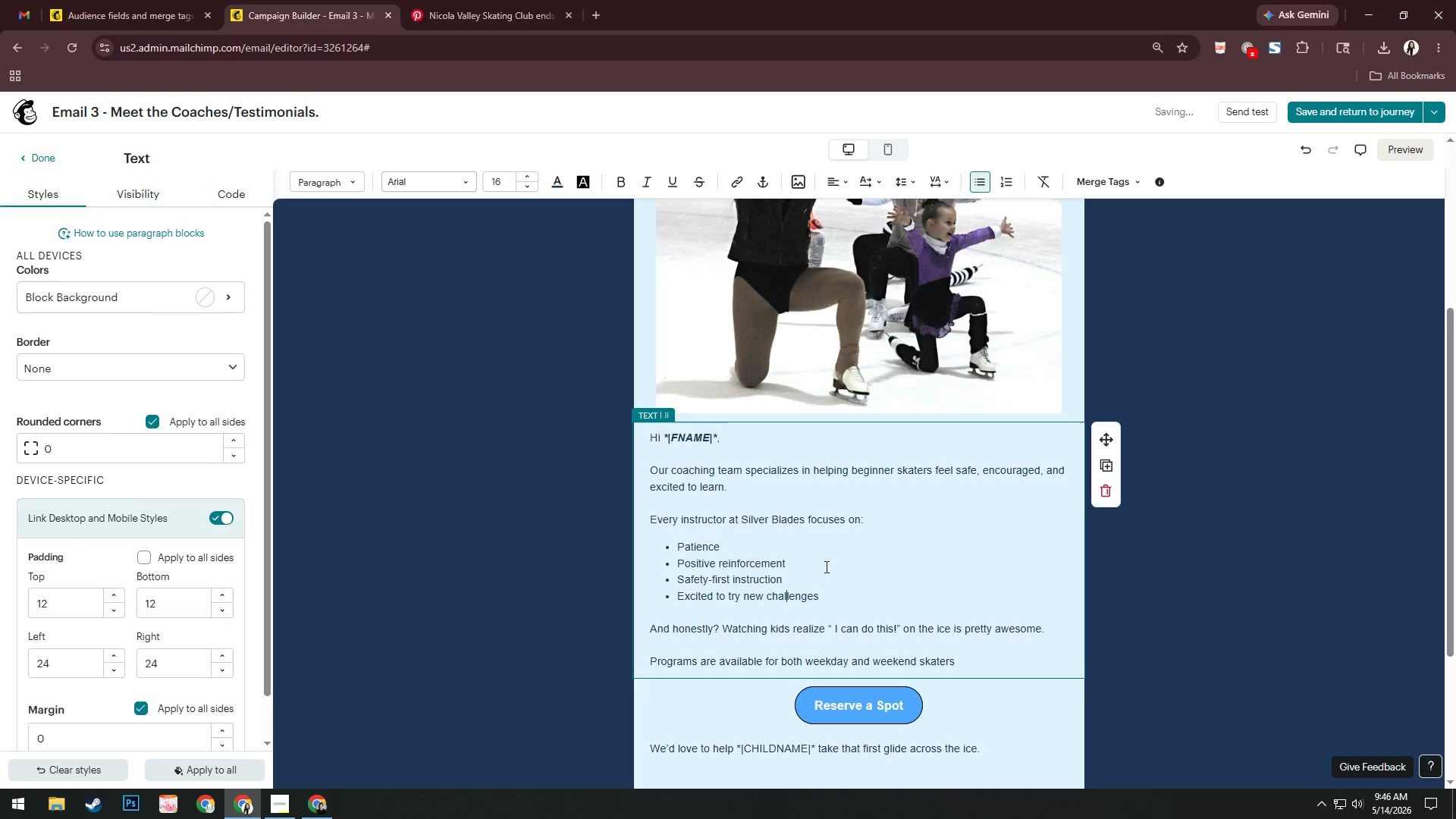 
key(ArrowRight)
 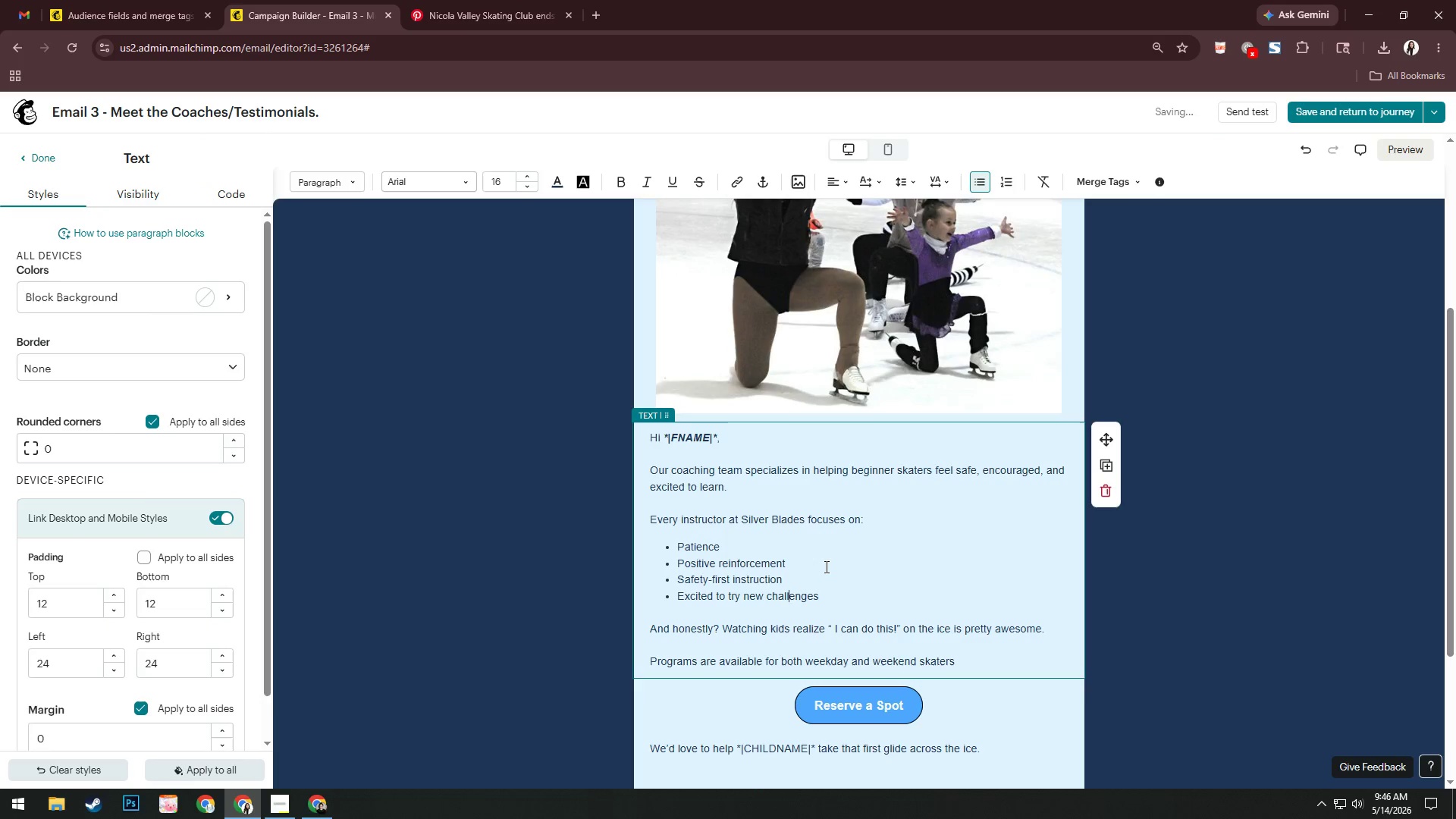 
key(ArrowRight)
 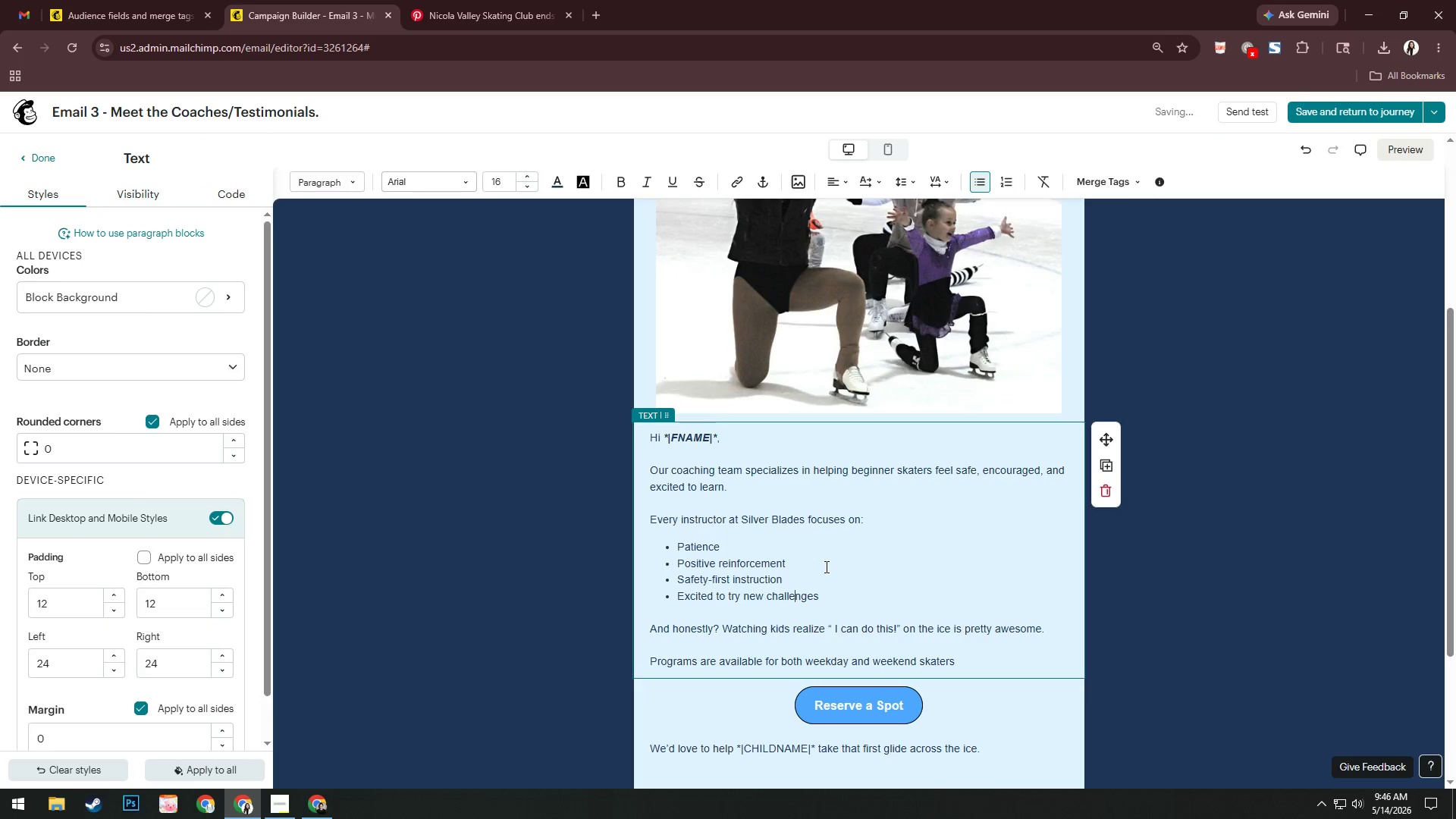 
key(ArrowRight)
 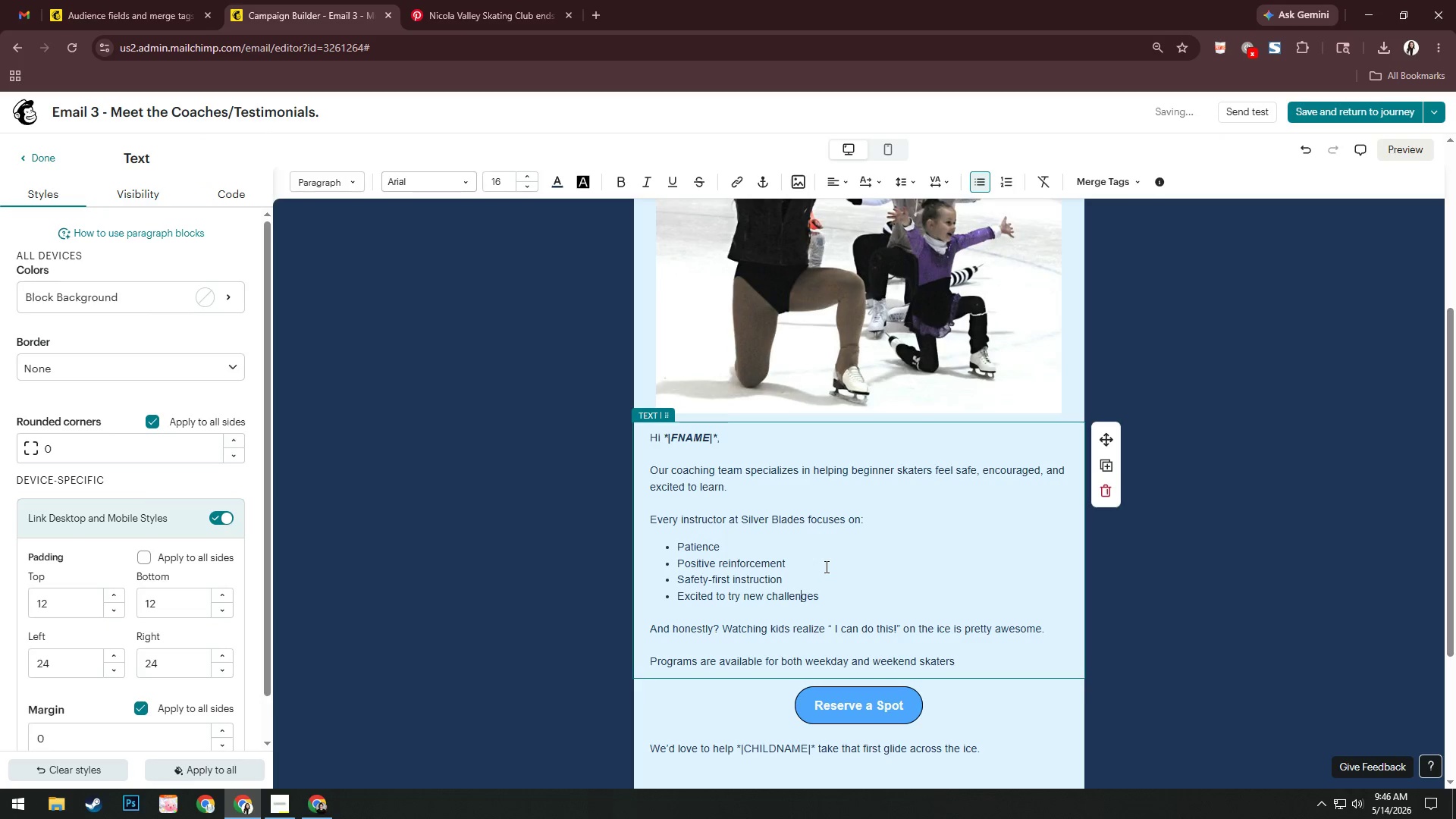 
key(ArrowRight)
 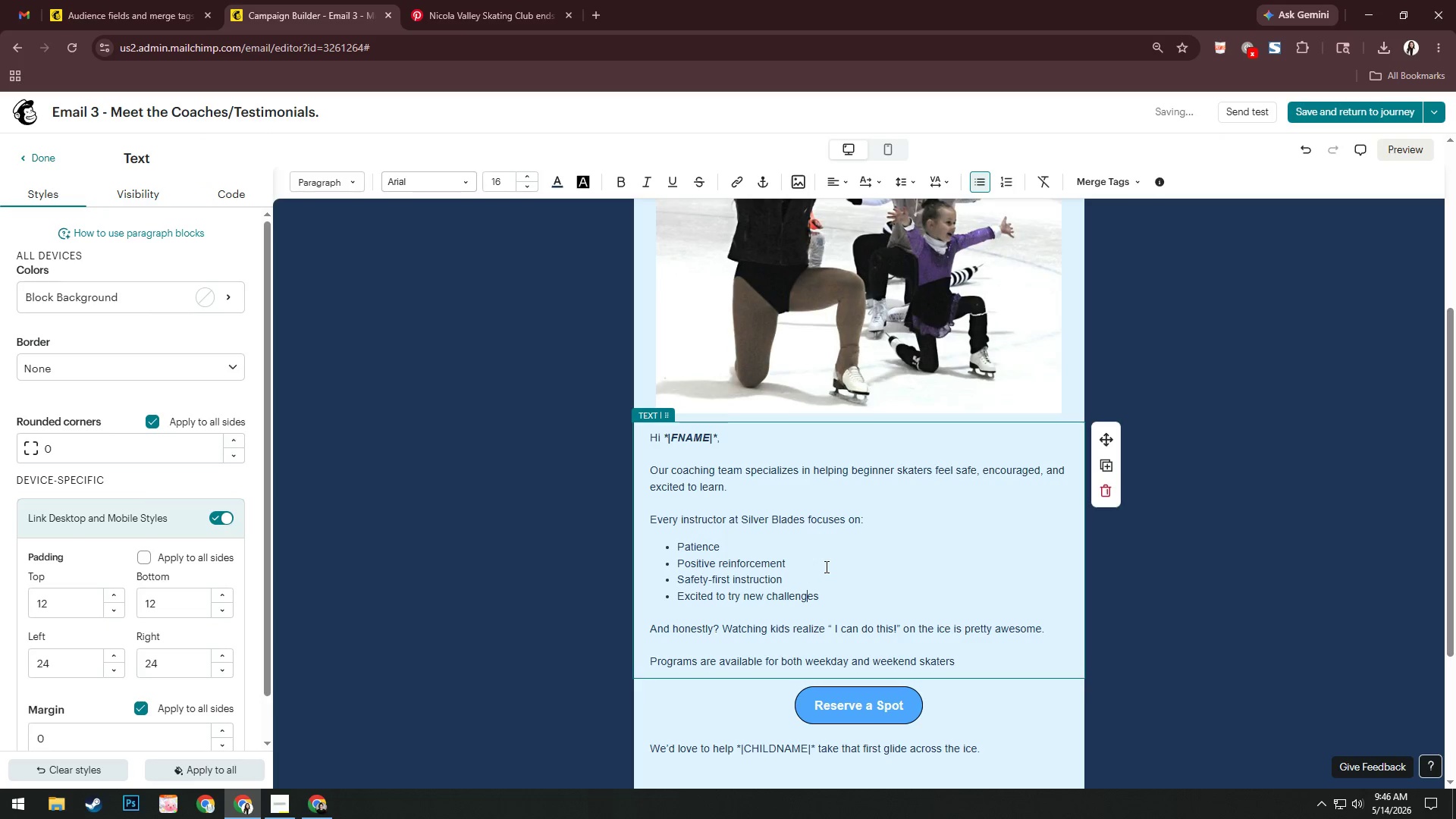 
key(ArrowRight)
 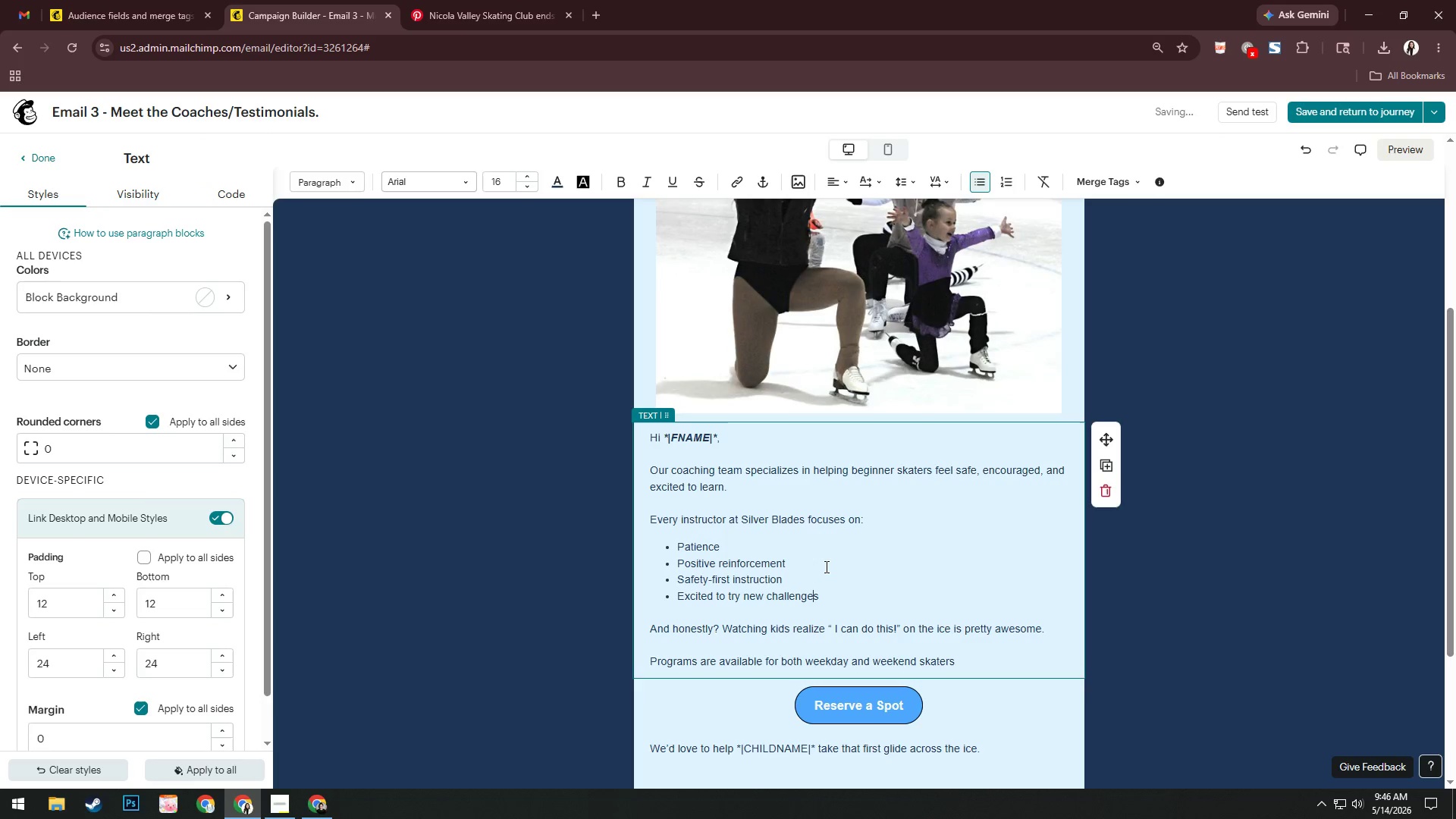 
key(ArrowRight)
 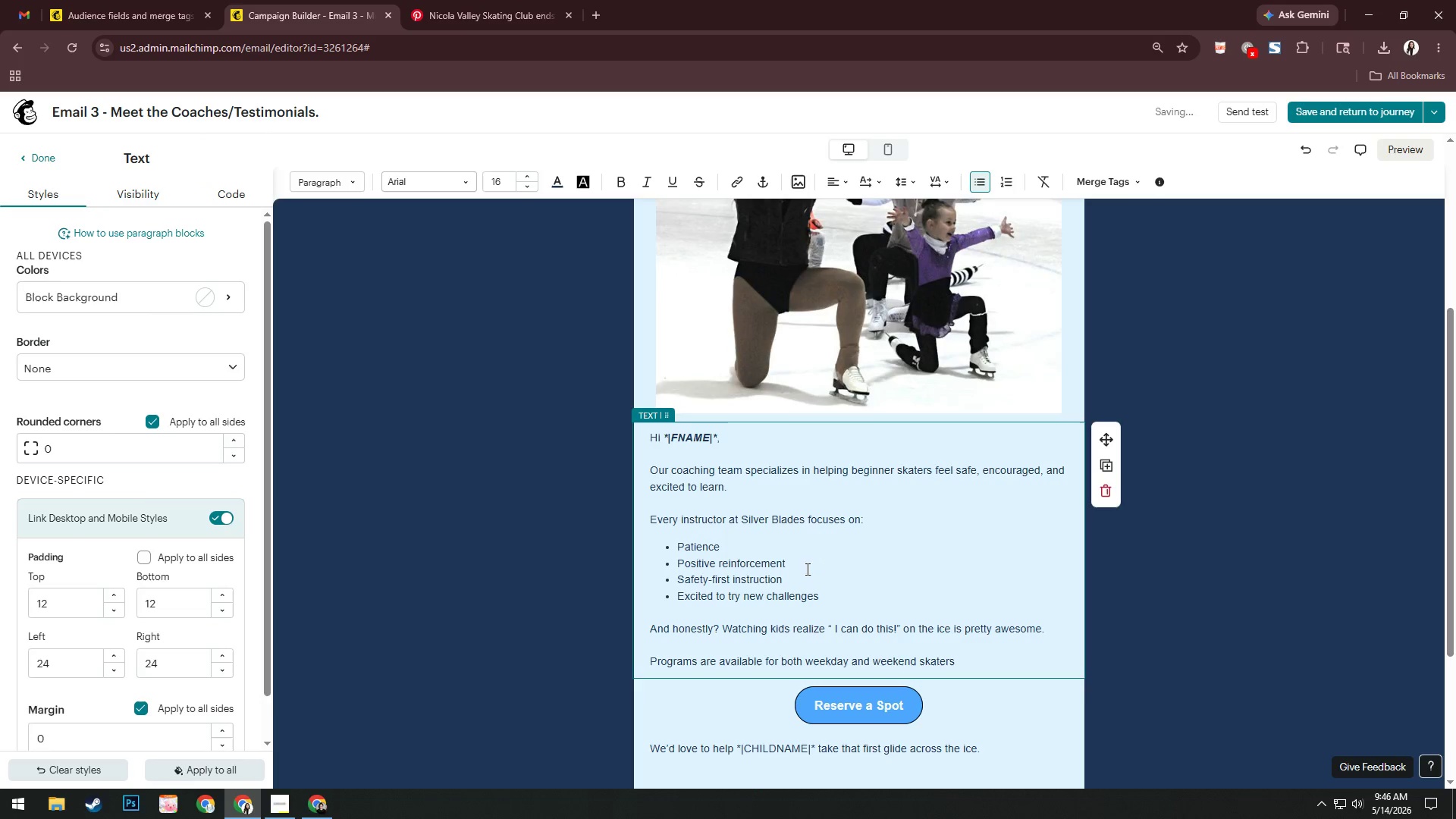 
left_click_drag(start_coordinate=[687, 595], to_coordinate=[846, 598])
 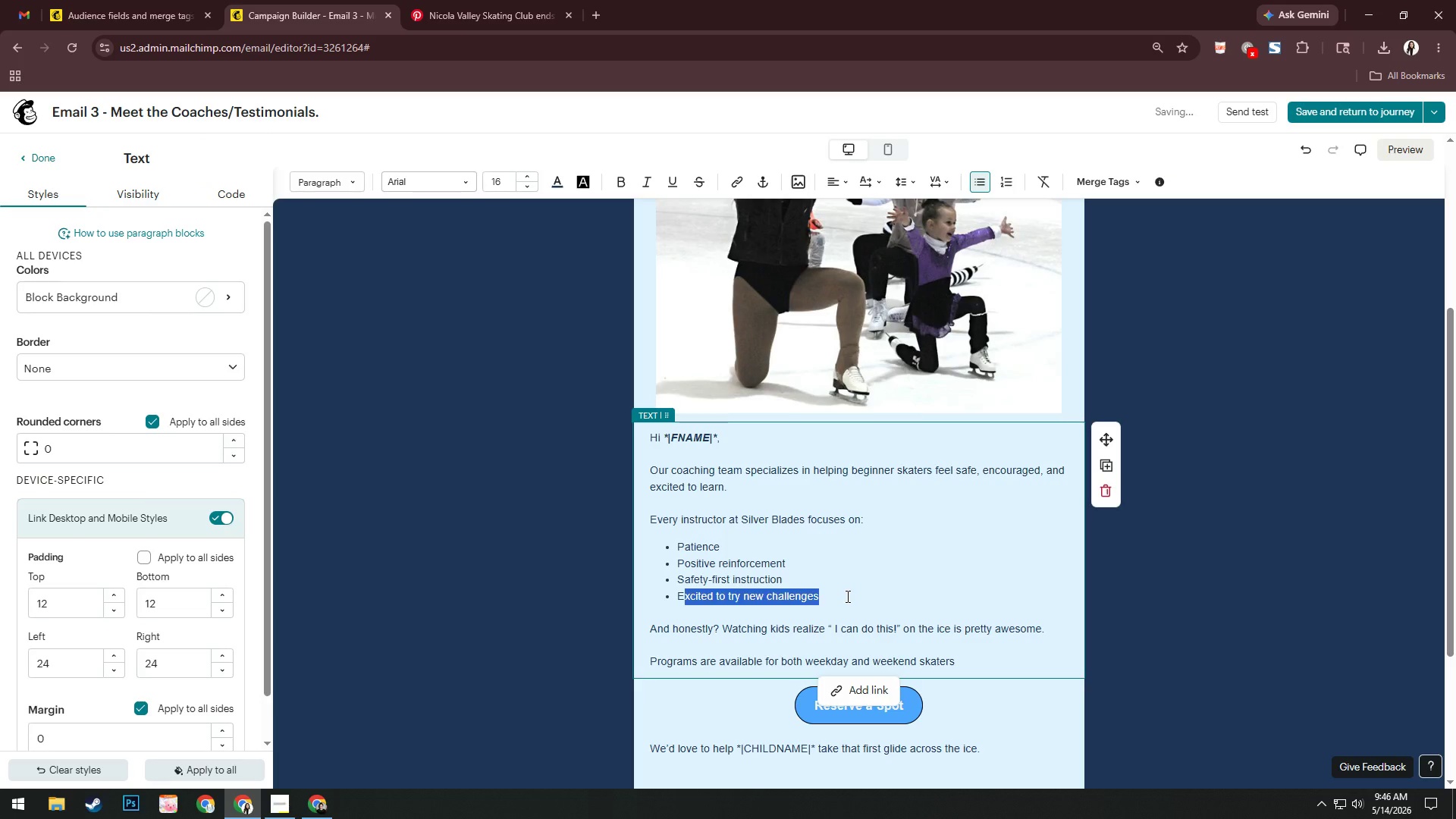 
key(Backspace)
key(Backspace)
type(Building cond)
key(Backspace)
type(fidence step-by-step)
 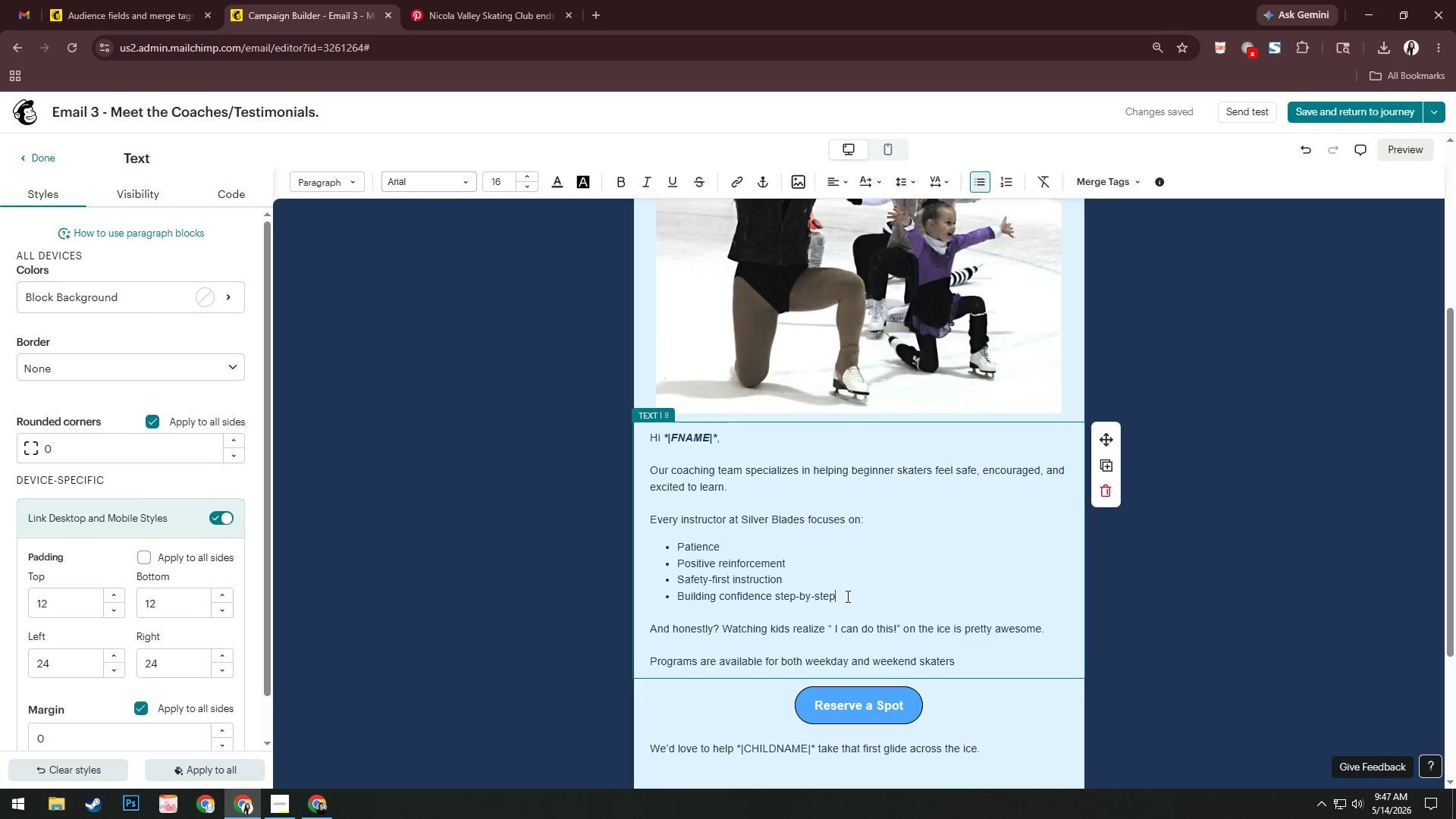 
wait(5.56)
 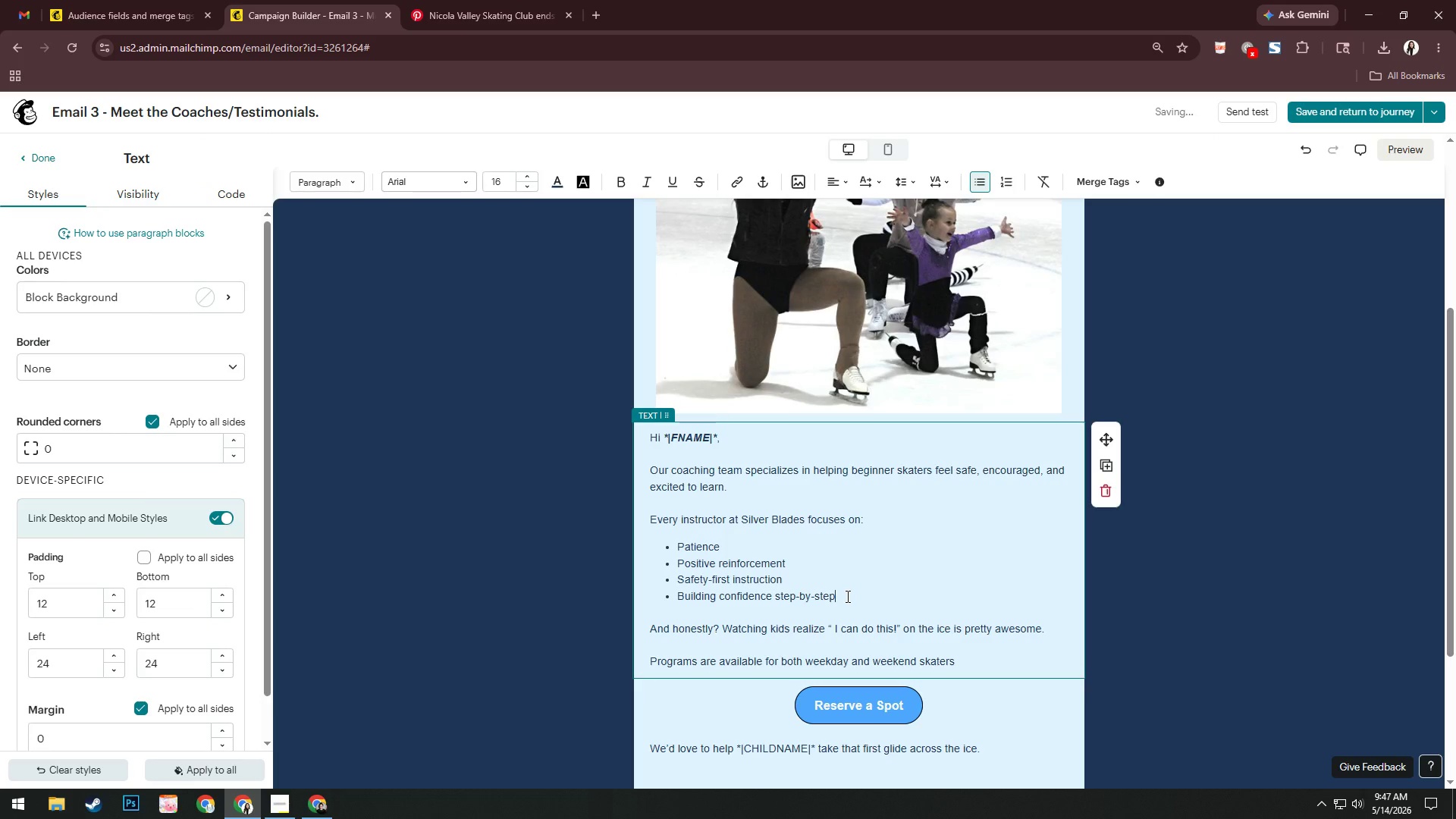 
key(Enter)
 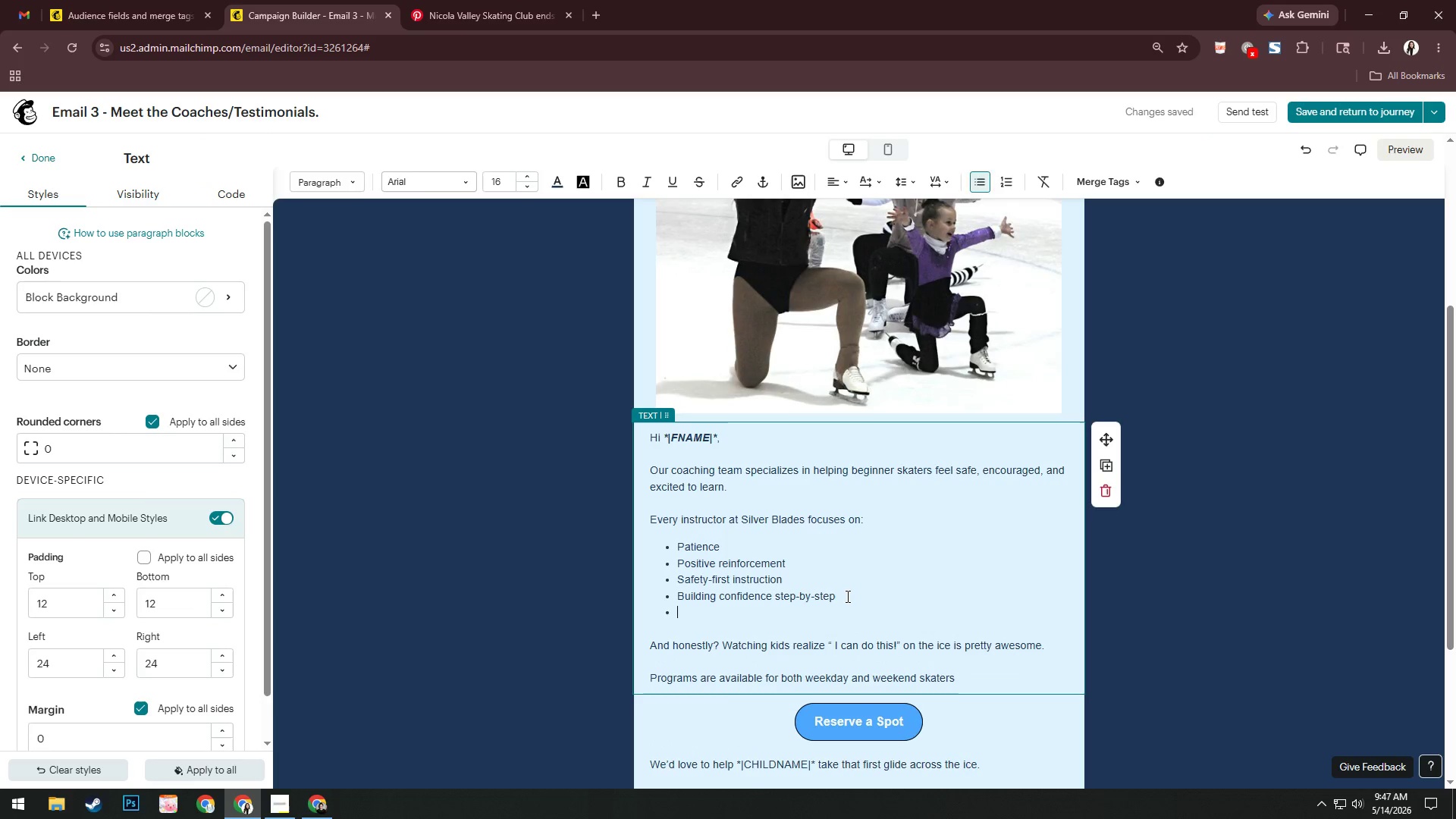 
key(Enter)
 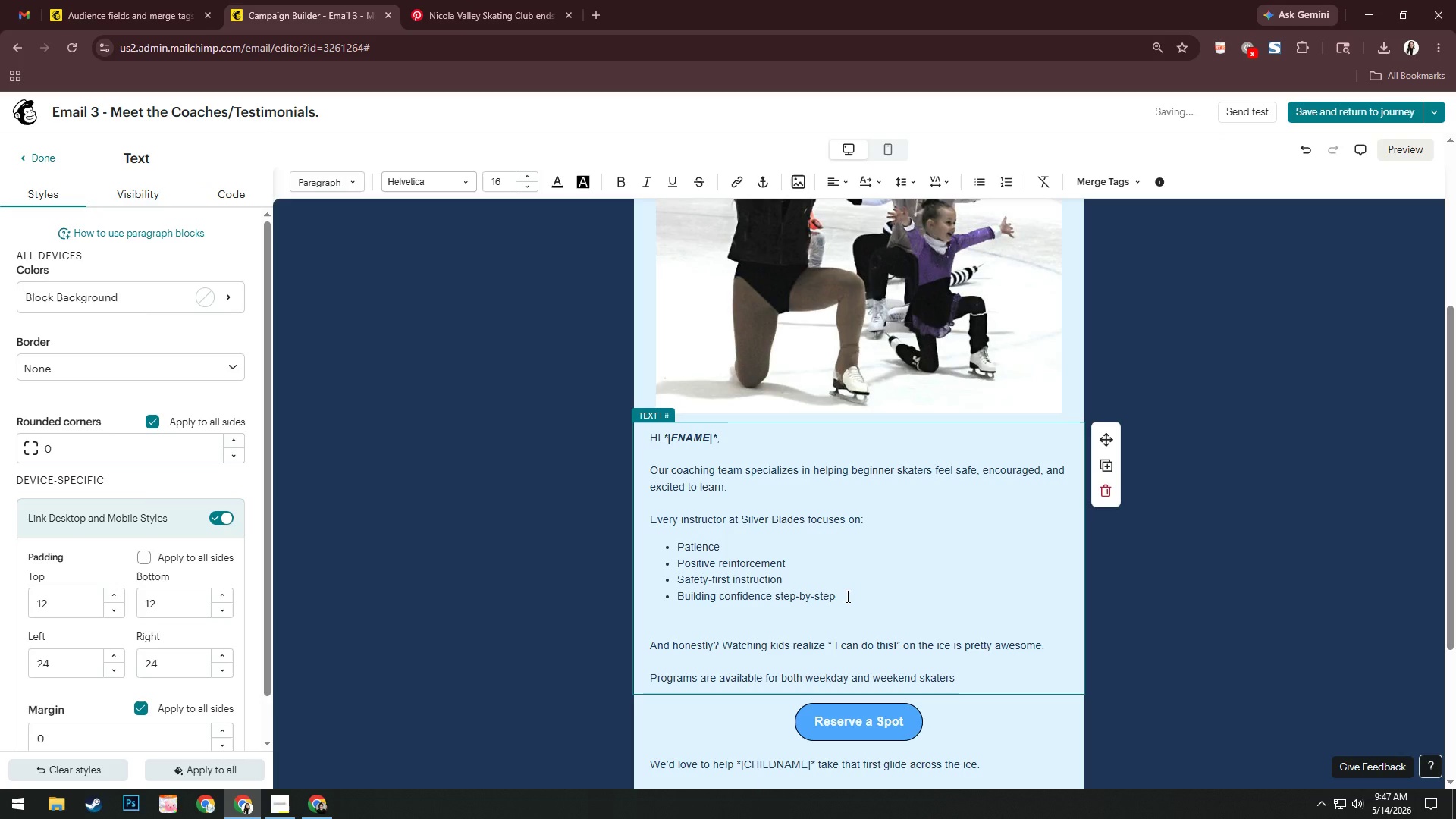 
key(Enter)
 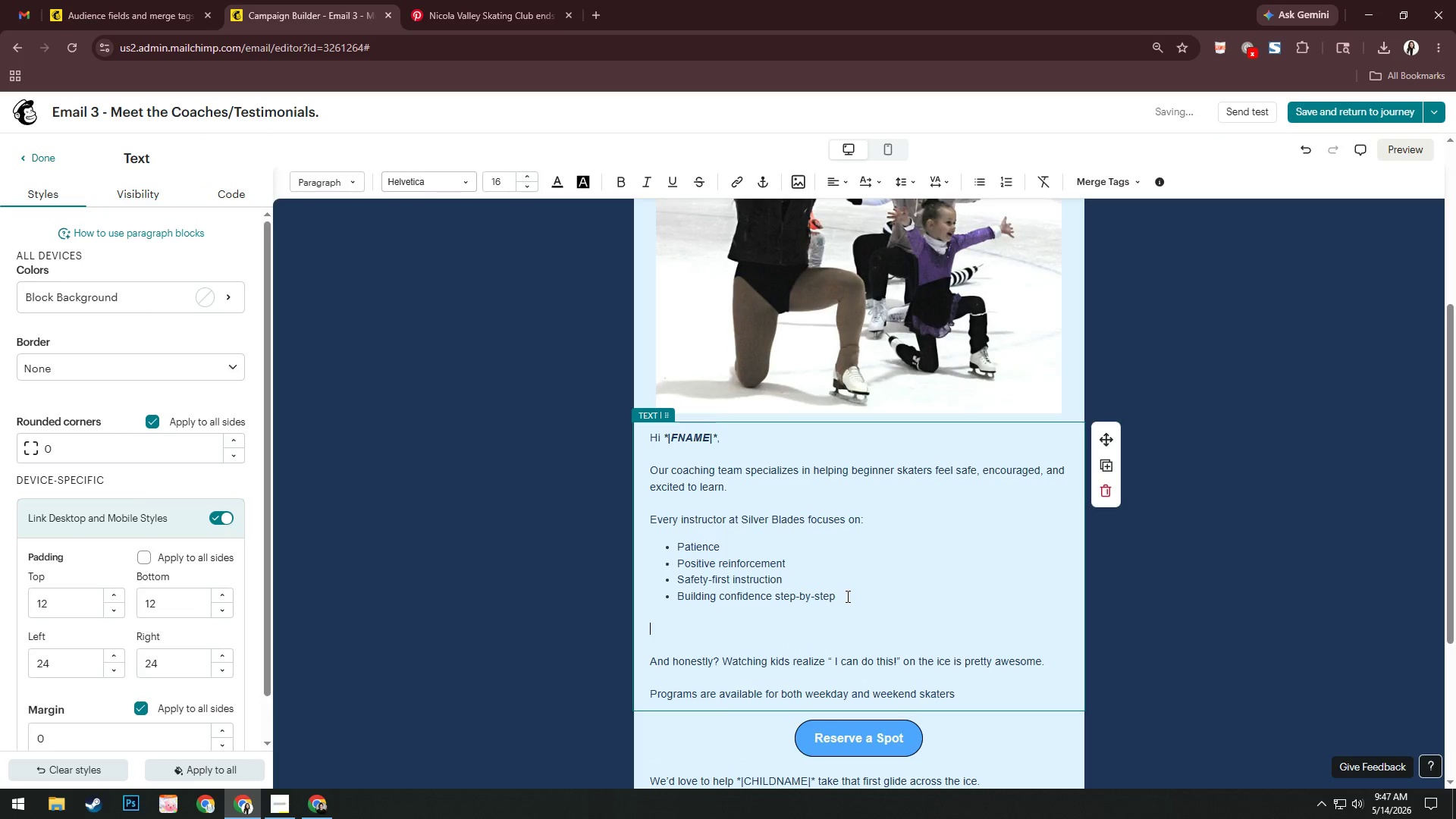 
type(Here;s)
key(Backspace)
key(Backspace)
type('s what pm)
key(Backspace)
key(Backspace)
type(one loa;)
key(Backspace)
key(Backspace)
key(Backspace)
type(ocal parent shared:)
 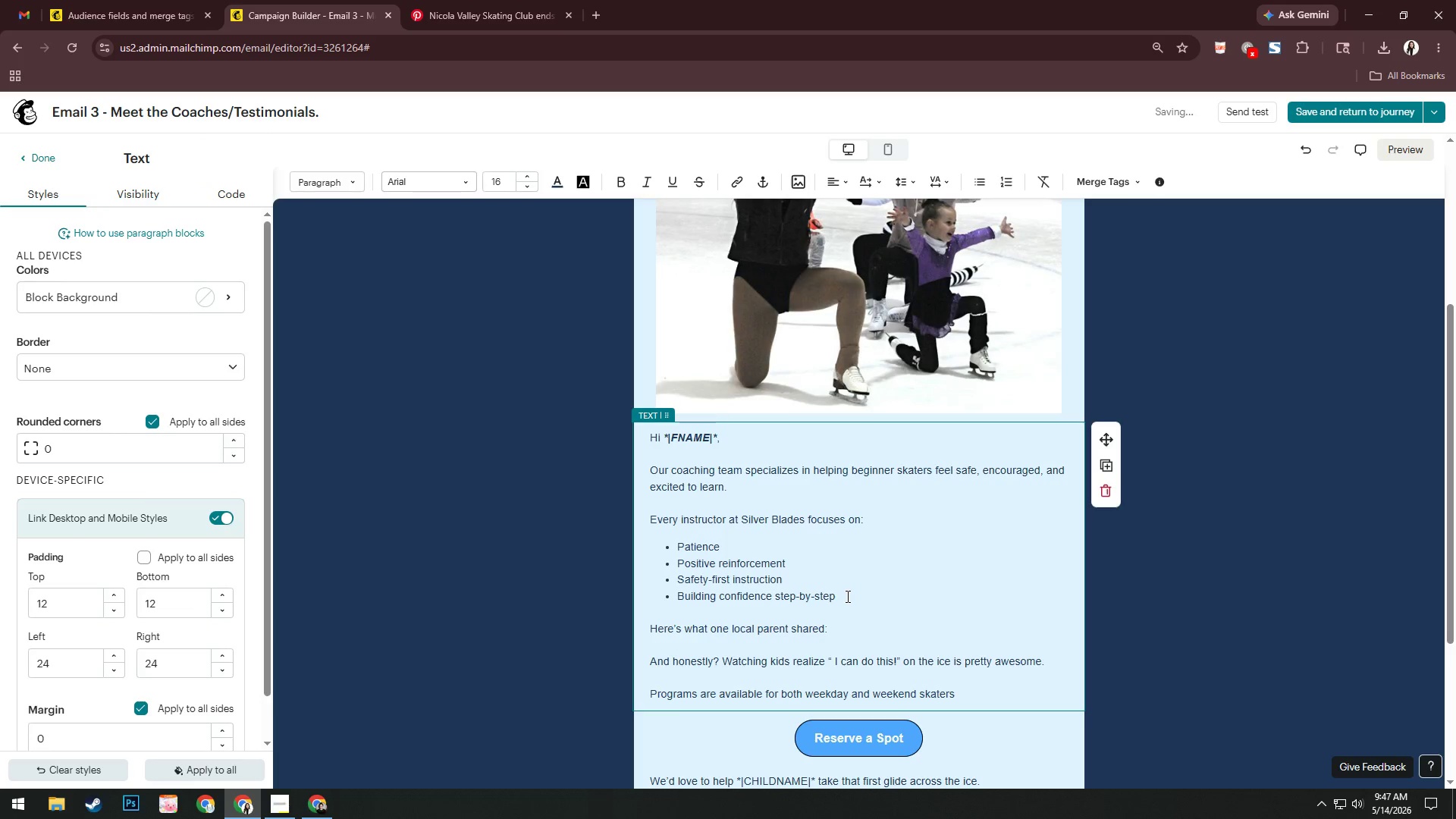 
wait(5.36)
 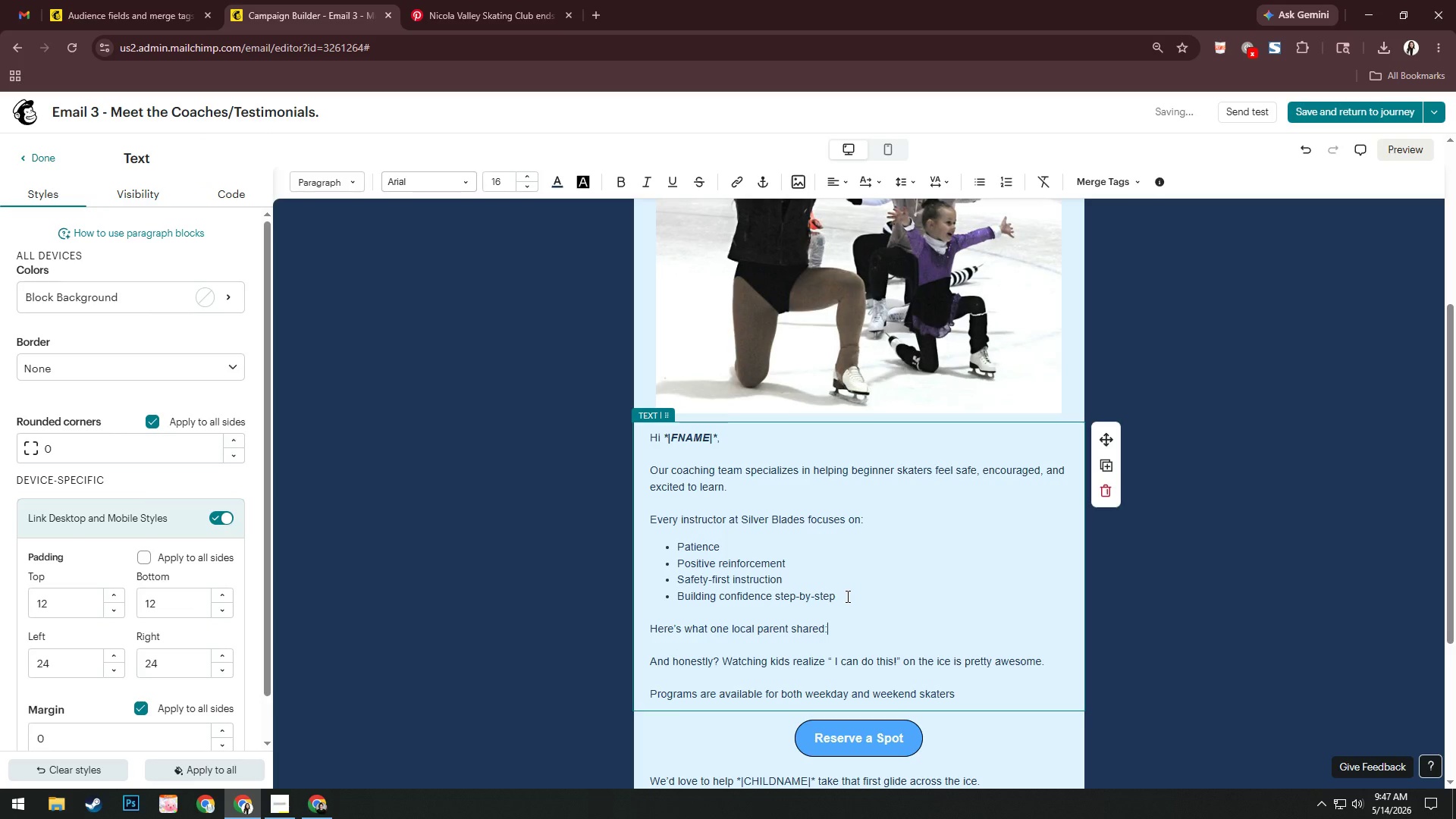 
key(Enter)
 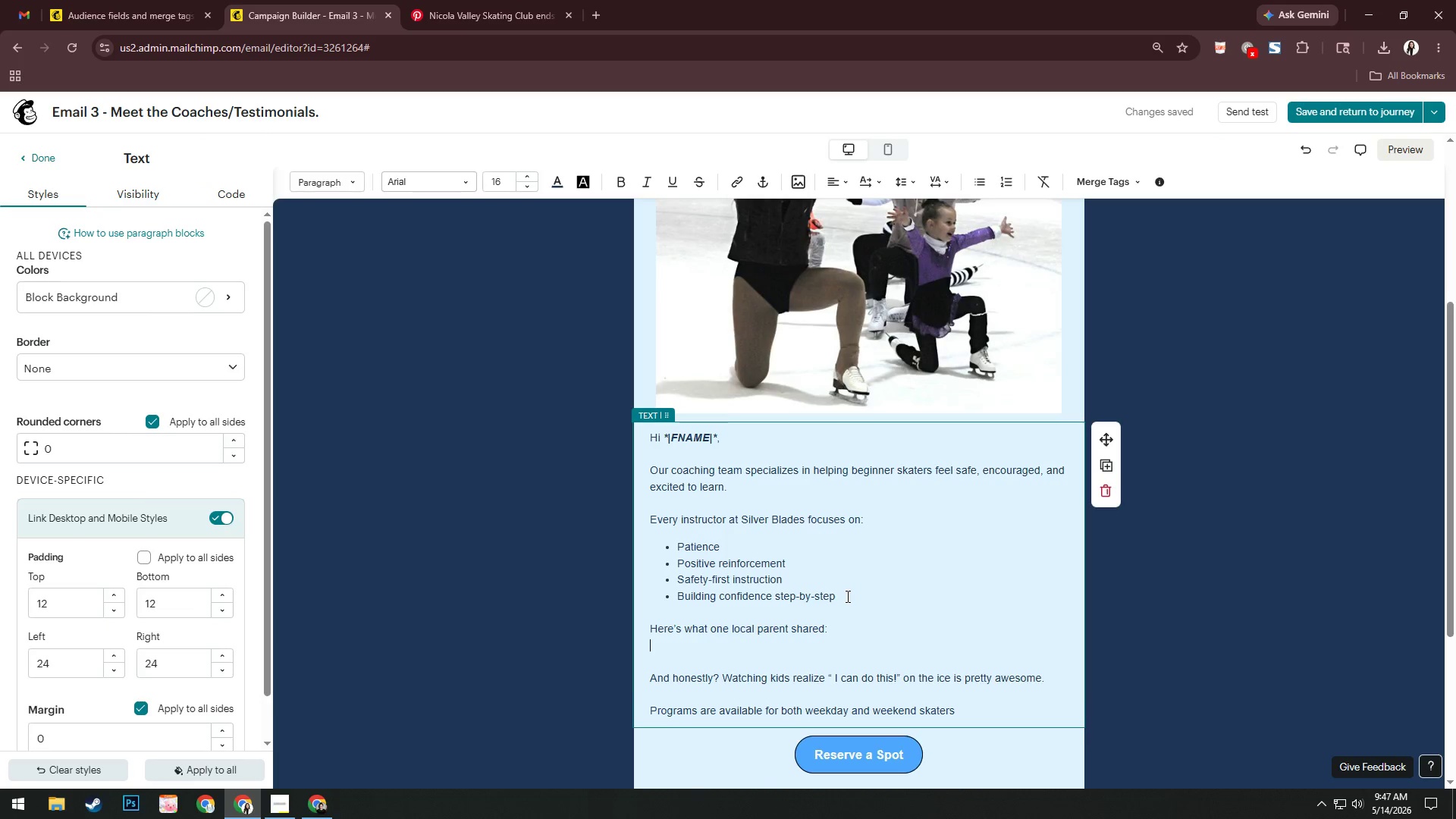 
key(Enter)
 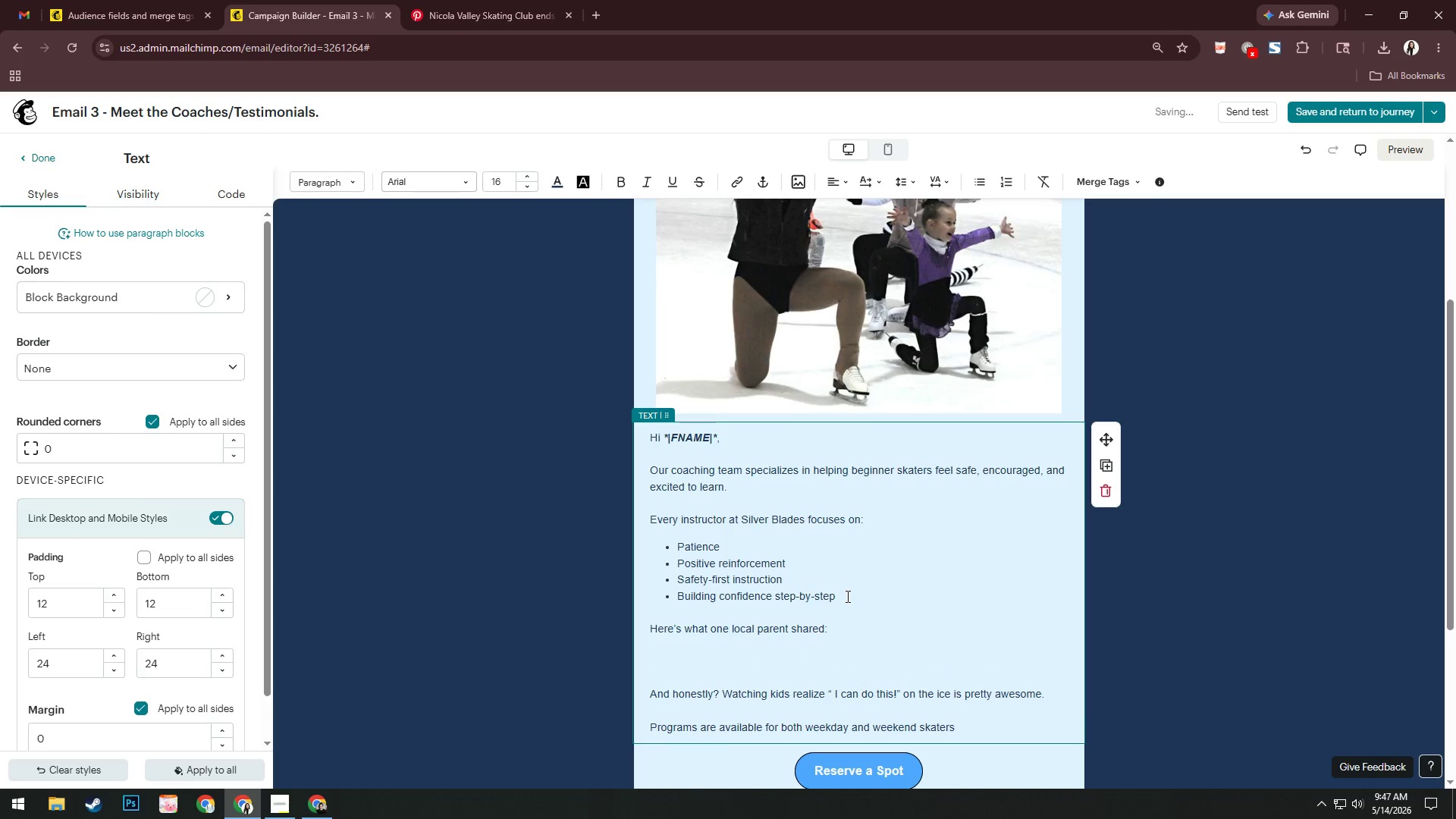 
type("My daughete)
key(Backspace)
key(Backspace)
key(Backspace)
type(ter was nerco)
key(Backspace)
key(Backspace)
type(voi)
key(Backspace)
type(us before jer )
key(Backspace)
key(Backspace)
key(Backspace)
key(Backspace)
type(g)
key(Backspace)
type(her first lw)
key(Backspace)
type(esson, but ad)
key(Backspace)
type(fer)
key(Backspace)
key(Backspace)
type(ter once s)
key(Backspace)
key(Backspace)
key(Backspace)
key(Backspace)
type(e session she s)
key(Backspace)
type(coulfn)
key(Backspace)
key(Backspace)
type(dn't stop )
 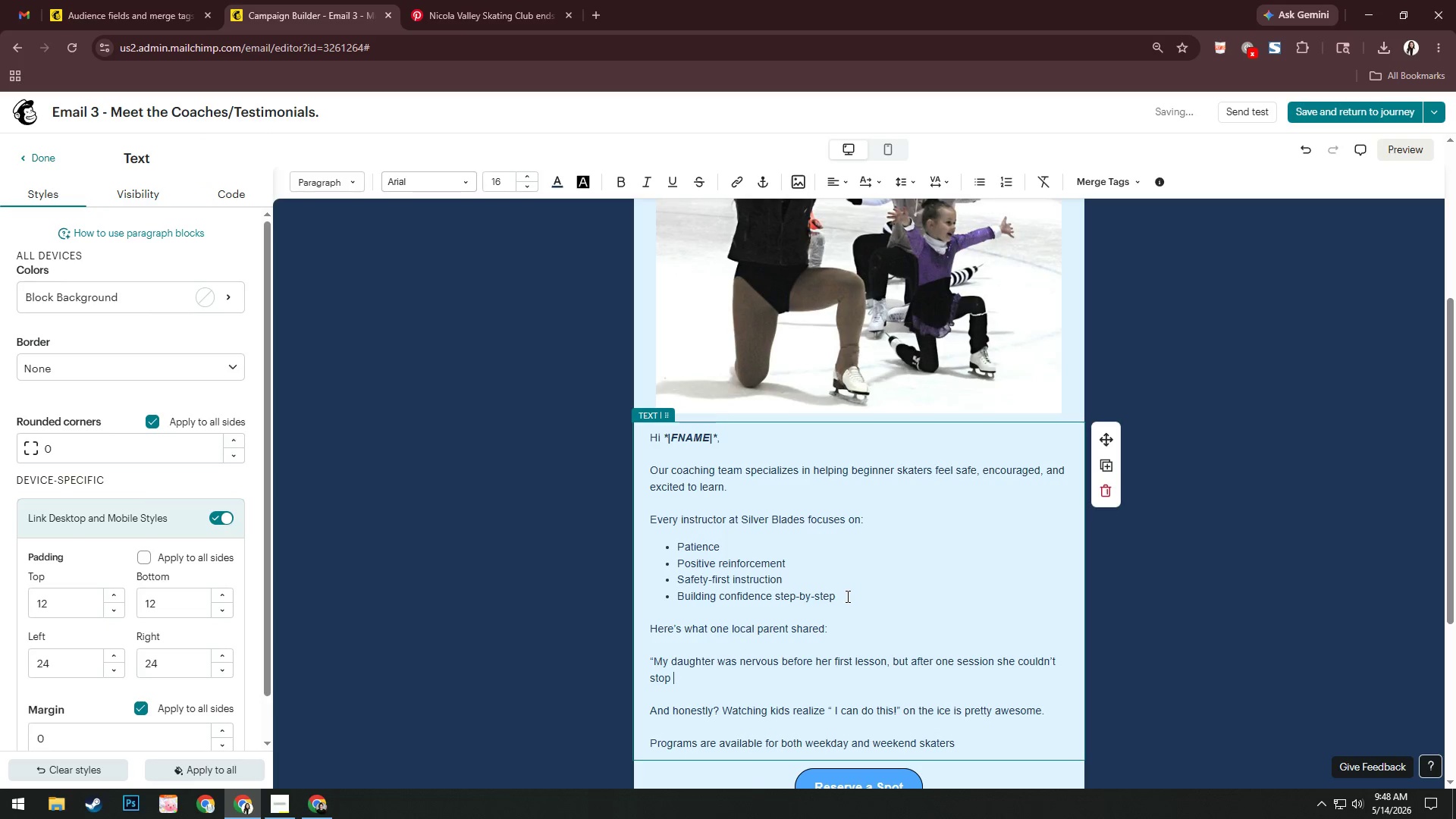 
type(talking abot)
key(Backspace)
type(ut sak)
key(Backspace)
key(Backspace)
type(katn)
key(Backspace)
type(ing )
key(Backspace)
type(. Tha co)
key(Backspace)
key(Backspace)
key(Backspace)
key(Backspace)
type(e coaches wr)
key(Backspace)
type(ere incredible")
 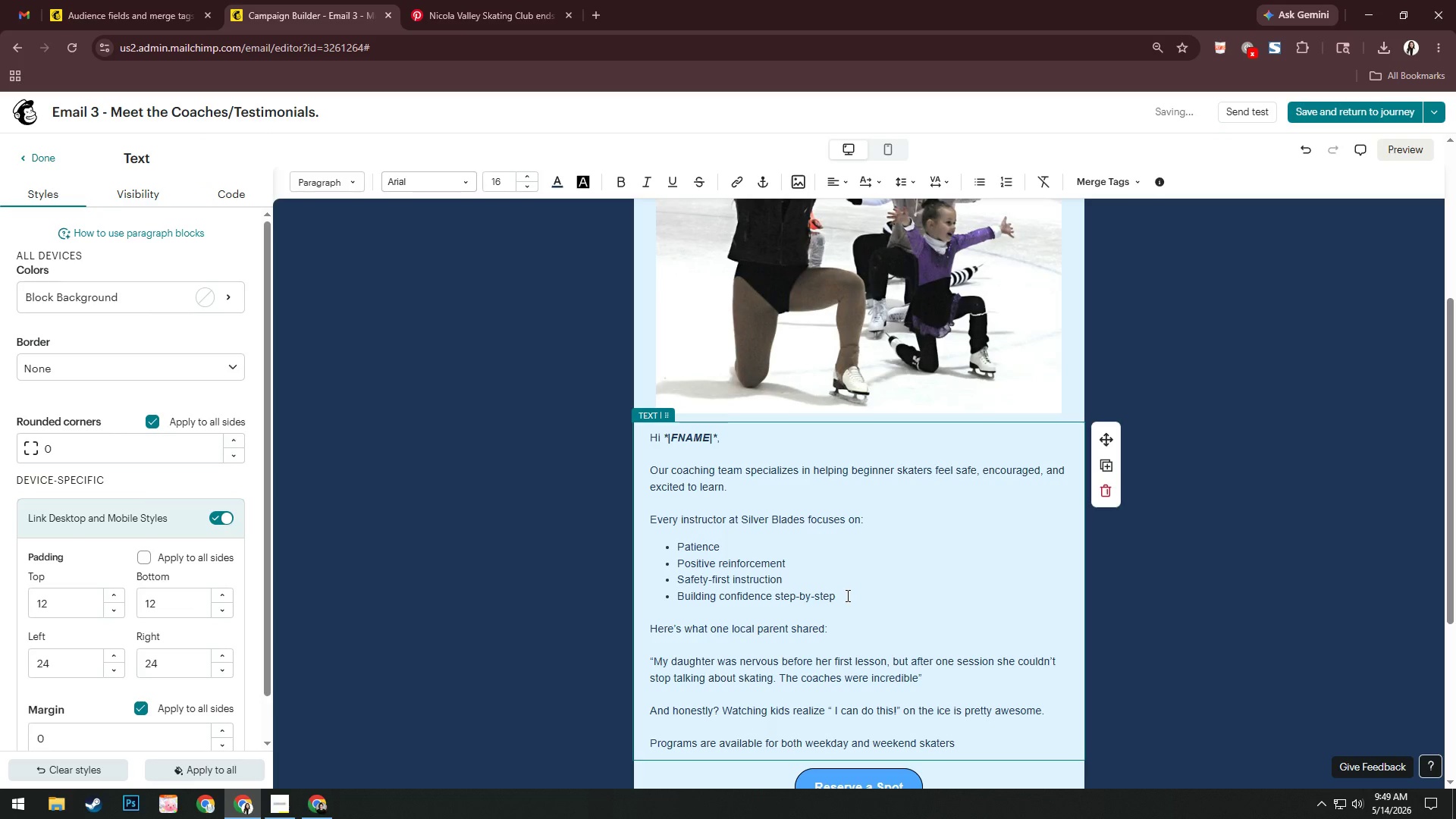 
key(Enter)
 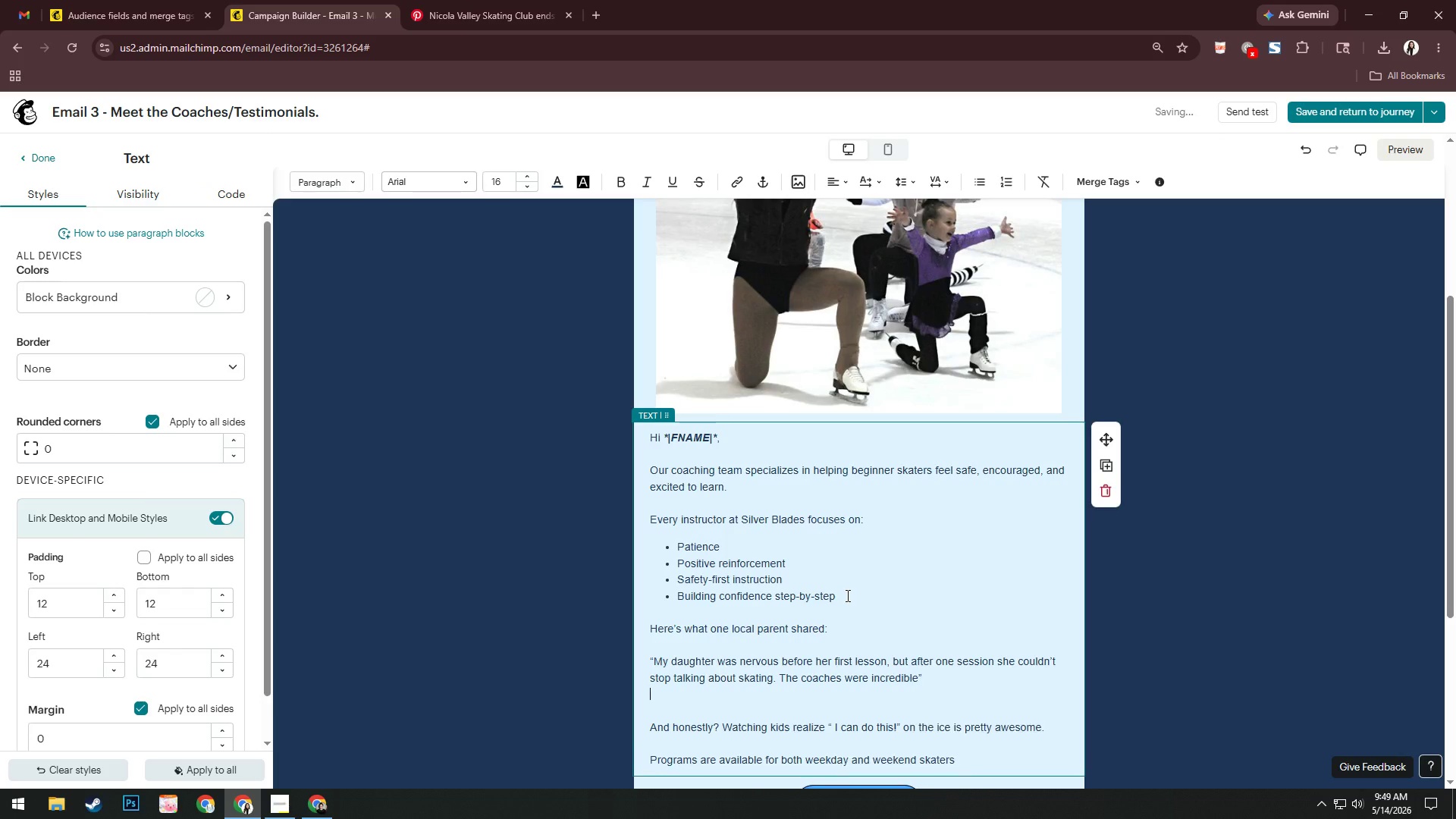 
key(Enter)
 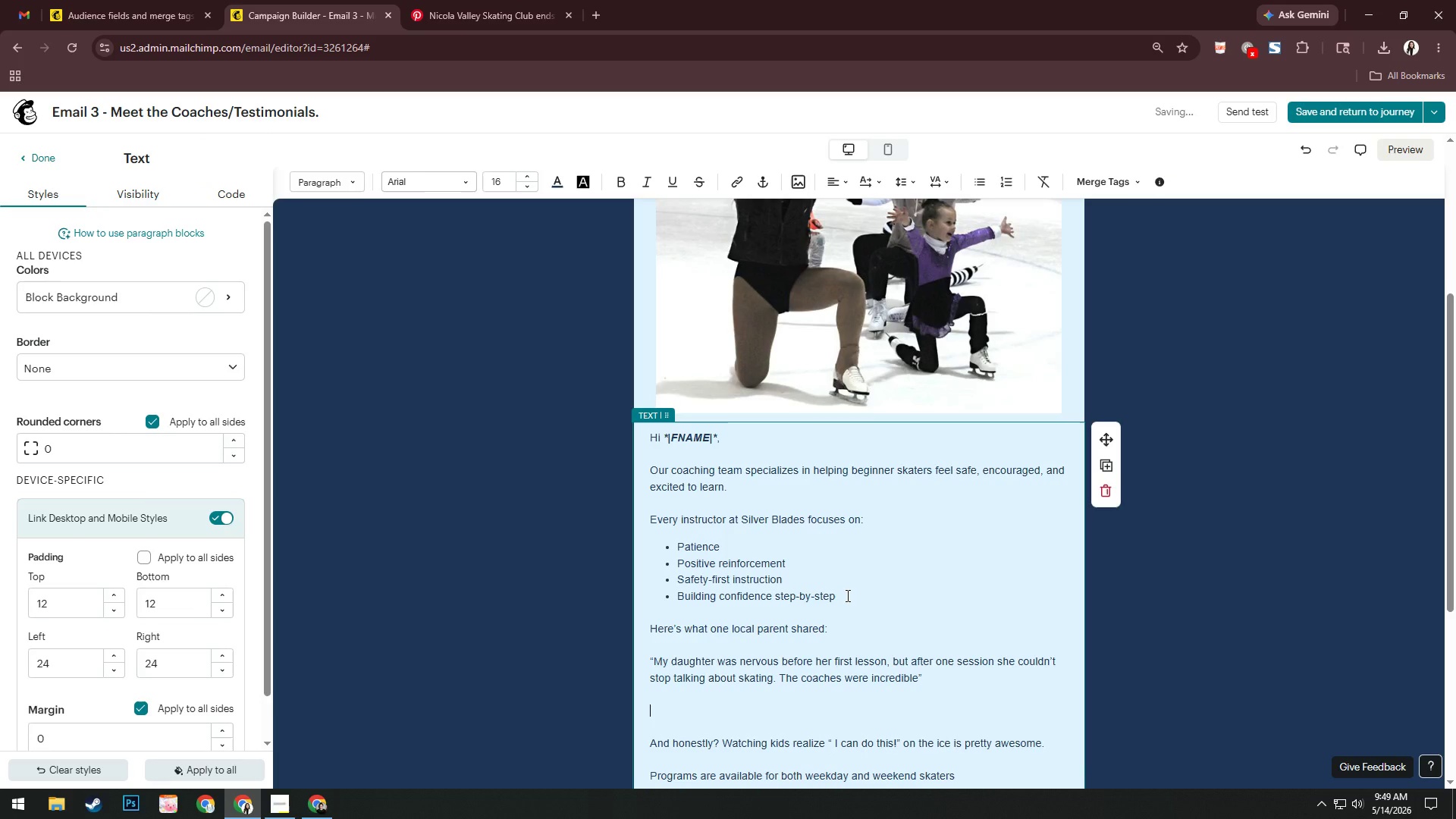 
key(Backspace)
 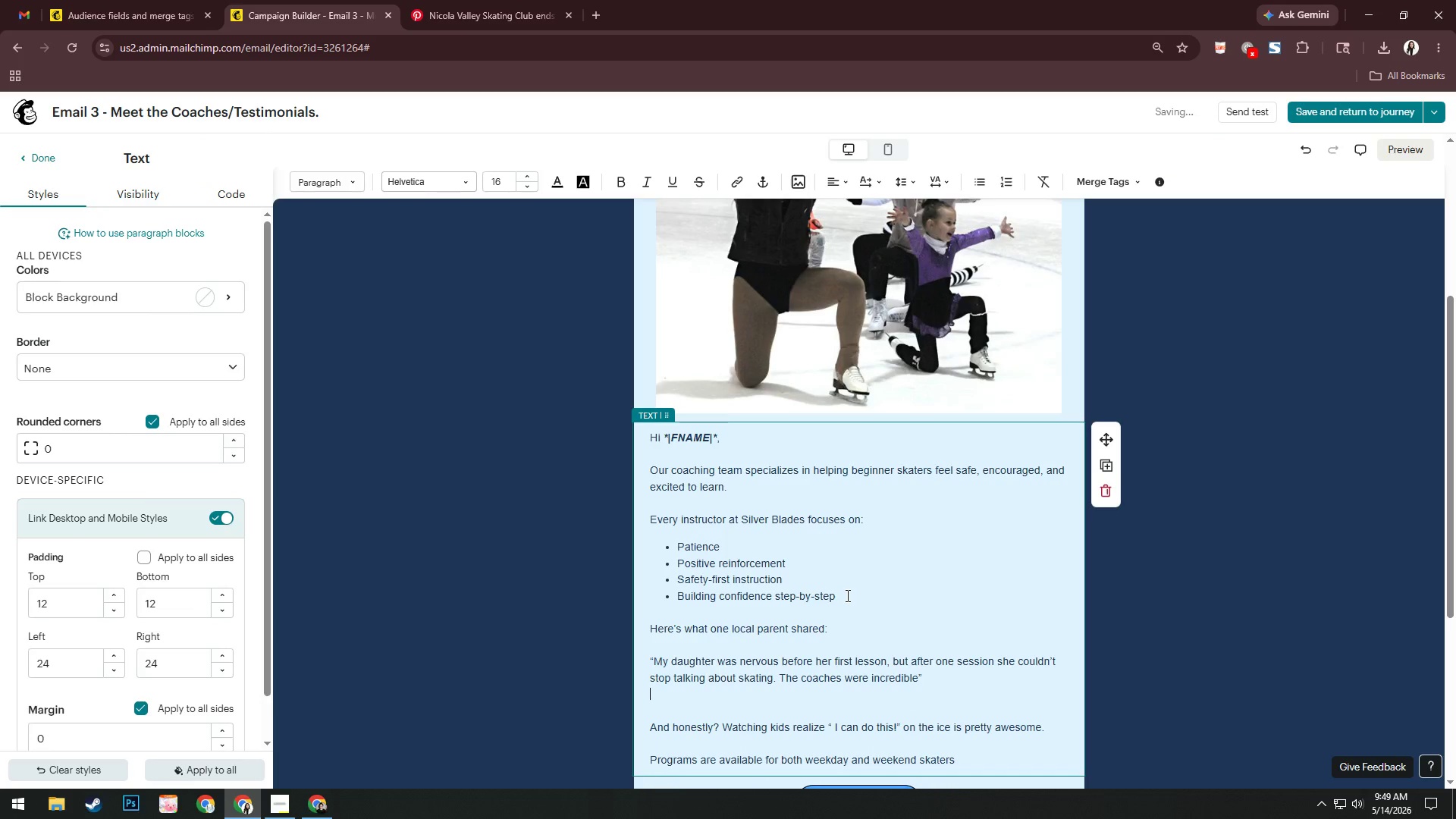 
key(Backspace)
 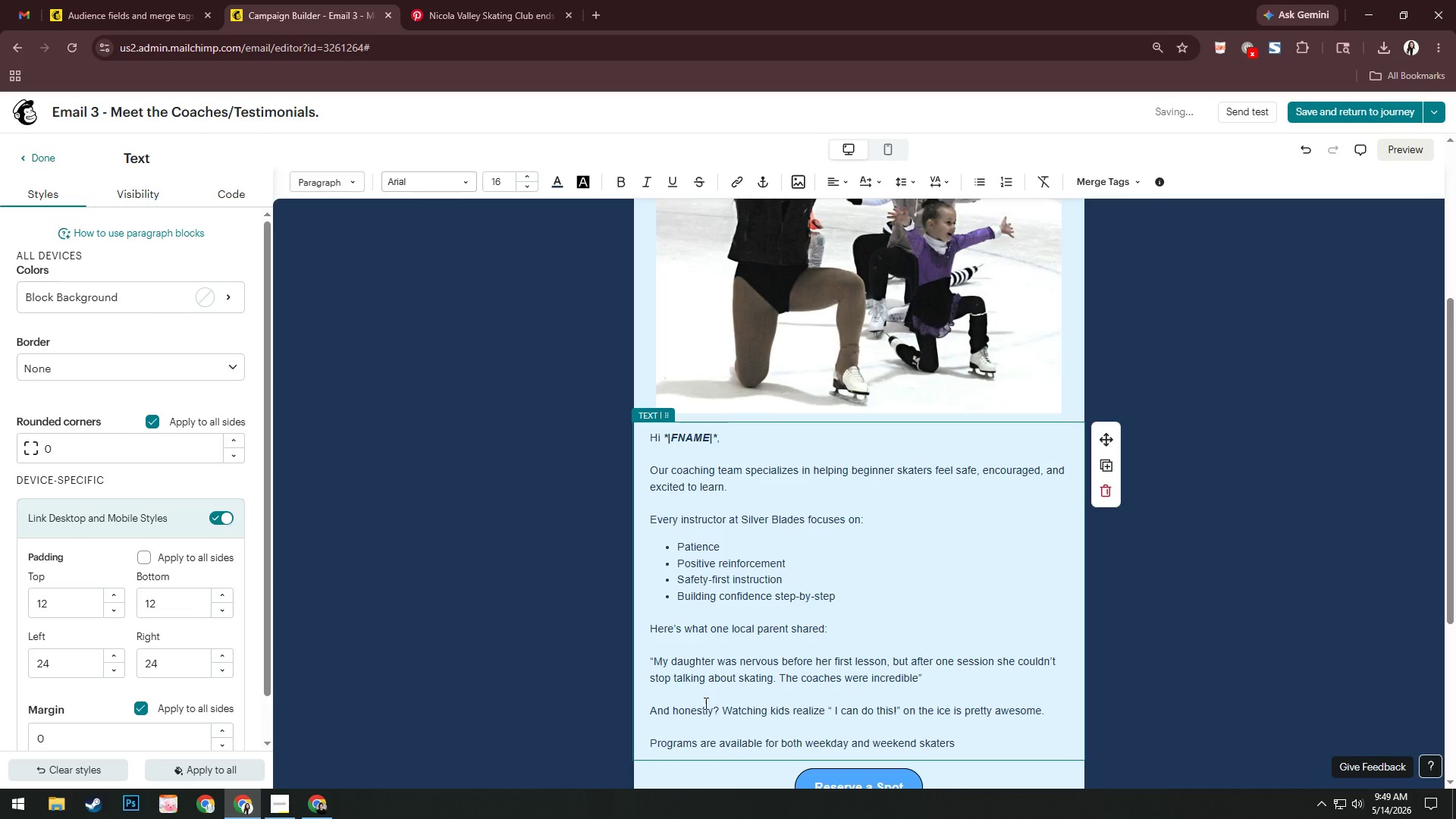 
left_click_drag(start_coordinate=[673, 711], to_coordinate=[1063, 714])
 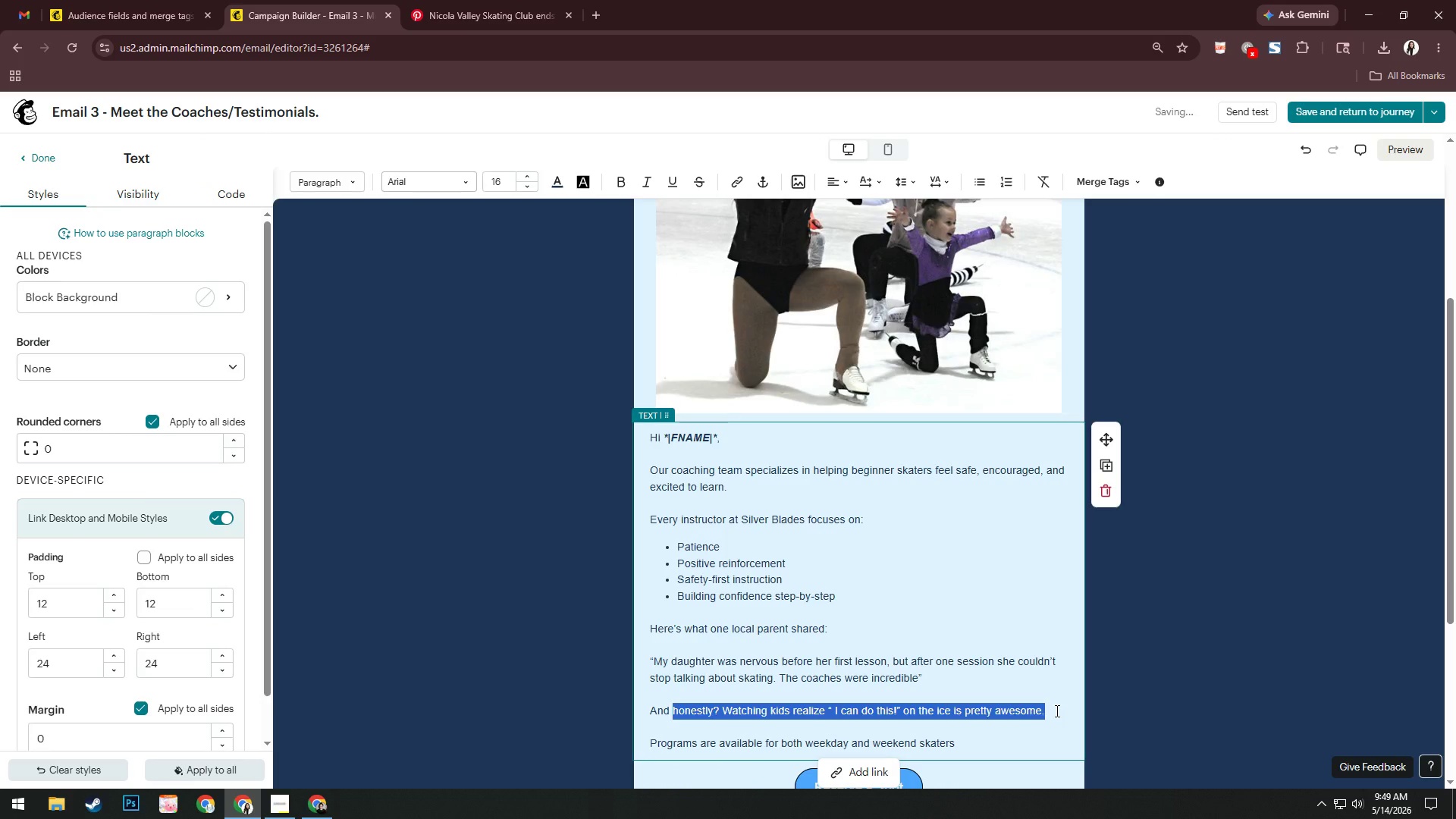 
key(Backspace)
 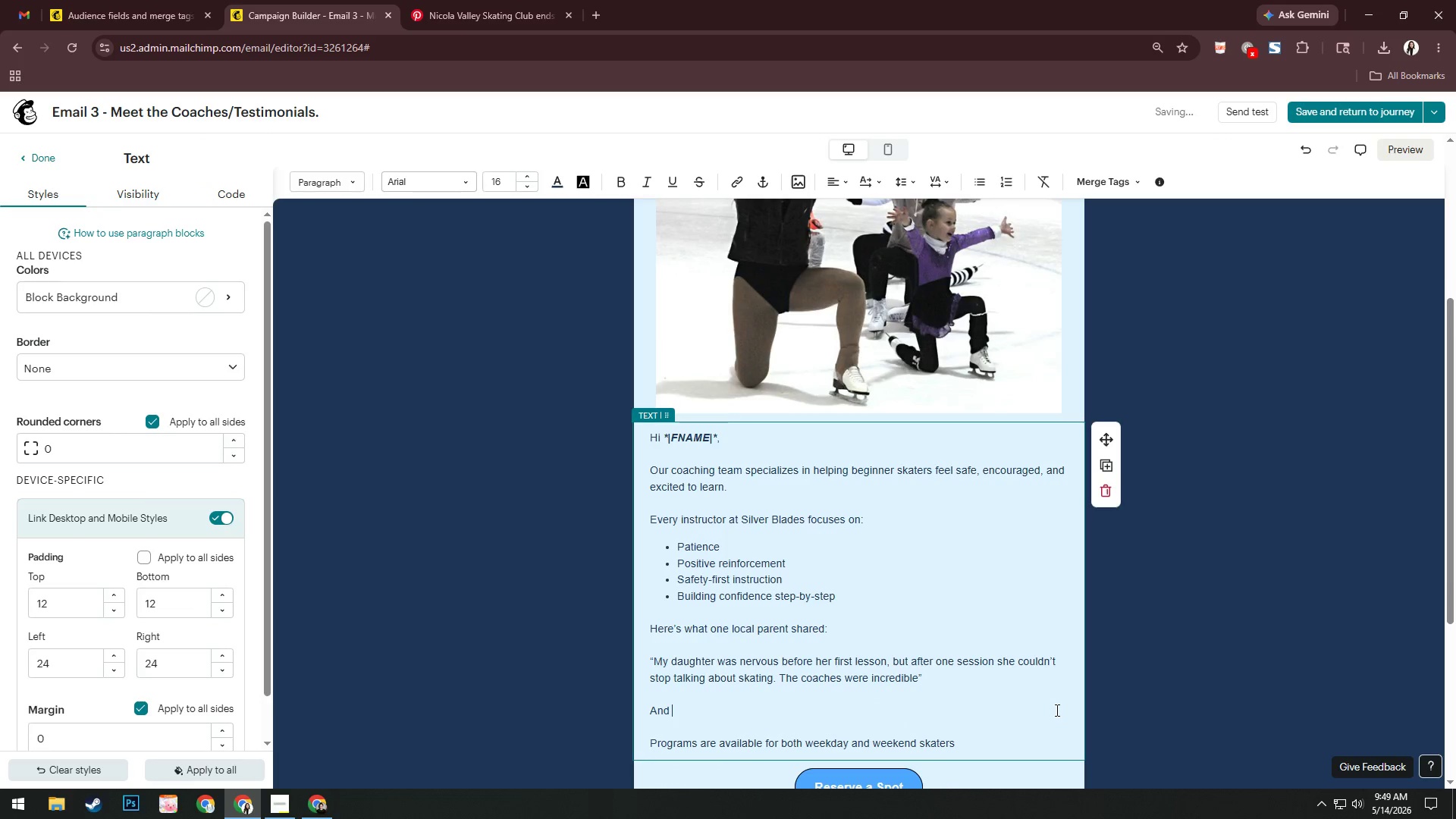 
scroll: coordinate [1053, 708], scroll_direction: down, amount: 5.0
 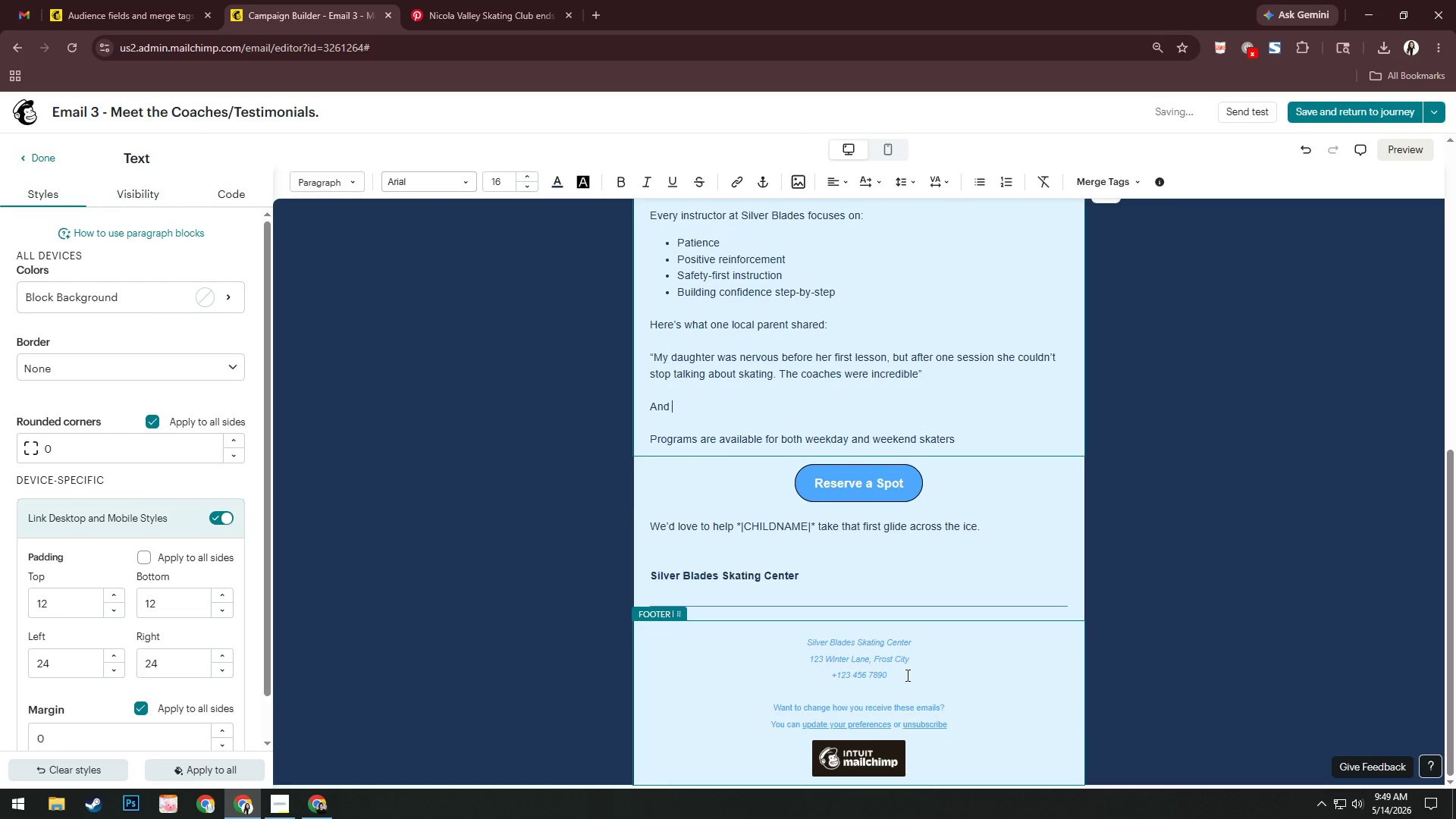 
key(Backspace)
key(Backspace)
key(Backspace)
key(Backspace)
type(Q)
key(Backspace)
type(We ck)
key(Backspace)
key(Backspace)
type(belice)
key(Backspace)
key(Backspace)
type(eve la)
key(Backspace)
type(earning )
 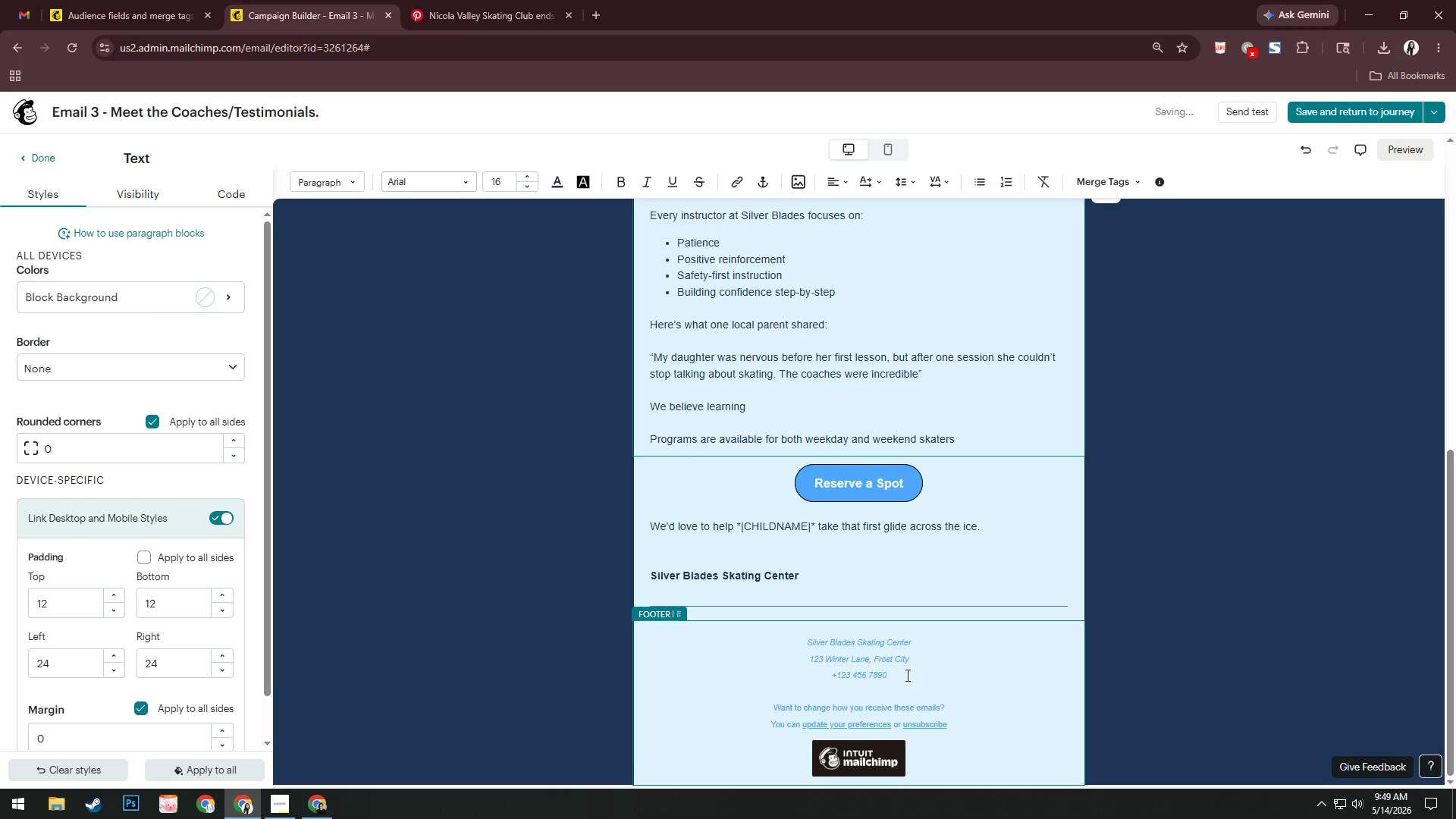 
type(shpuld )
key(Backspace)
key(Backspace)
key(Backspace)
key(Backspace)
key(Backspace)
type(ould feel fun)
 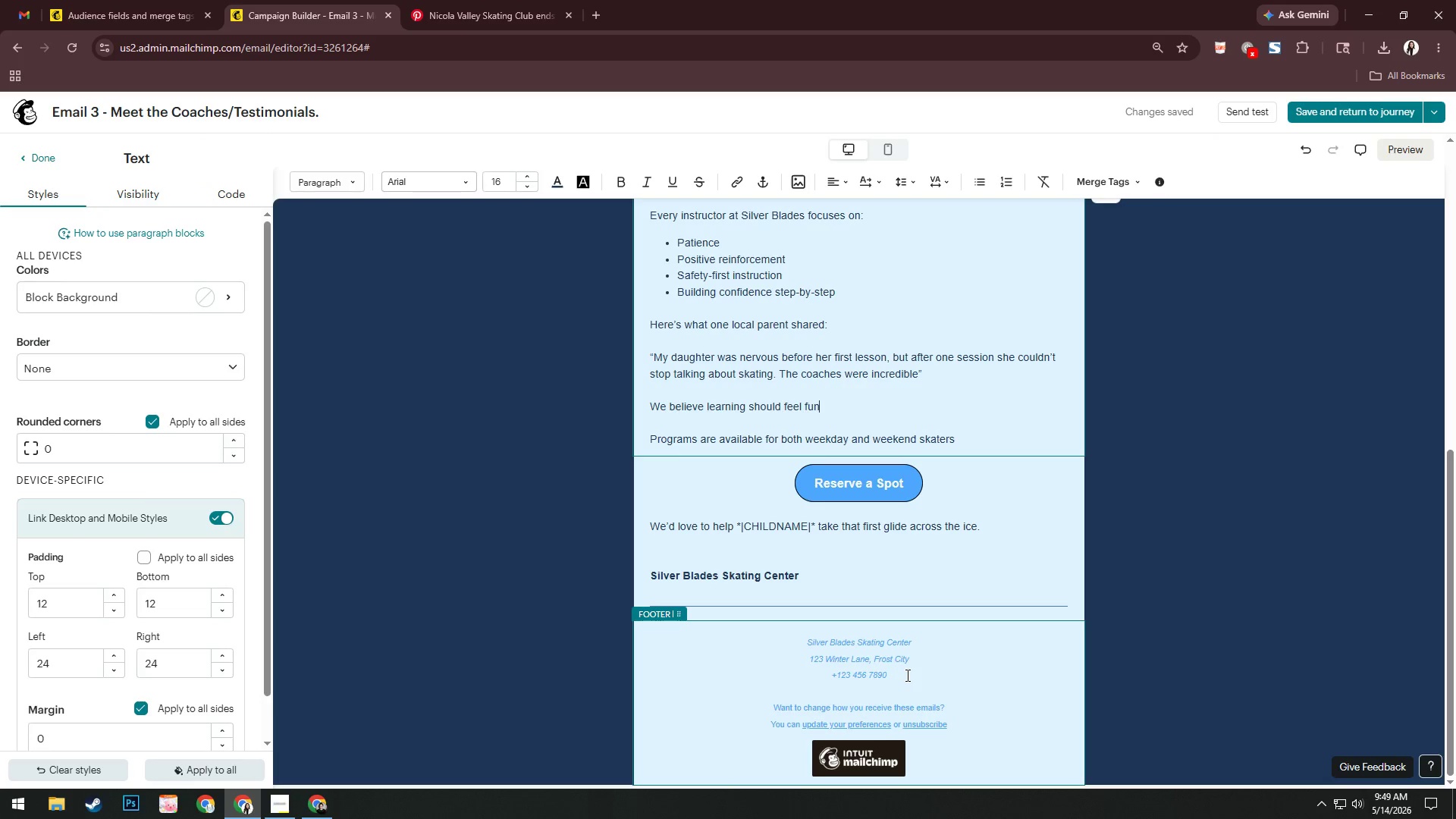 
wait(5.8)
 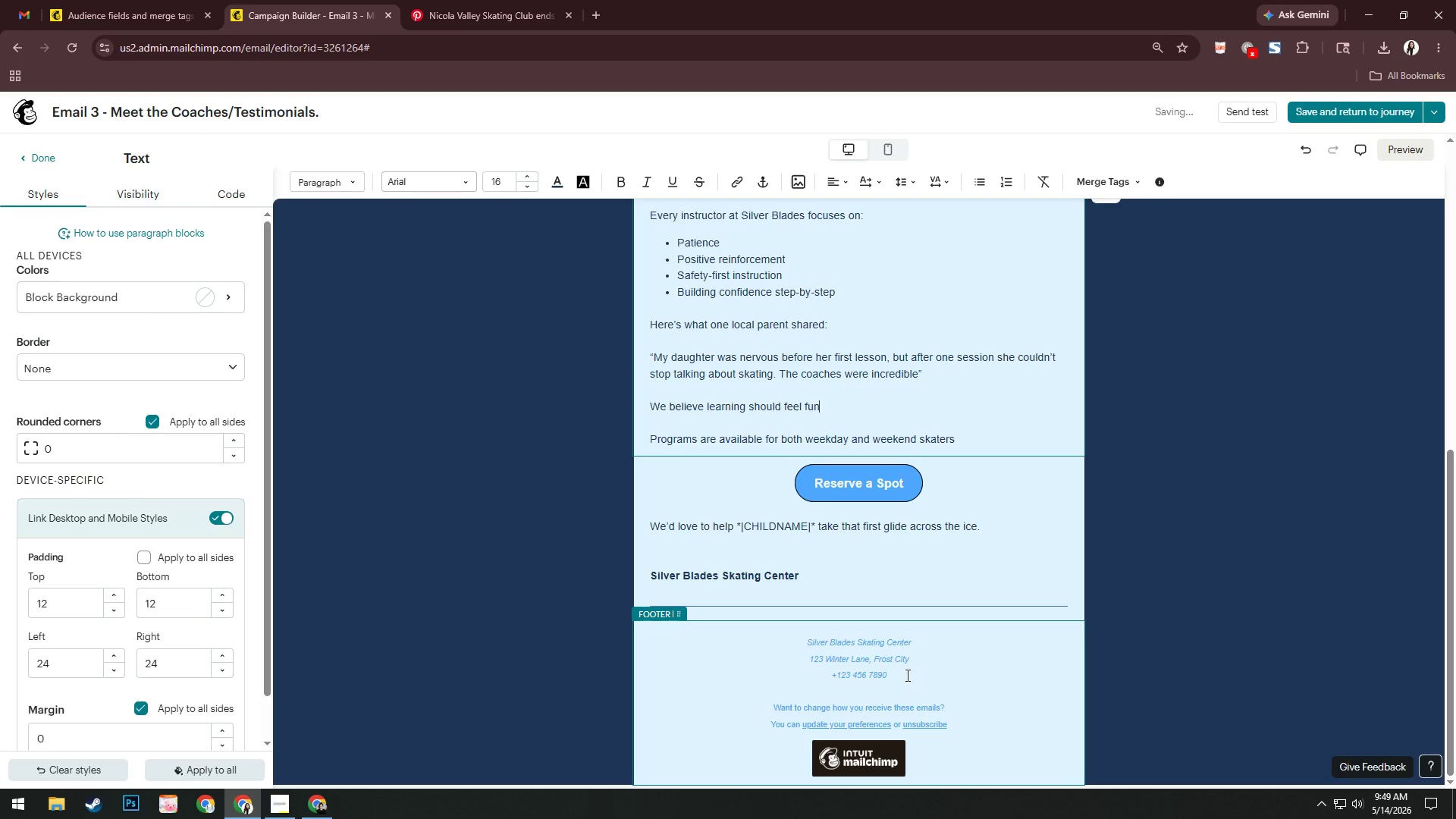 
type(, not intimidating.)
 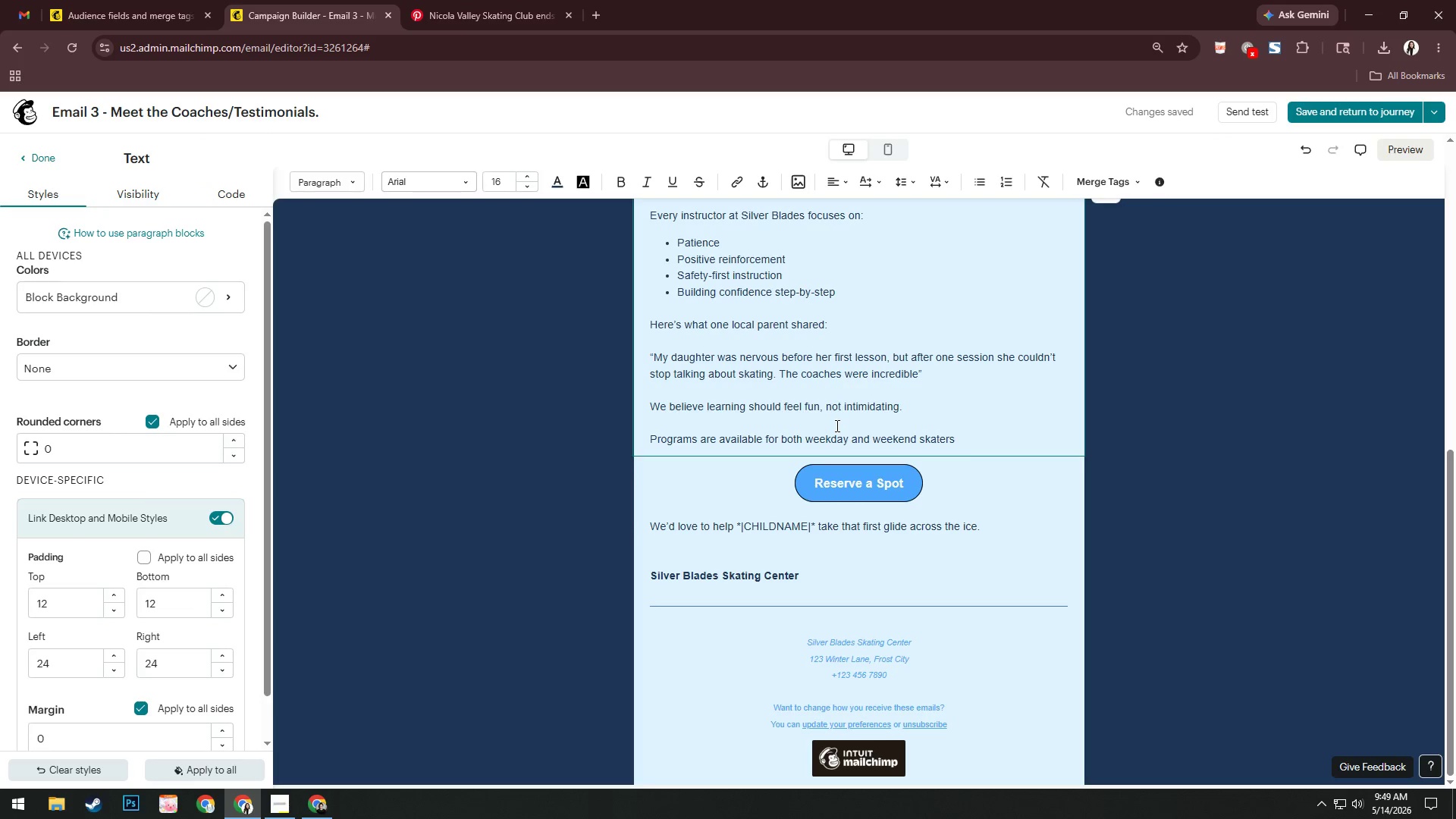 
wait(5.44)
 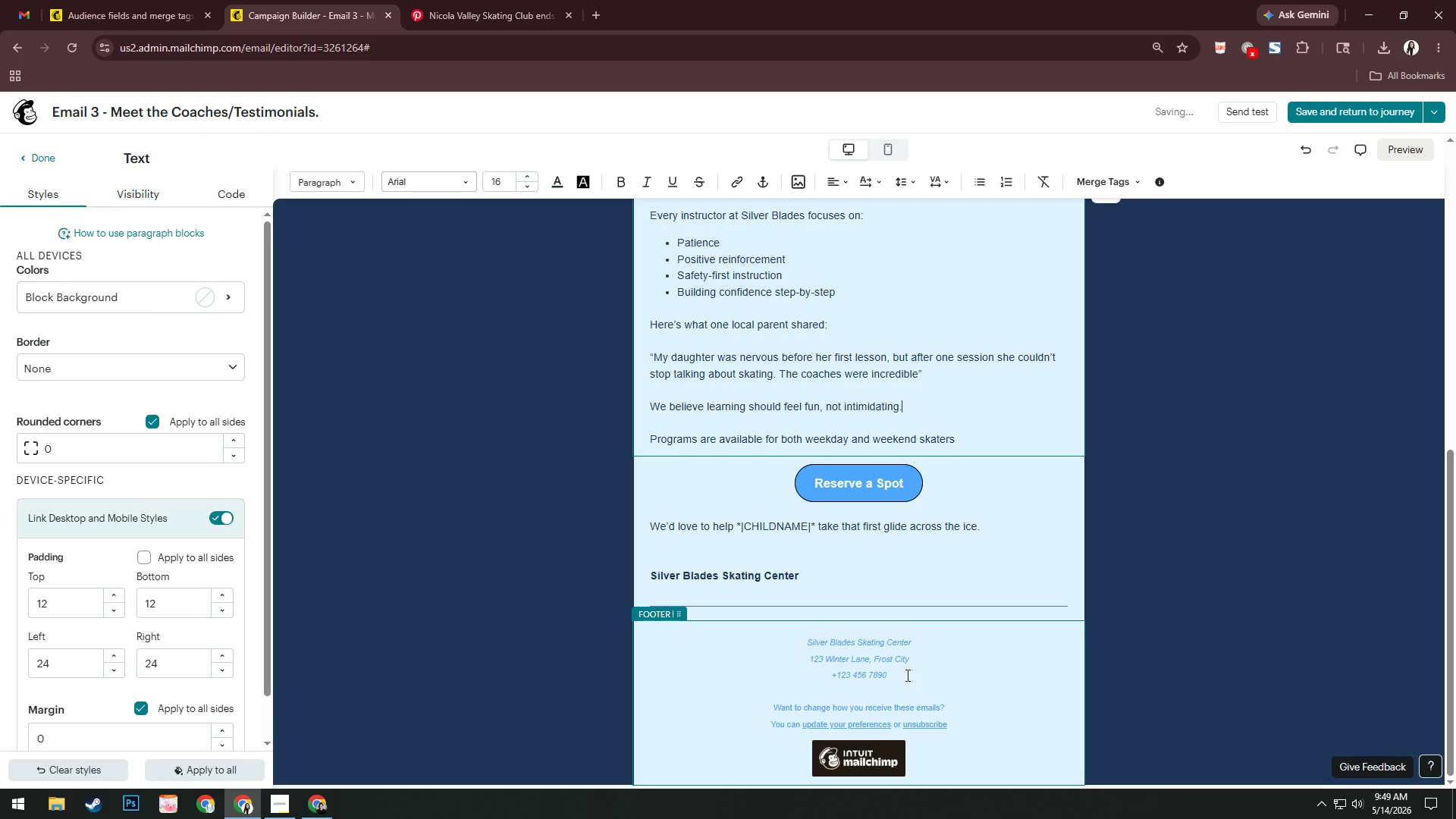 
left_click_drag(start_coordinate=[927, 374], to_coordinate=[650, 353])
 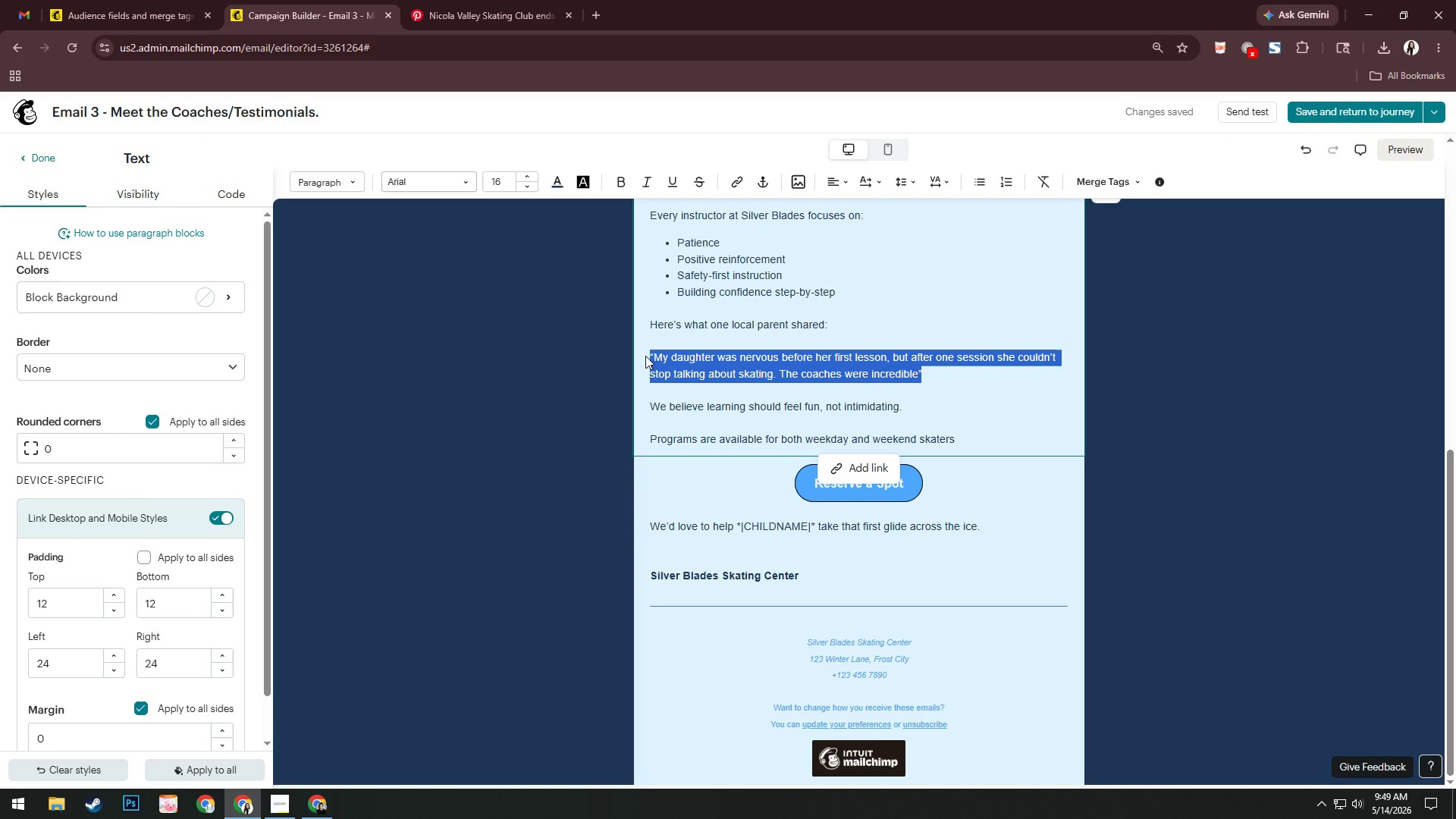 
key(Control+I)
 